 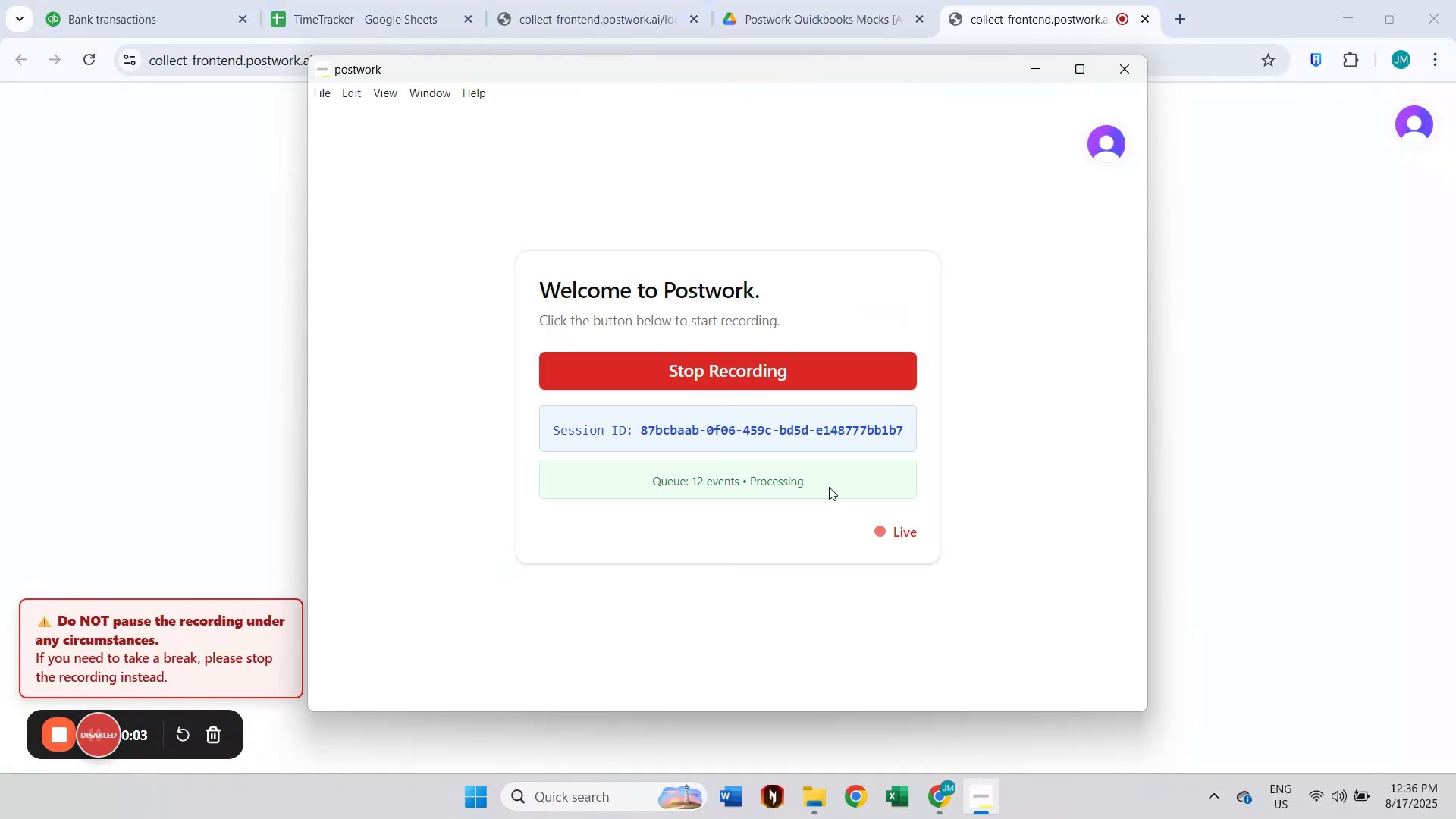 
left_click([1035, 79])
 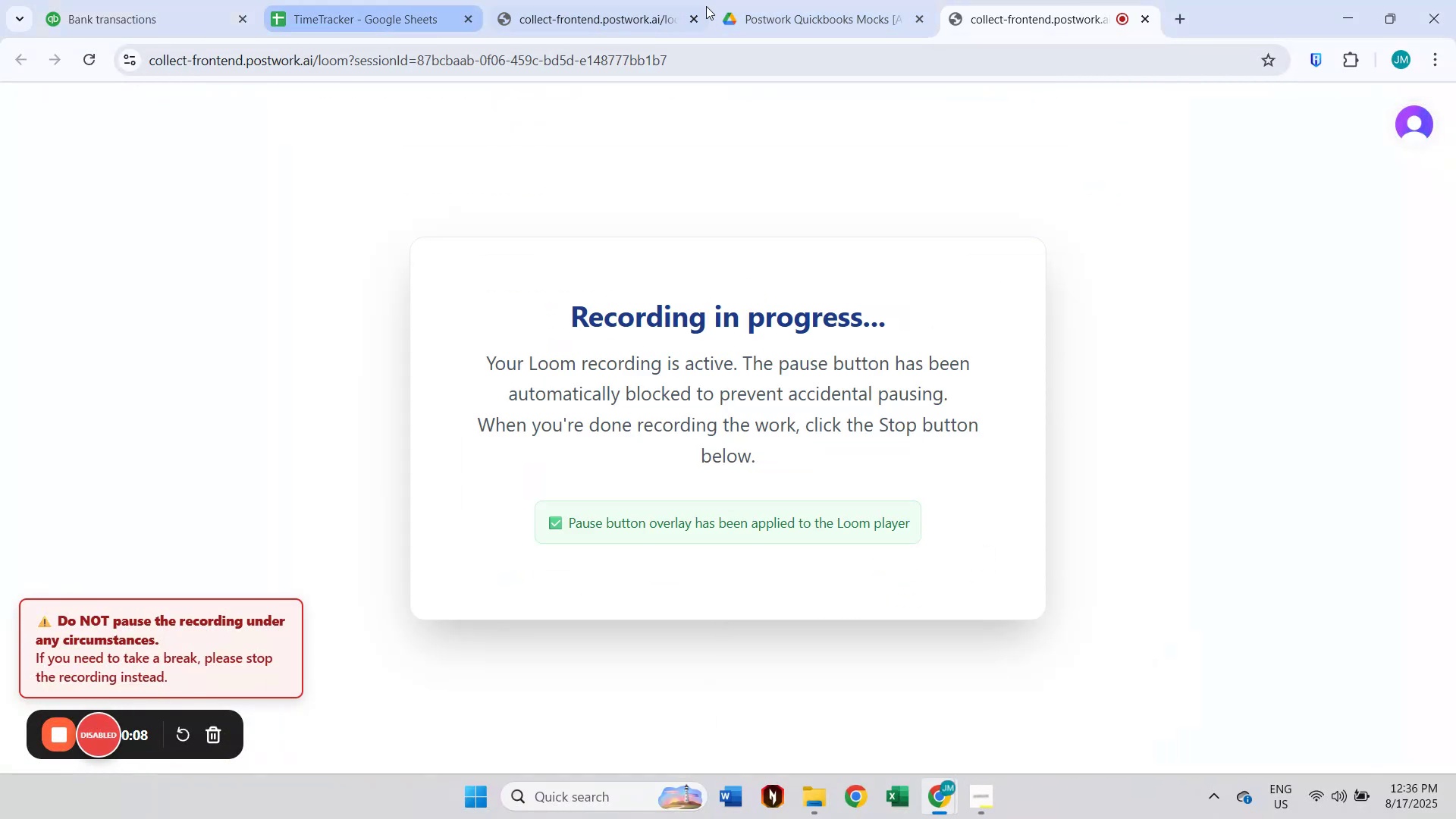 
left_click([391, 0])
 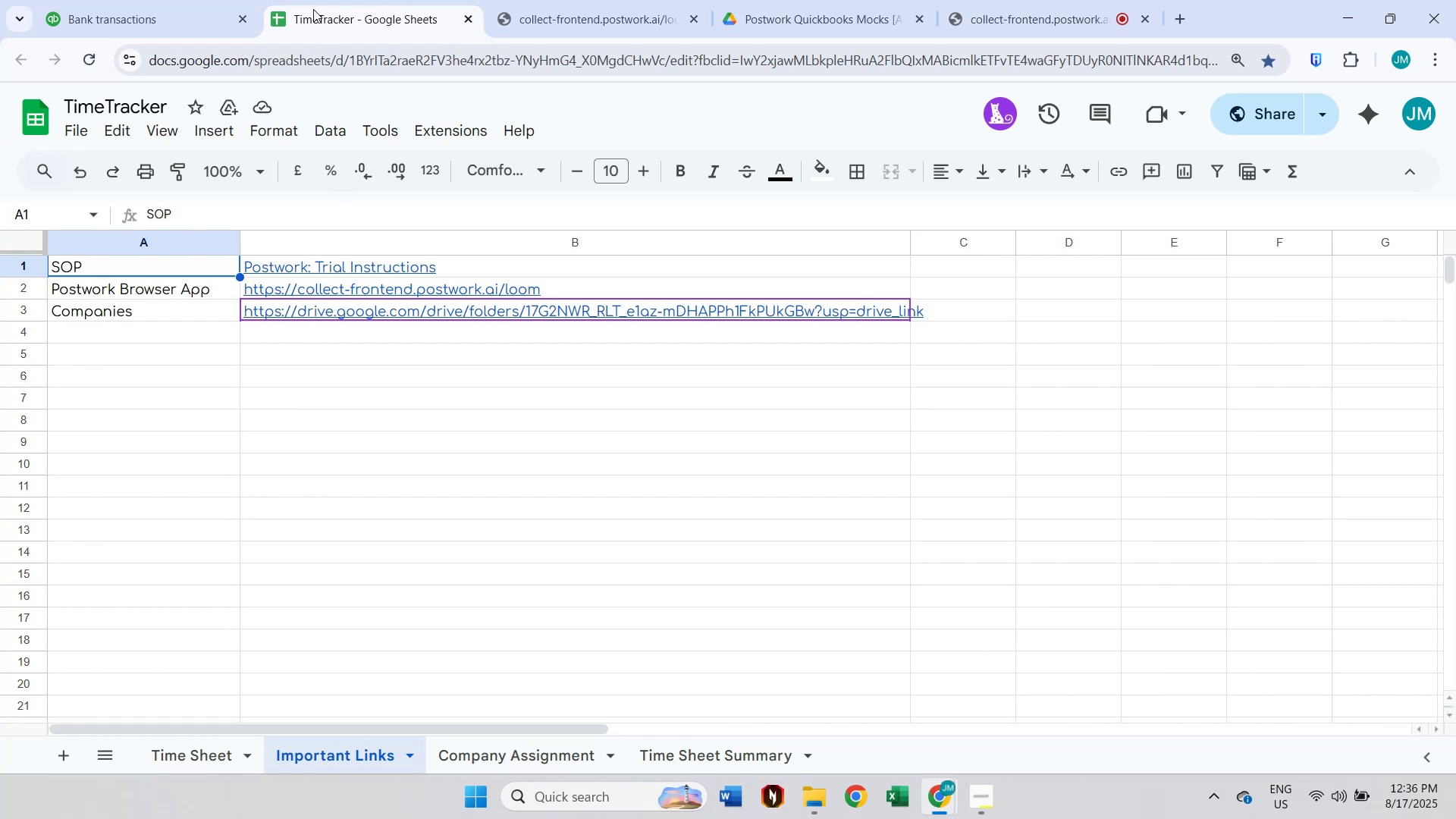 
left_click([177, 9])
 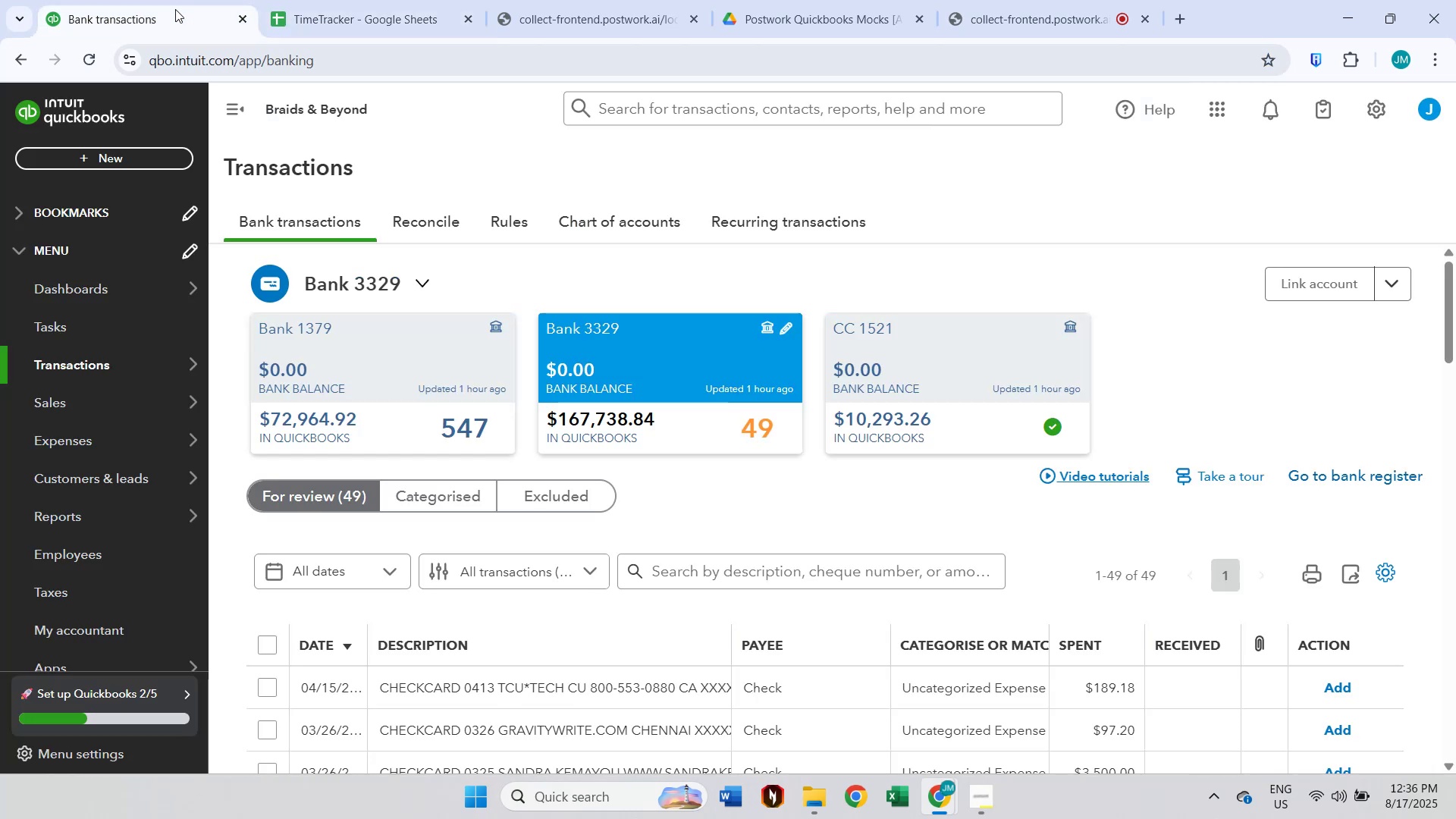 
left_click_drag(start_coordinate=[138, 9], to_coordinate=[337, 27])
 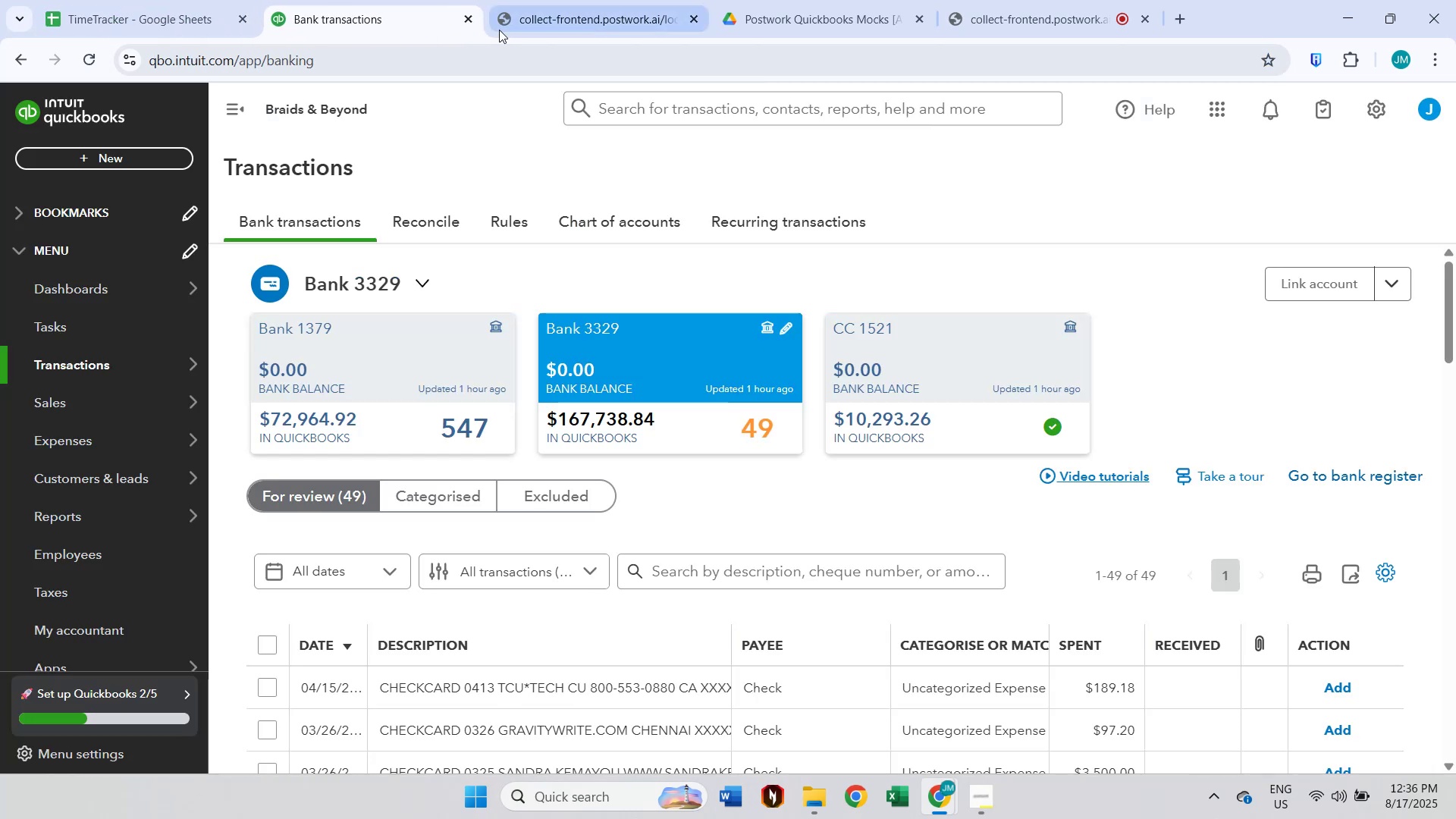 
left_click_drag(start_coordinate=[583, 28], to_coordinate=[394, 19])
 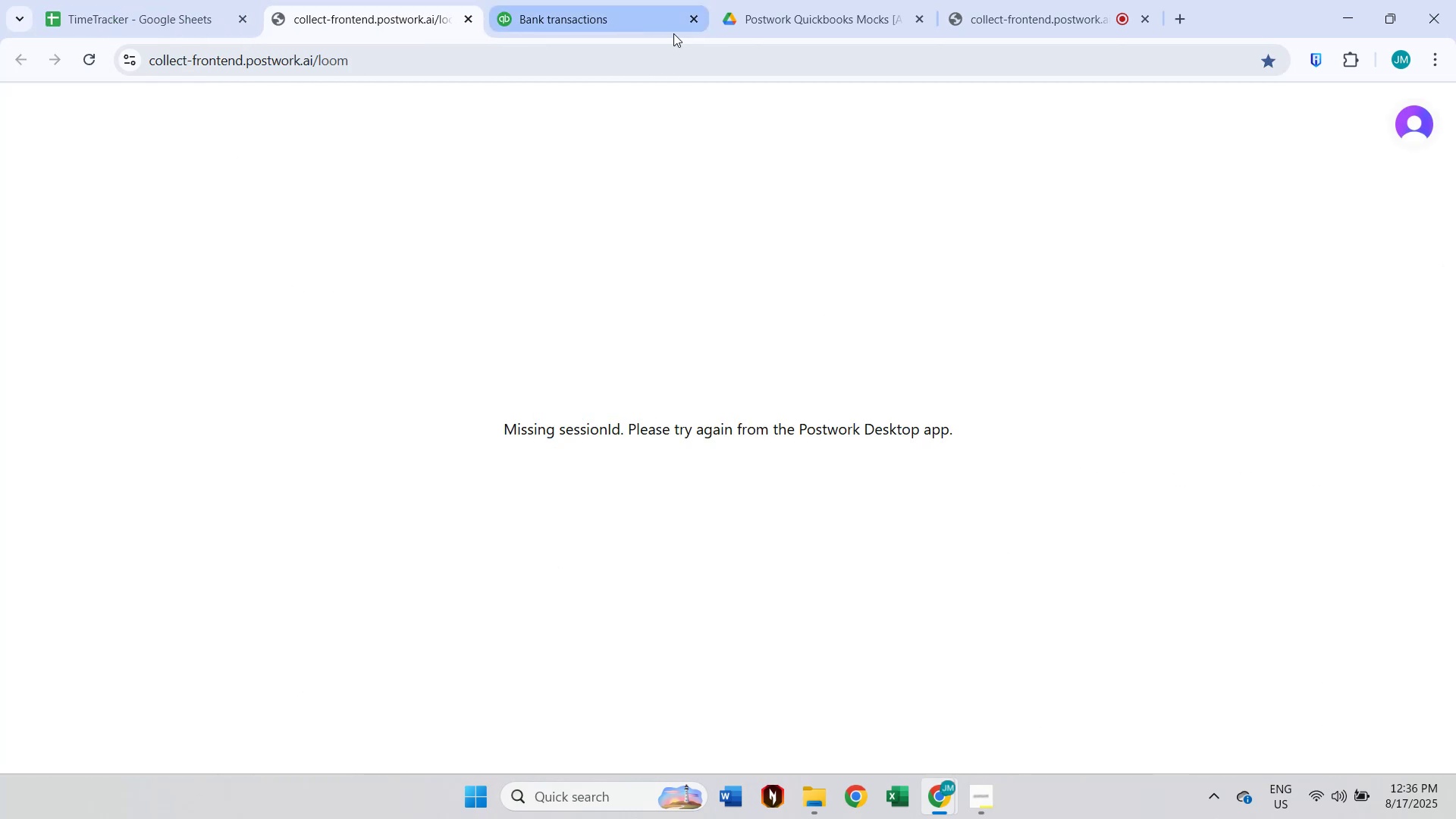 
left_click([751, 17])
 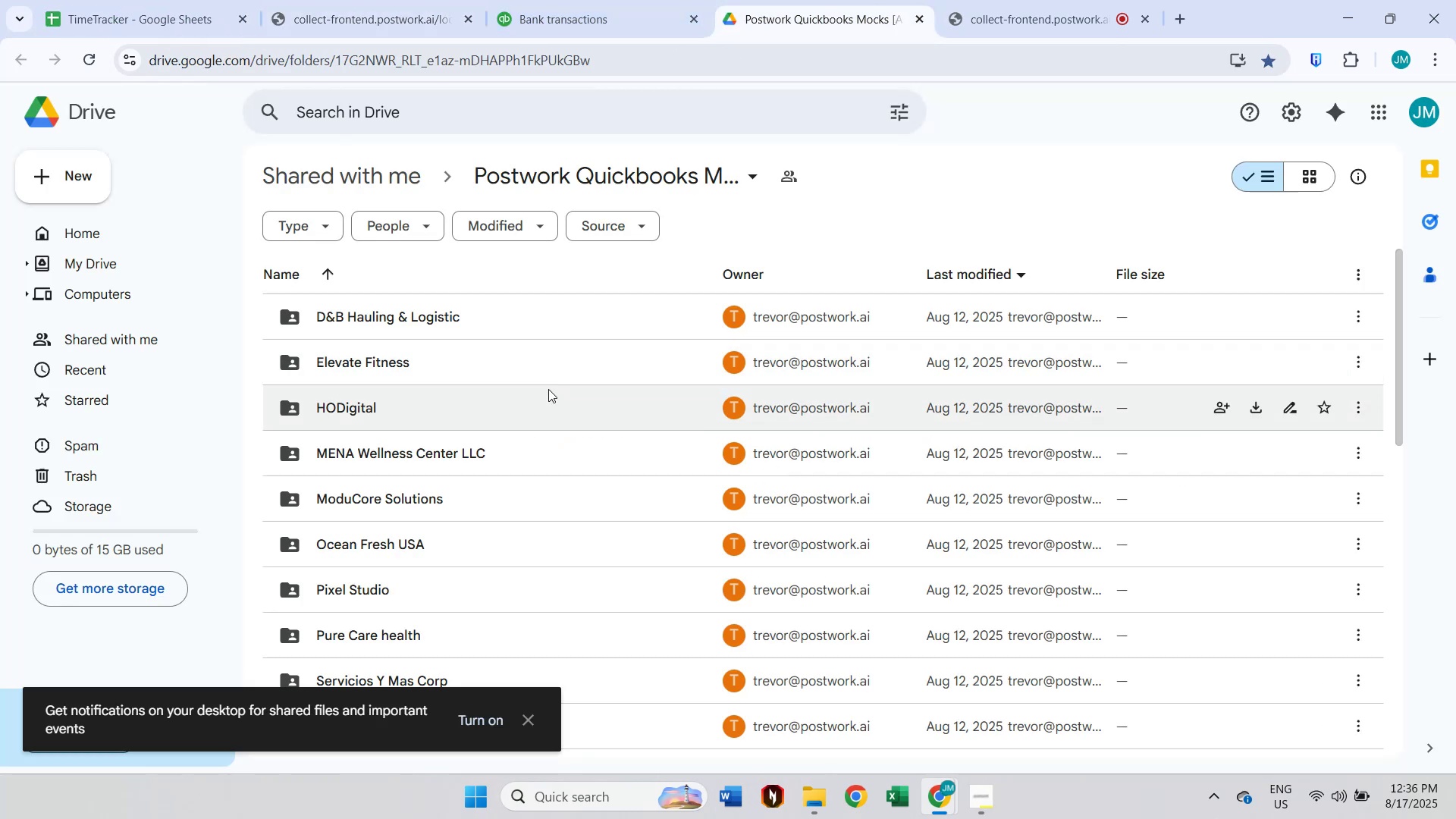 
scroll: coordinate [541, 404], scroll_direction: up, amount: 4.0
 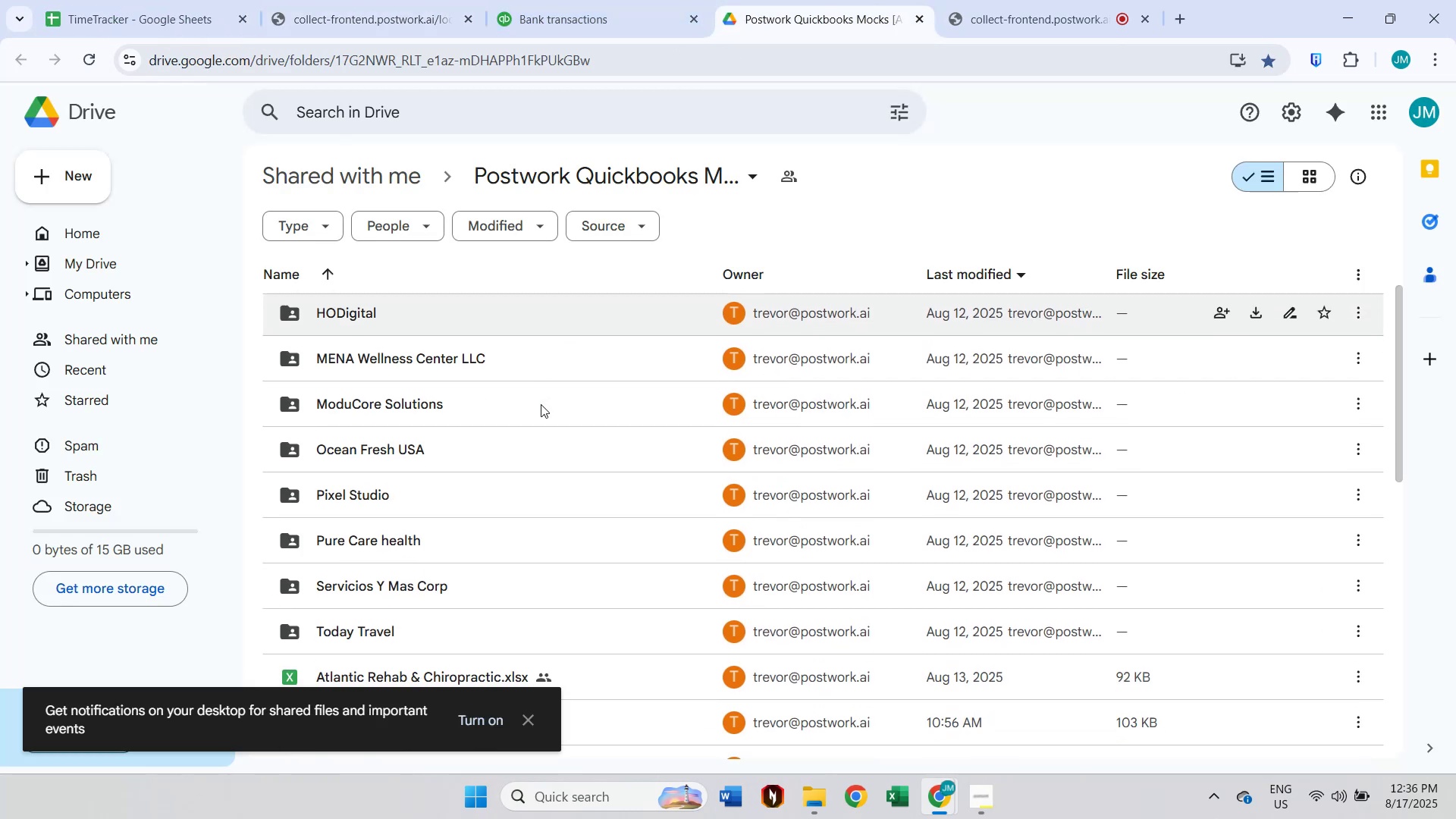 
scroll: coordinate [541, 404], scroll_direction: down, amount: 2.0
 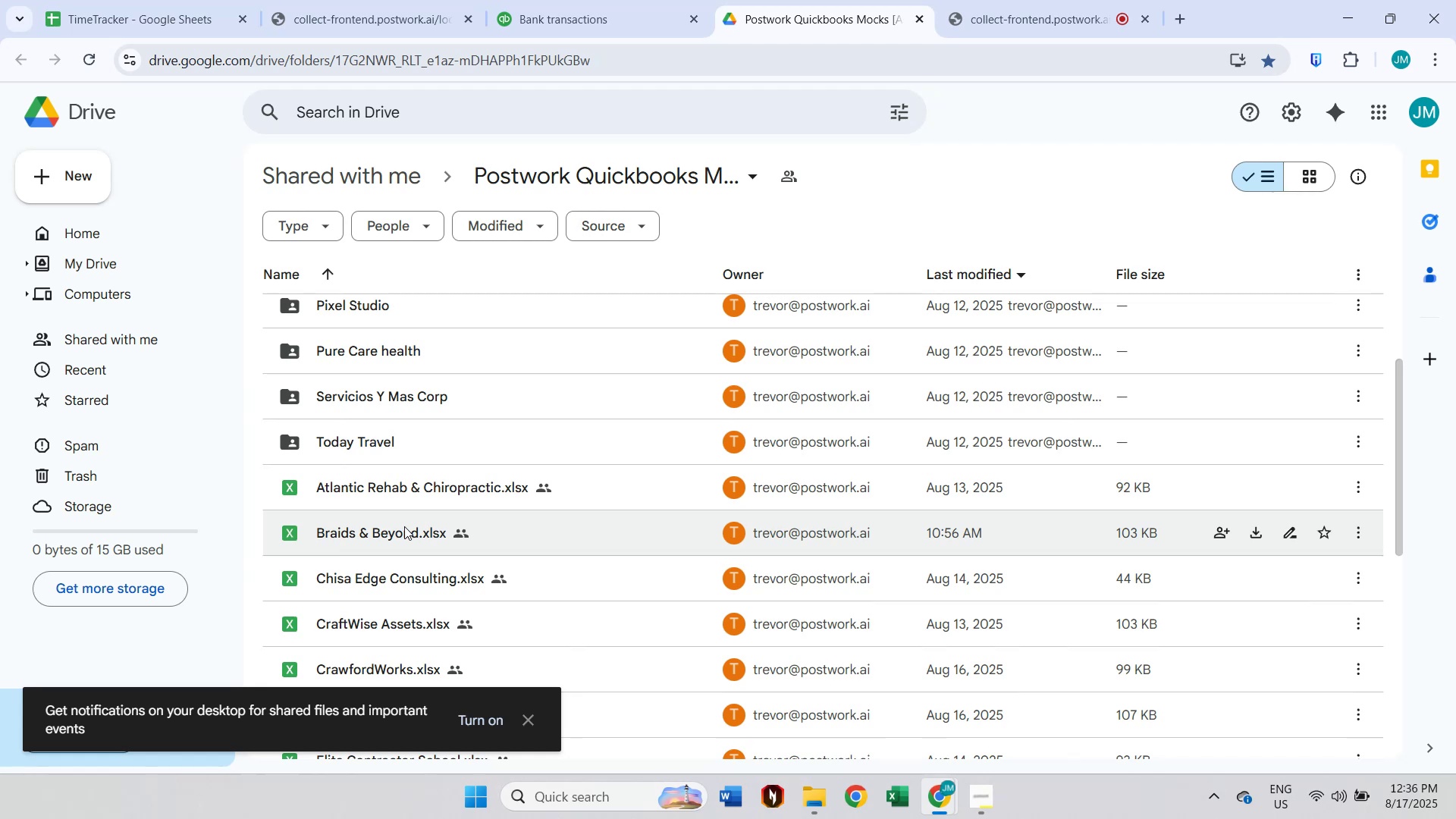 
double_click([404, 526])
 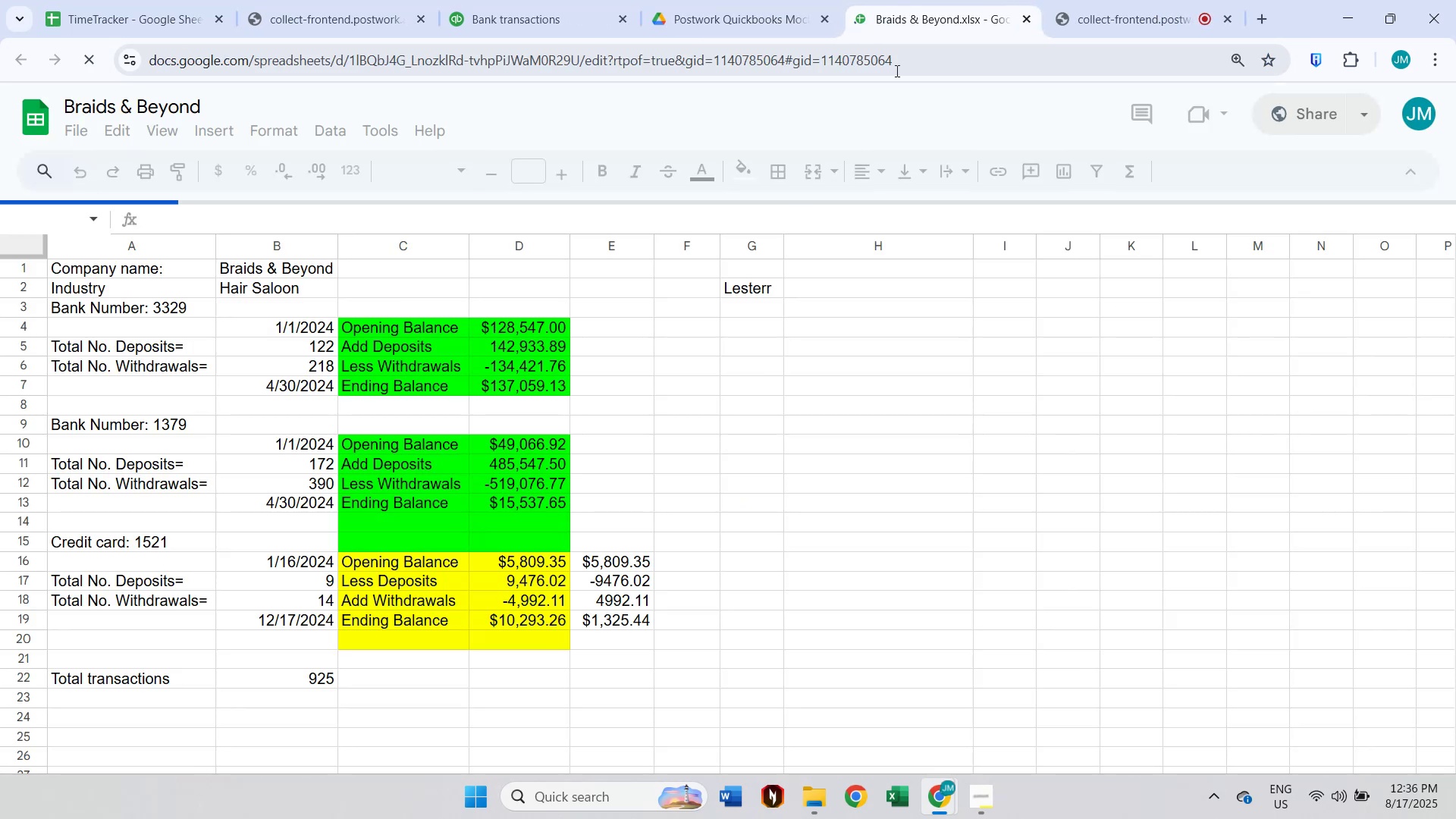 
left_click_drag(start_coordinate=[925, 18], to_coordinate=[899, 135])
 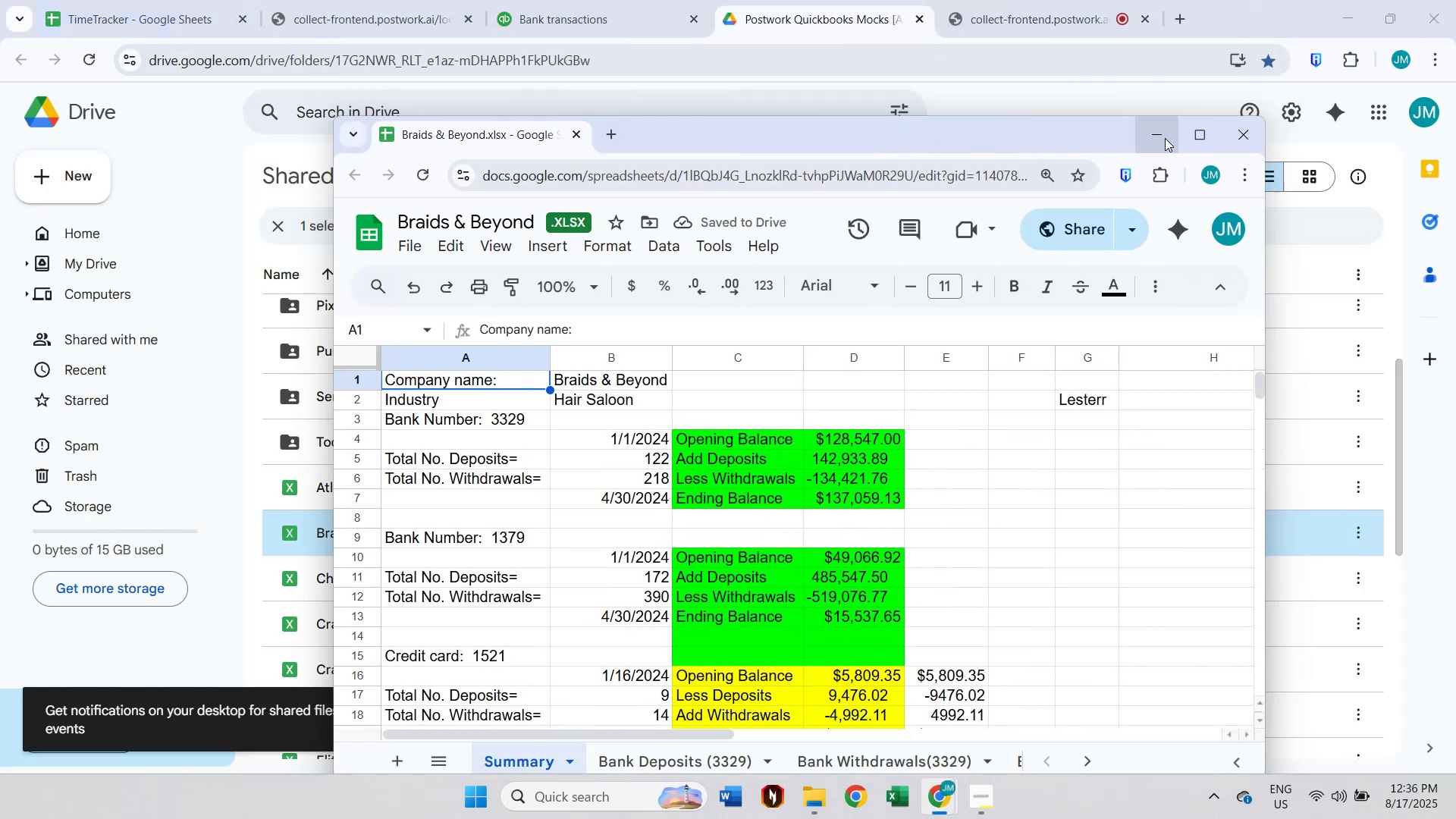 
double_click([1014, 131])
 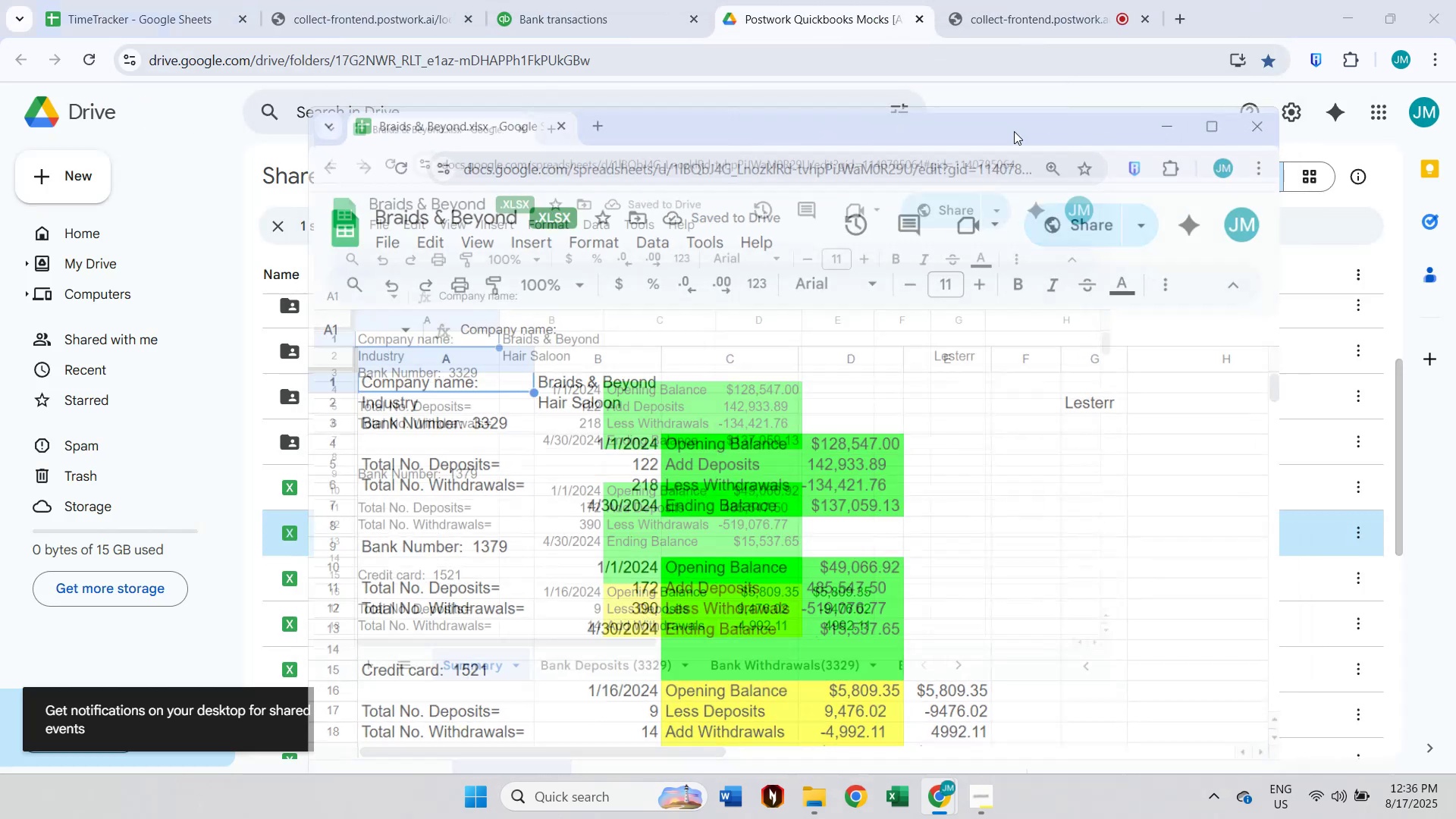 
key(Alt+AltLeft)
 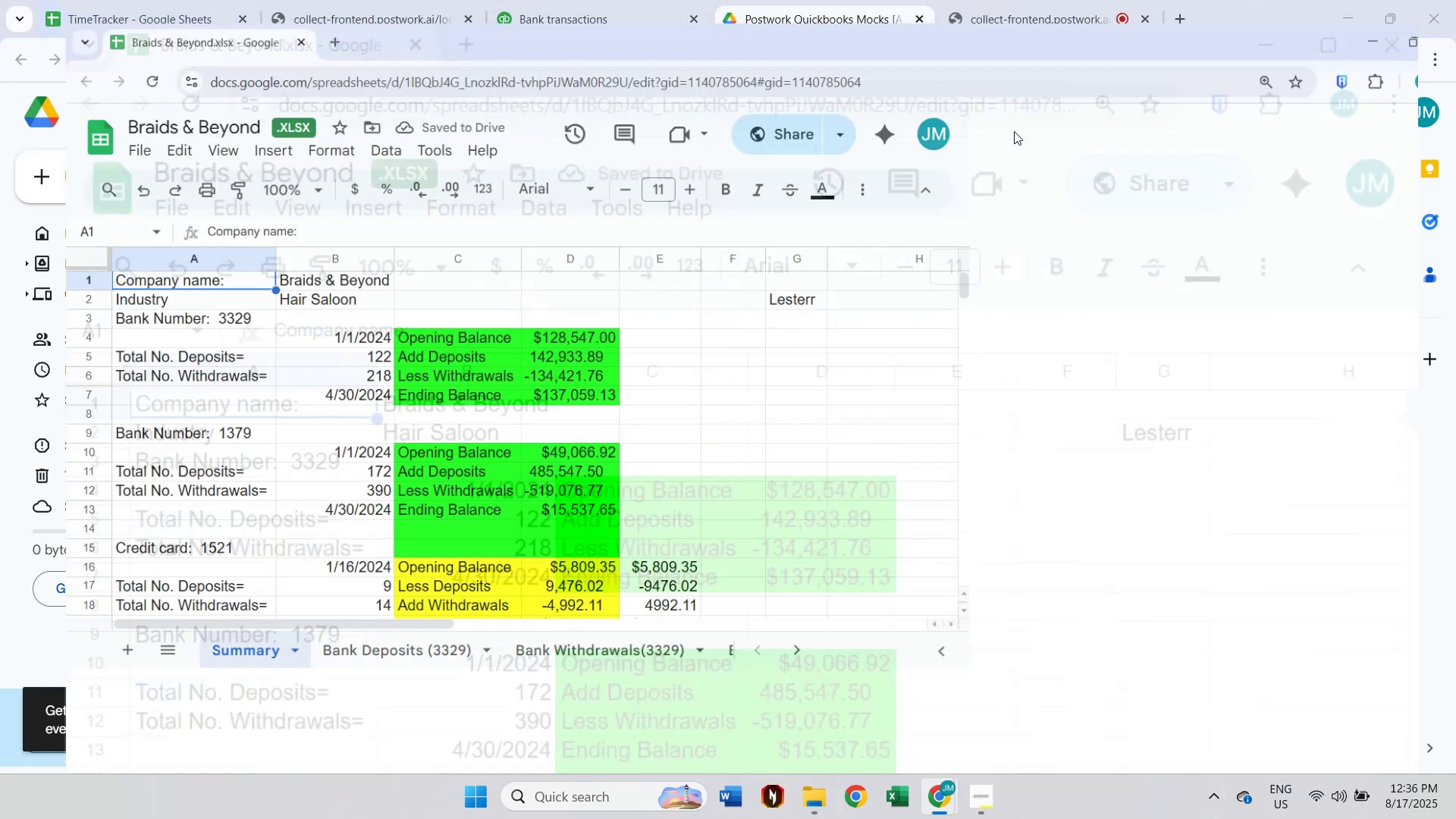 
key(Alt+Tab)
 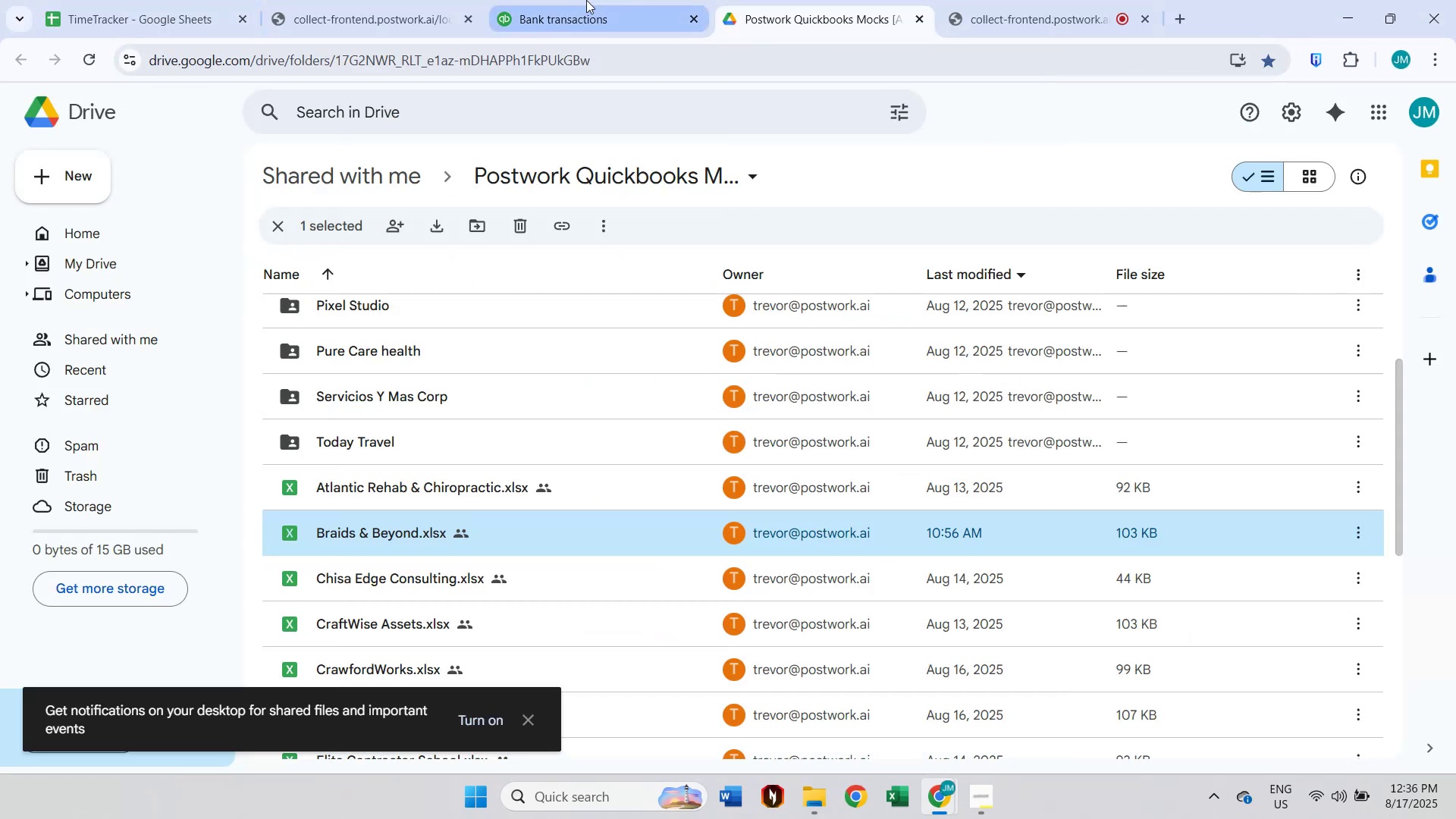 
left_click([586, 0])
 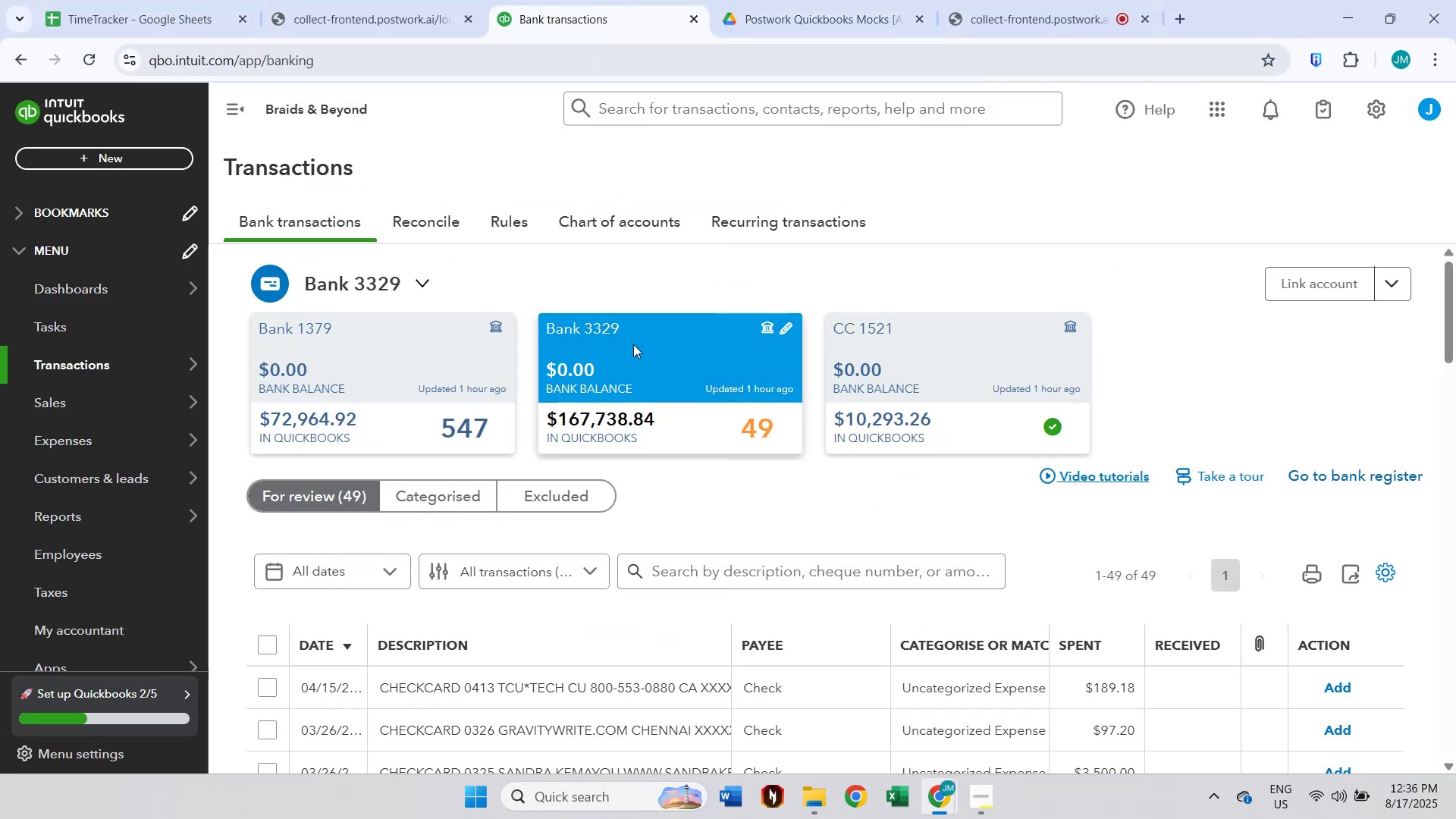 
left_click([634, 351])
 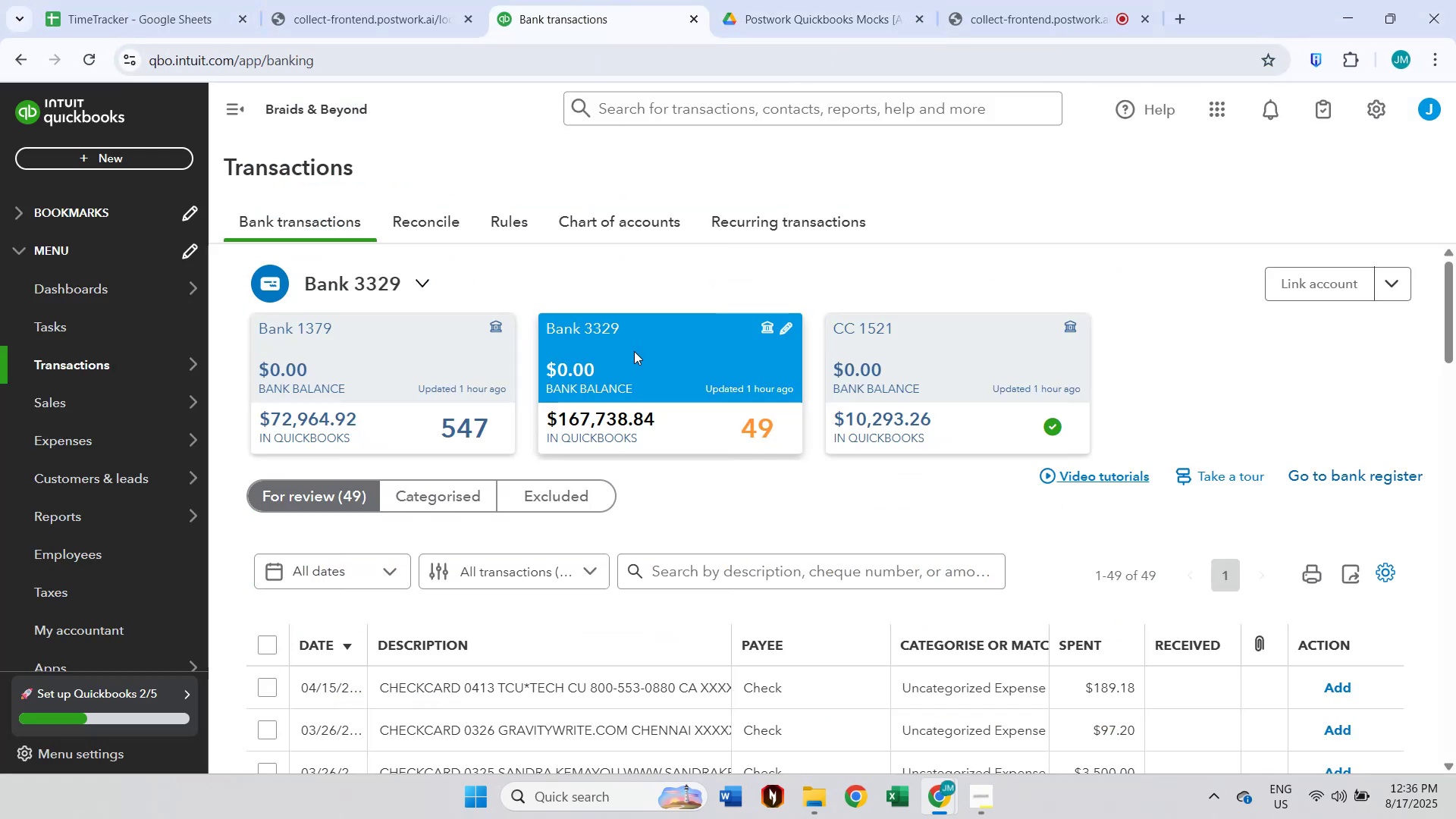 
scroll: coordinate [635, 359], scroll_direction: down, amount: 2.0
 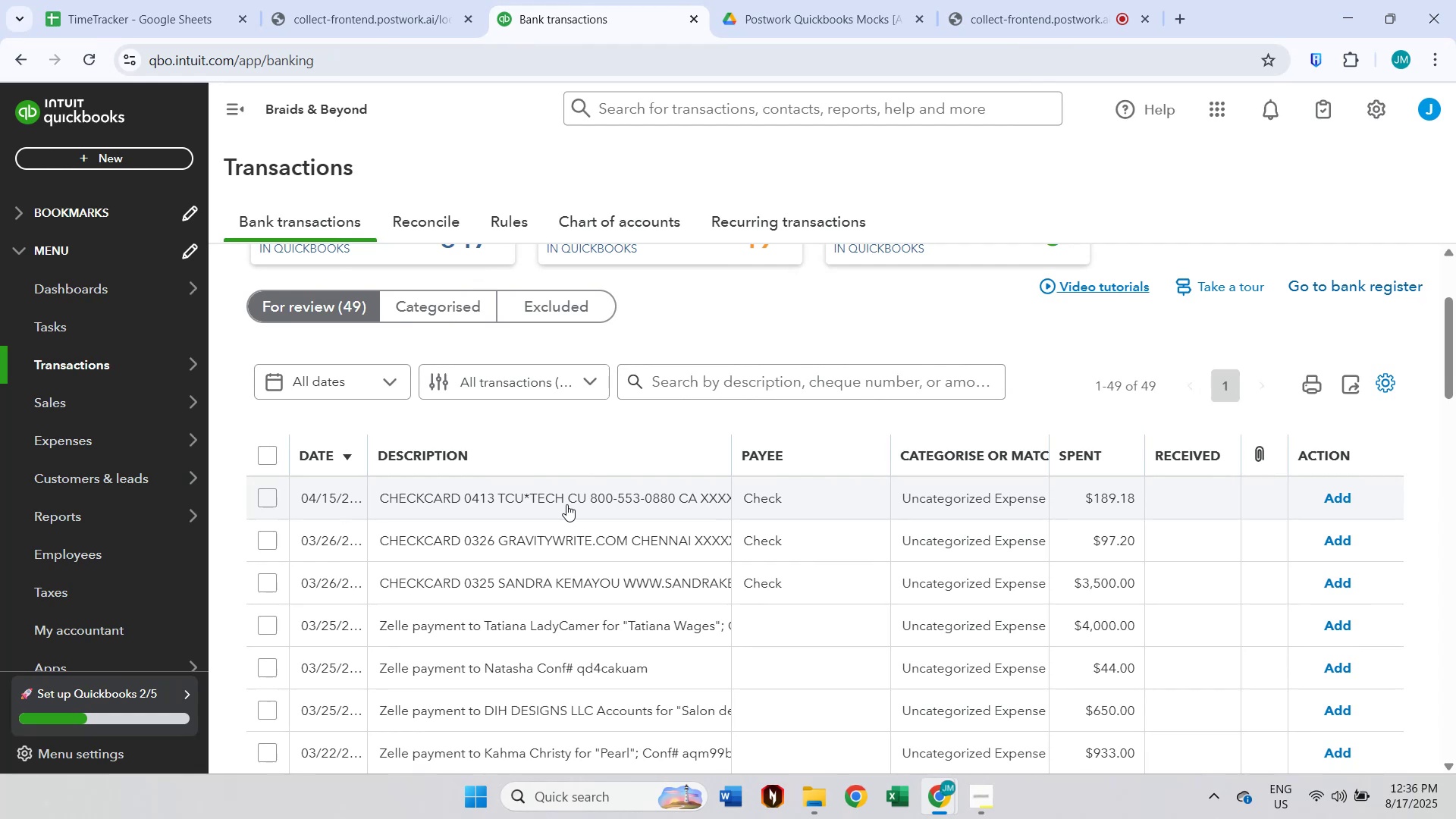 
left_click([566, 504])
 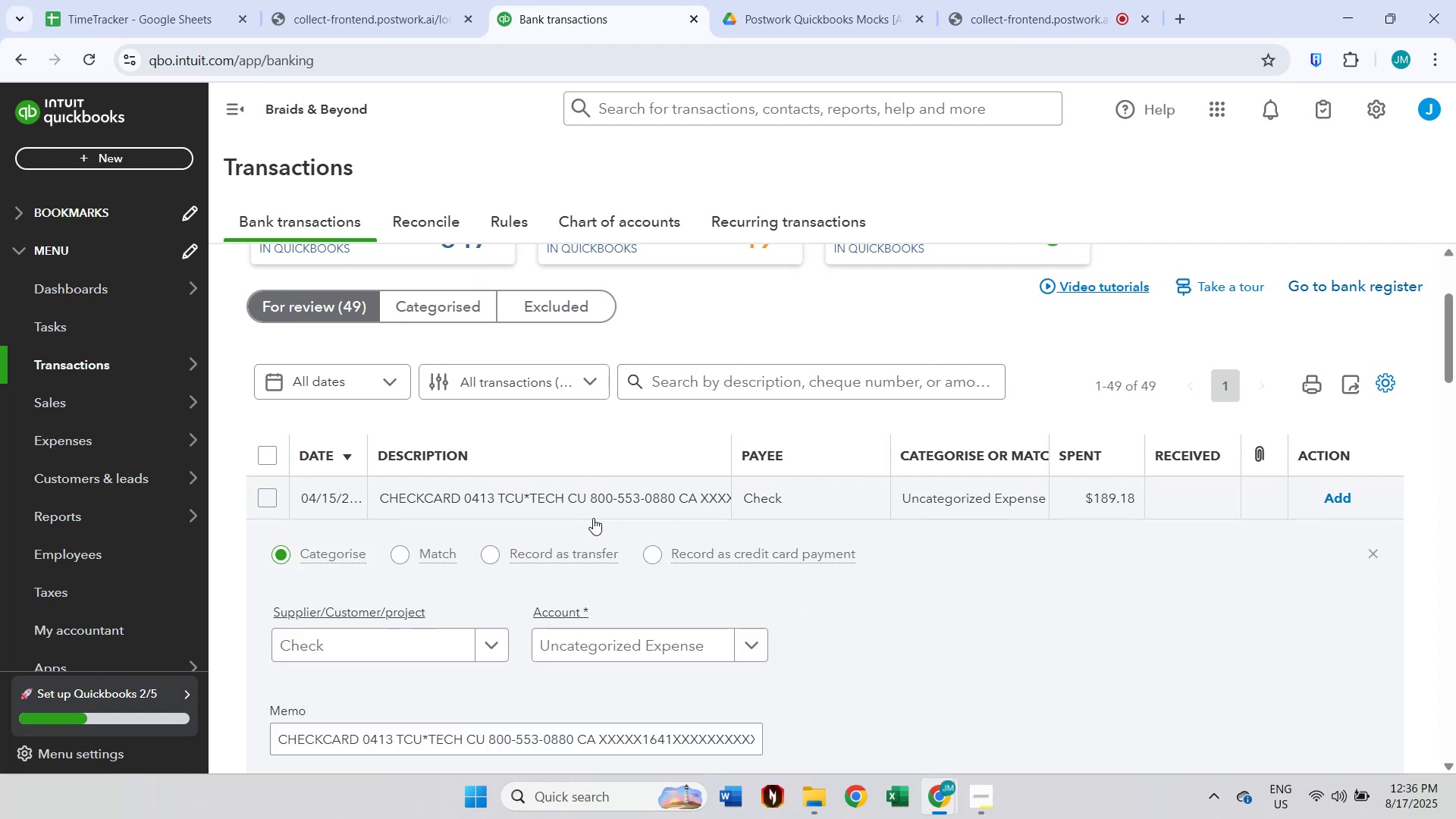 
scroll: coordinate [593, 518], scroll_direction: down, amount: 1.0
 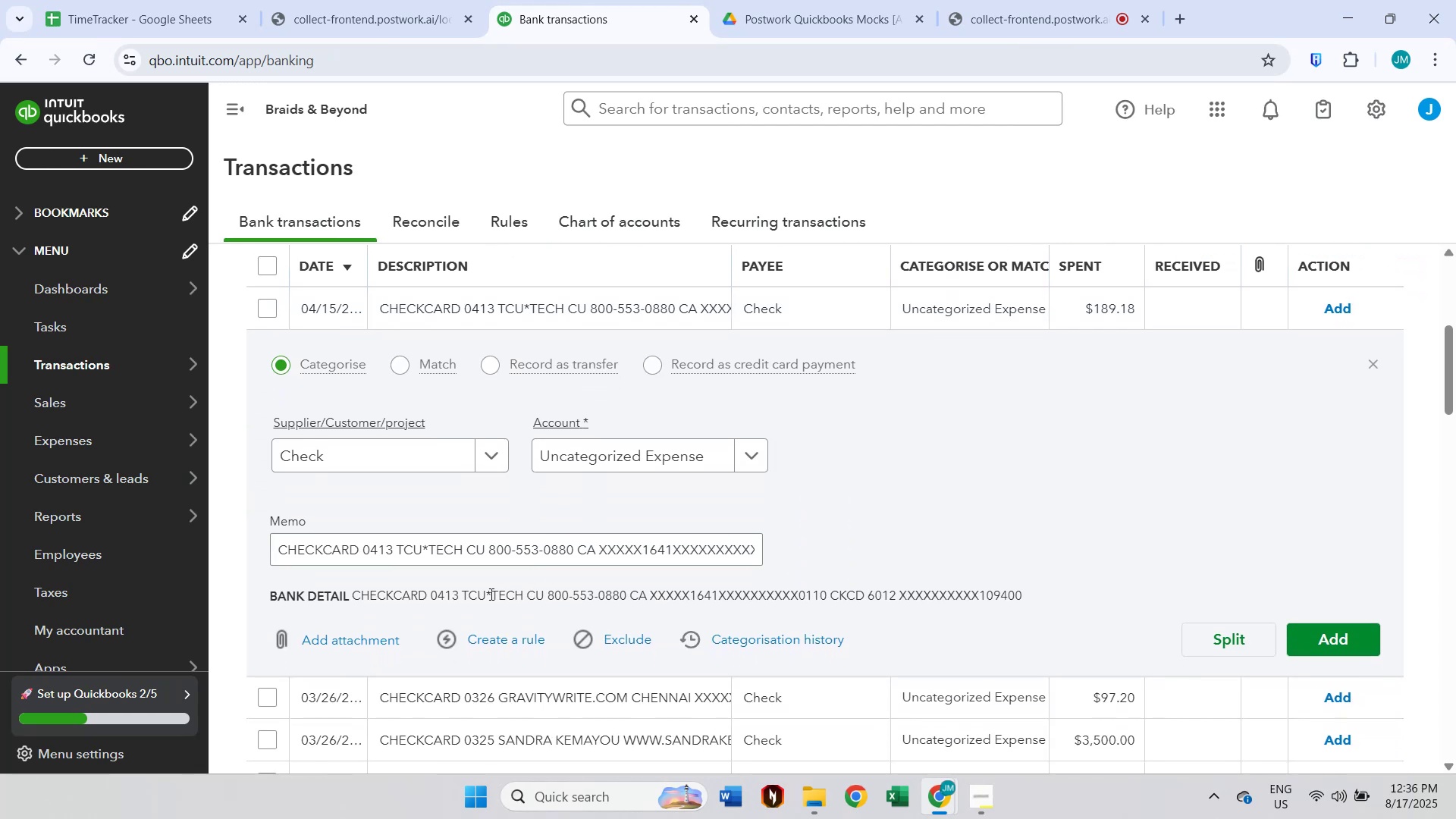 
double_click([475, 596])
 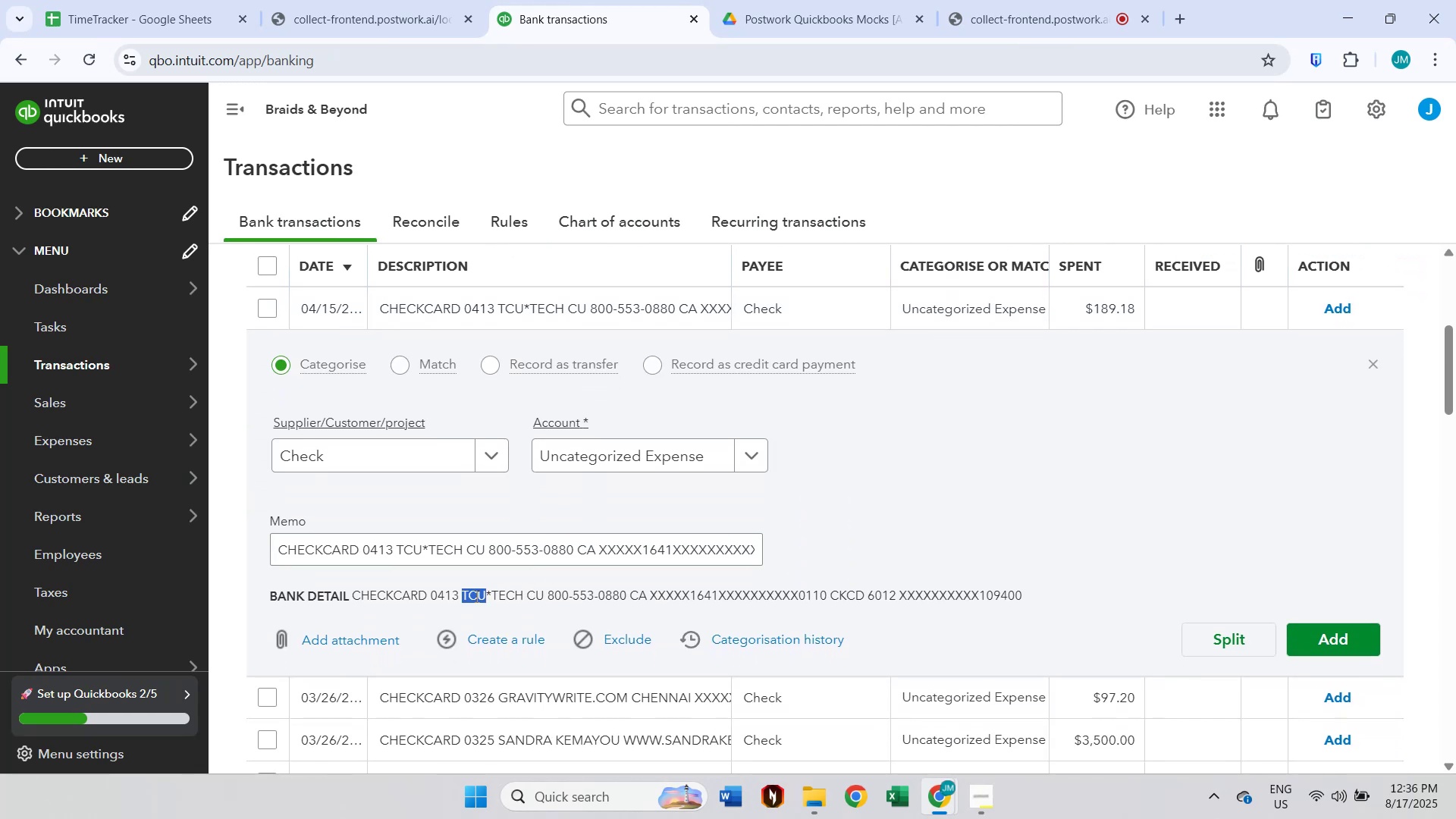 
hold_key(key=ShiftLeft, duration=0.92)
left_click([519, 596])
 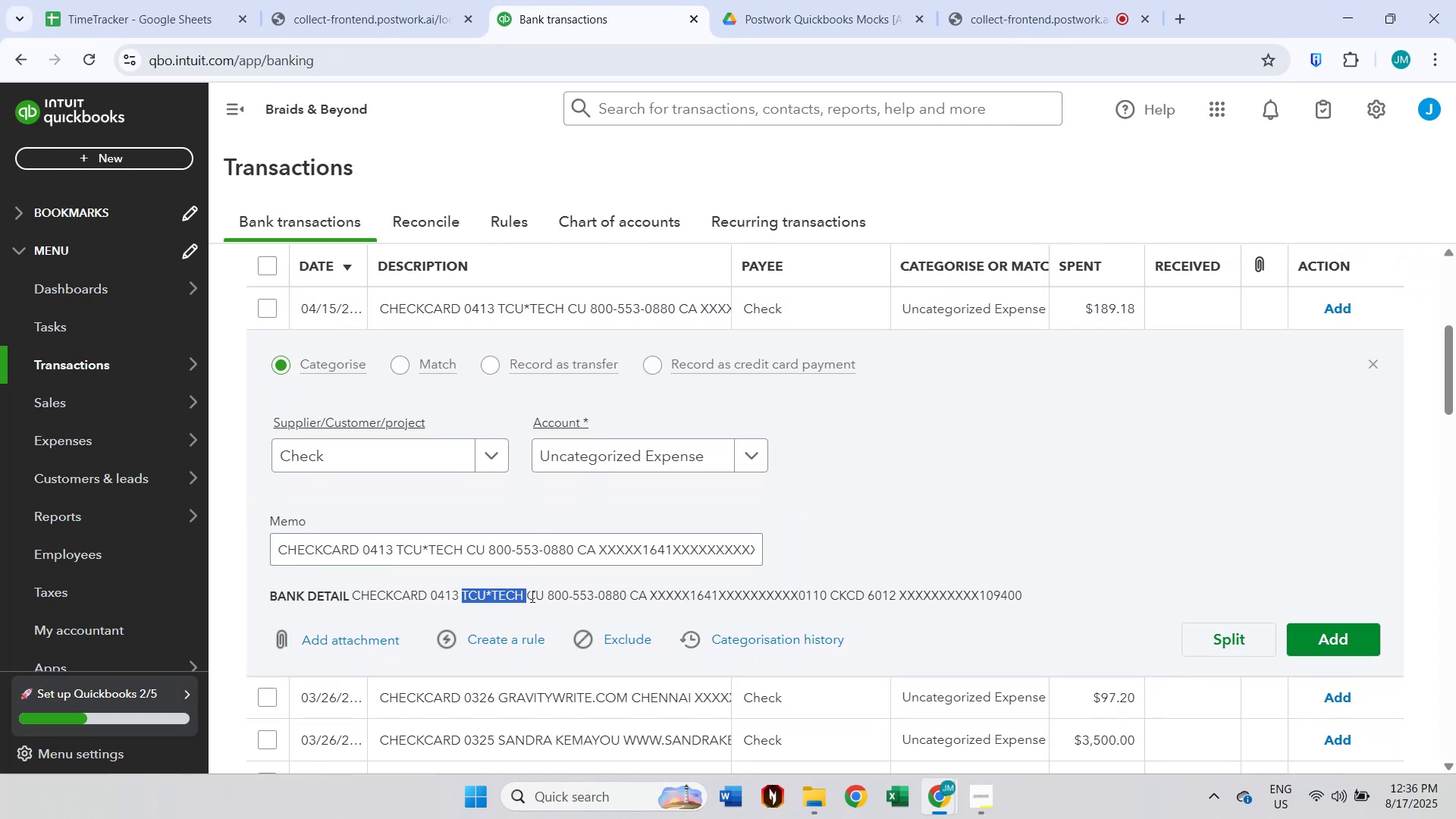 
double_click([535, 595])
 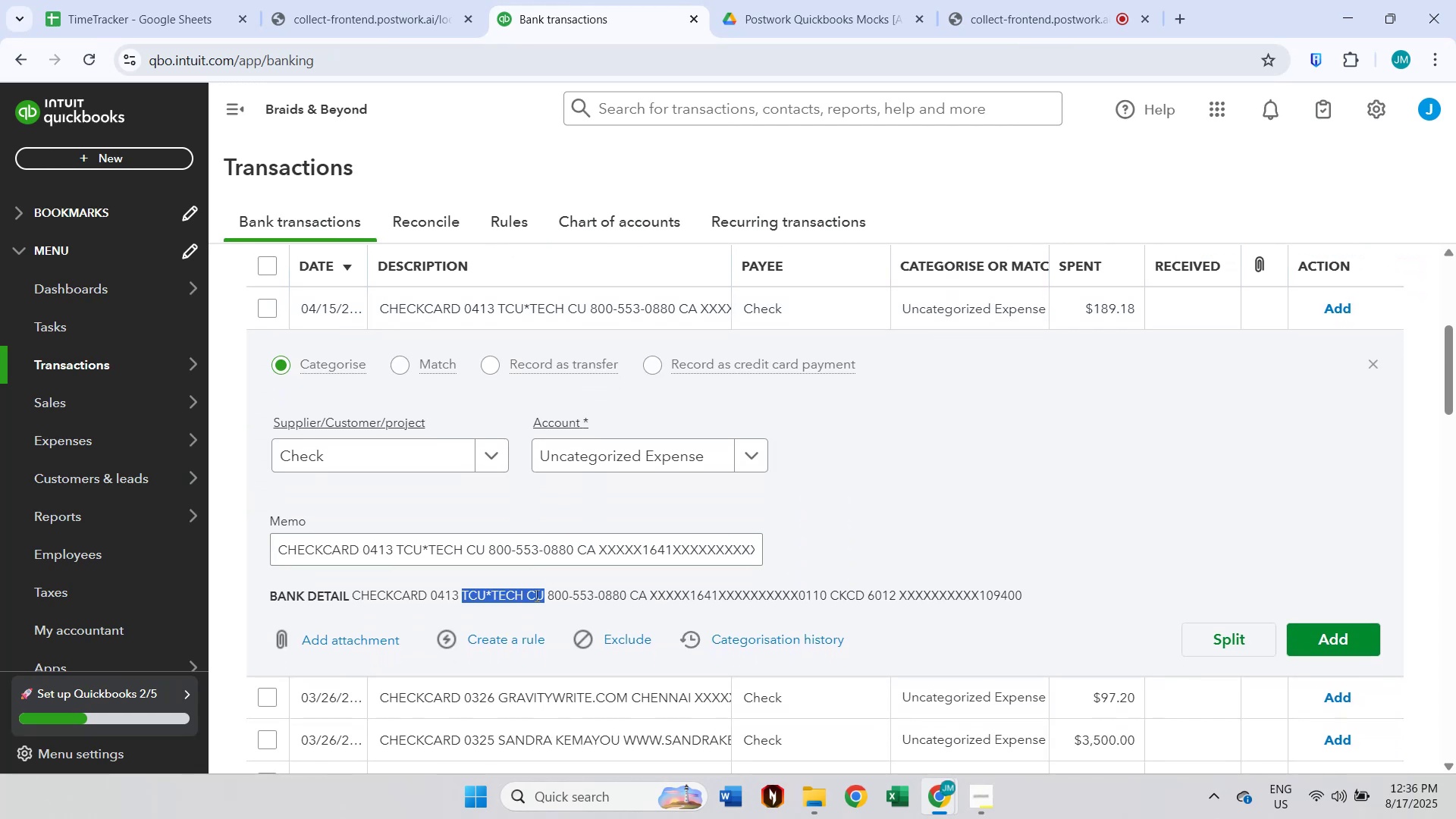 
key(Control+Shift+ControlLeft)
 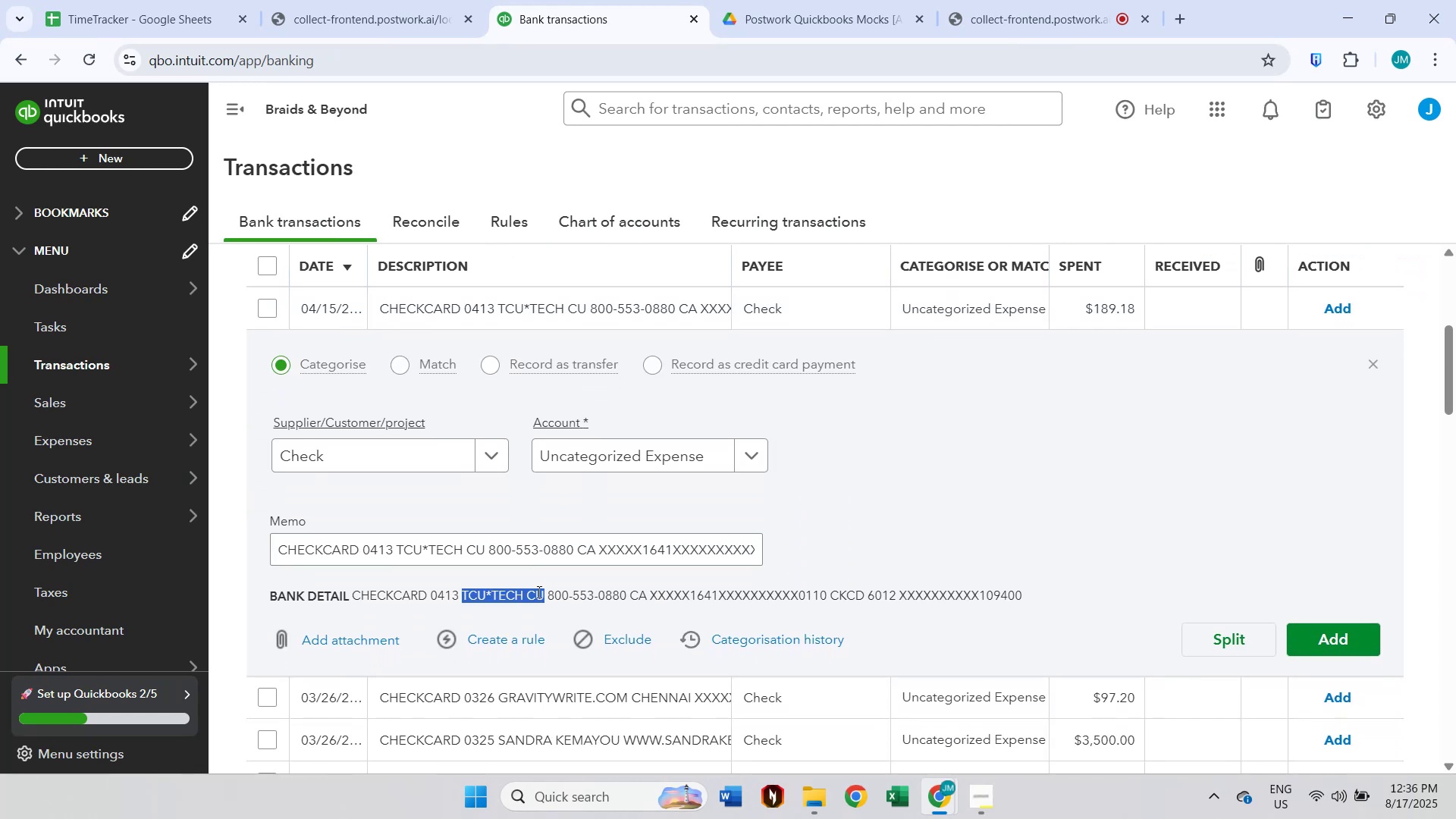 
key(Control+C)
 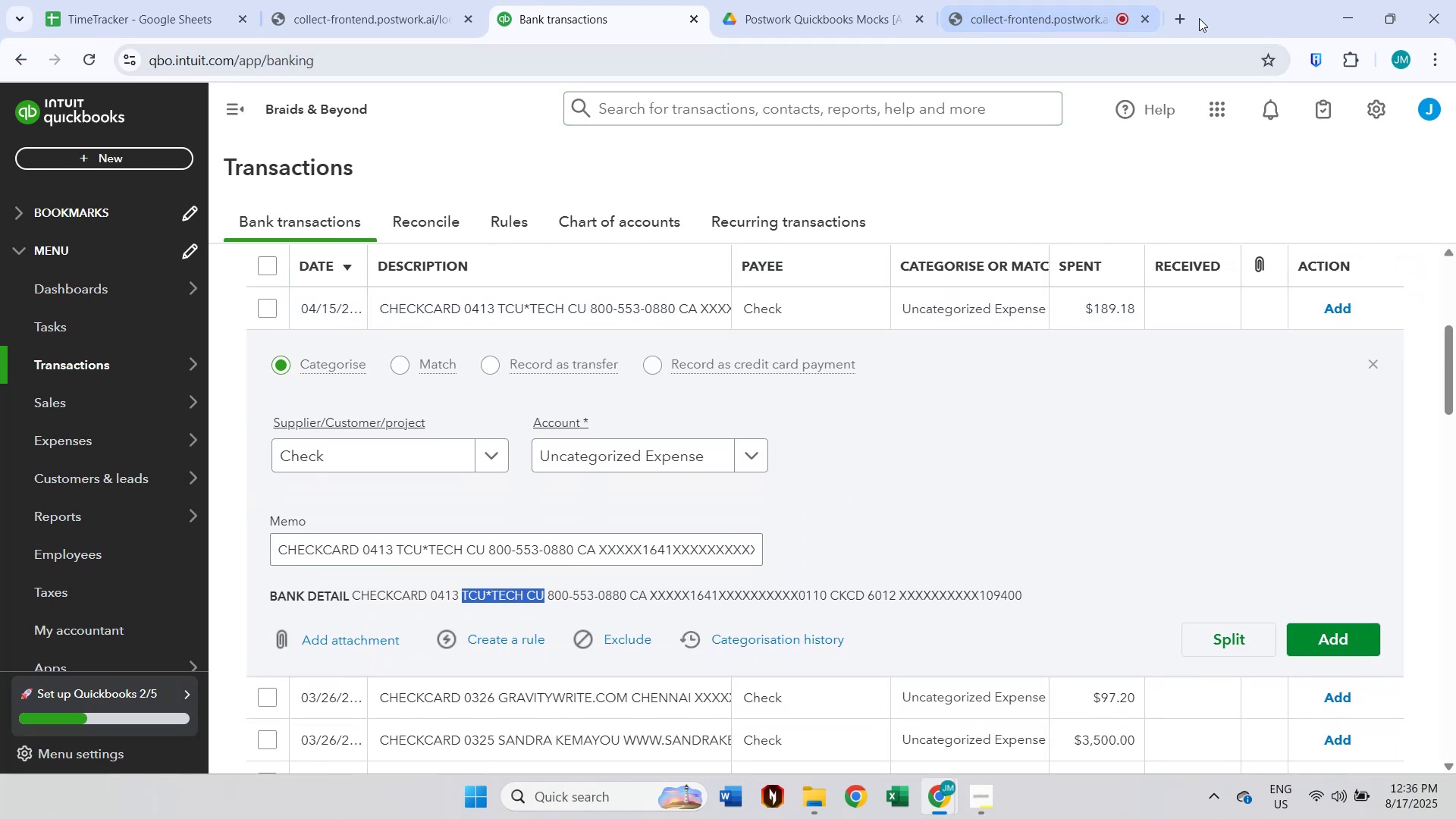 
left_click([1172, 23])
 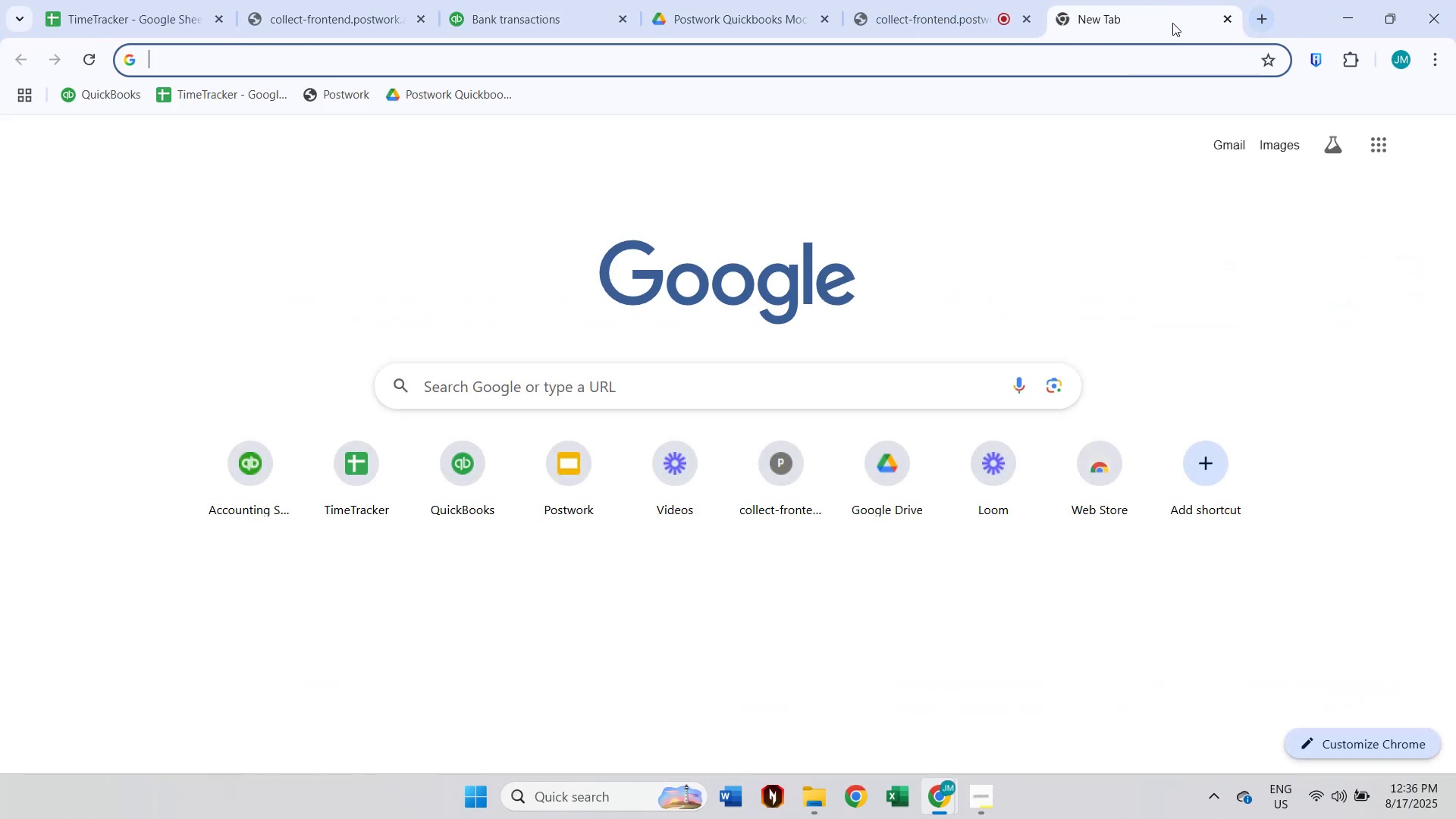 
key(Control+V)
 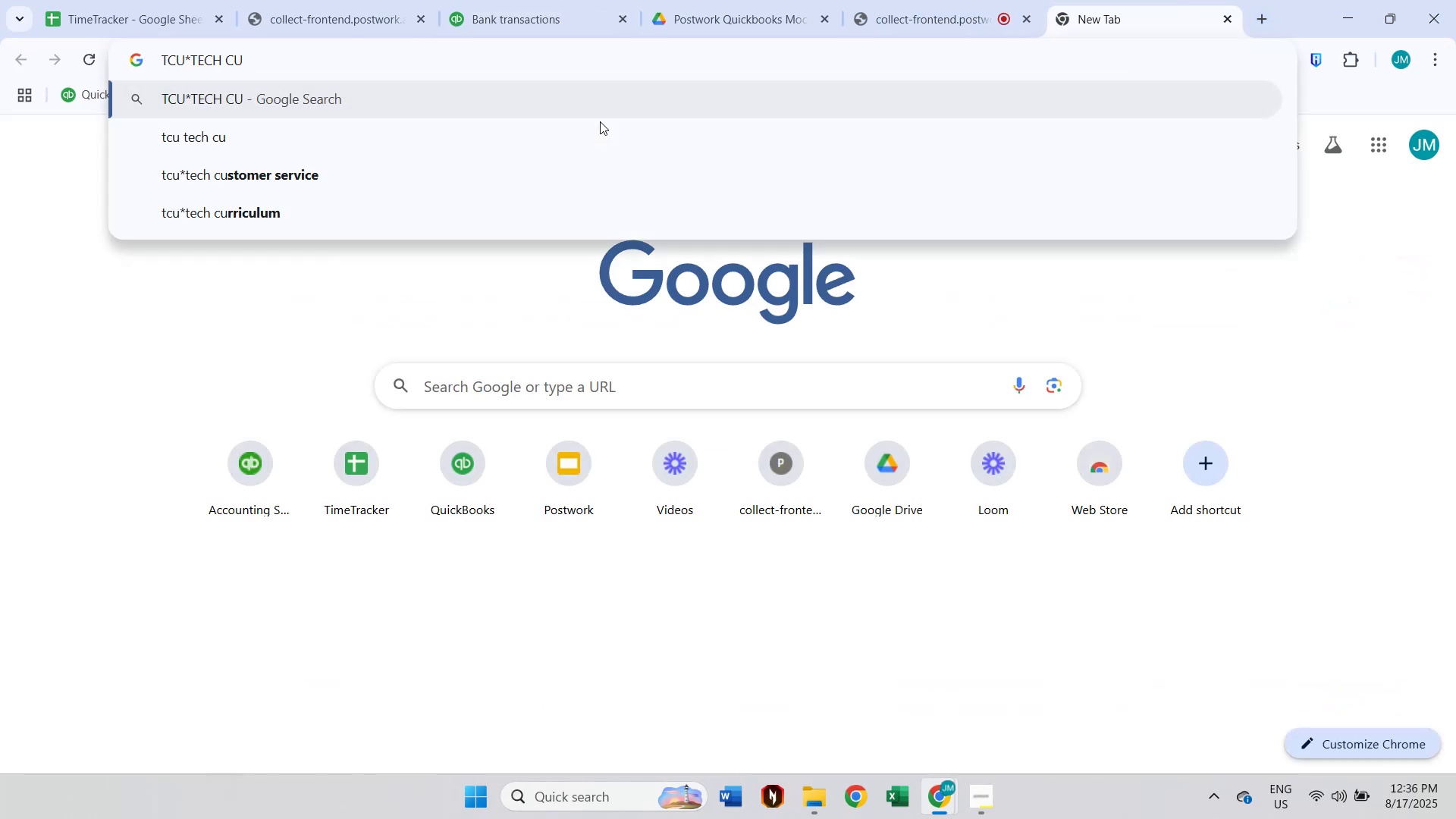 
key(Enter)
 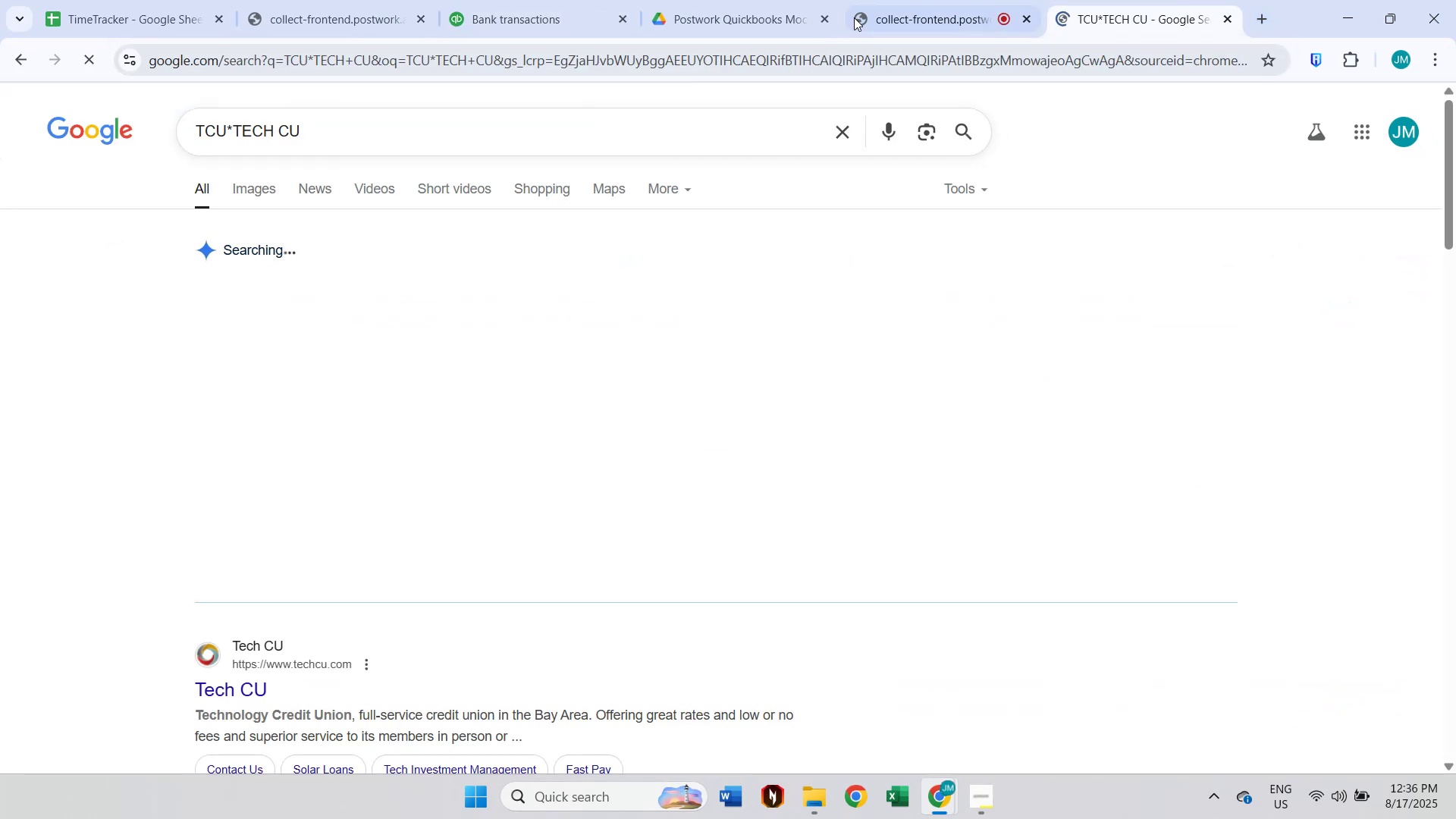 
left_click_drag(start_coordinate=[896, 14], to_coordinate=[115, 0])
 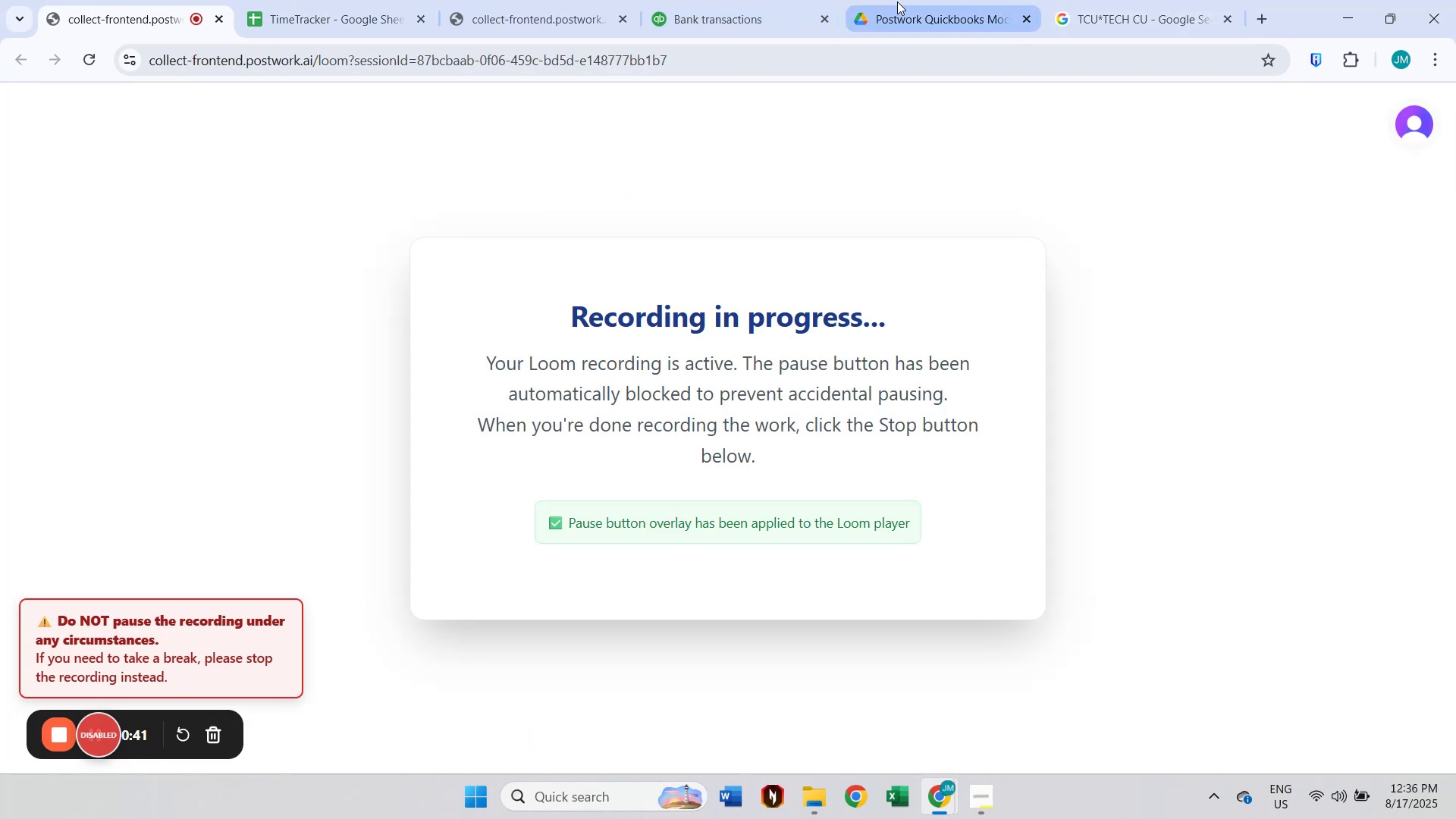 
left_click([1091, 8])
 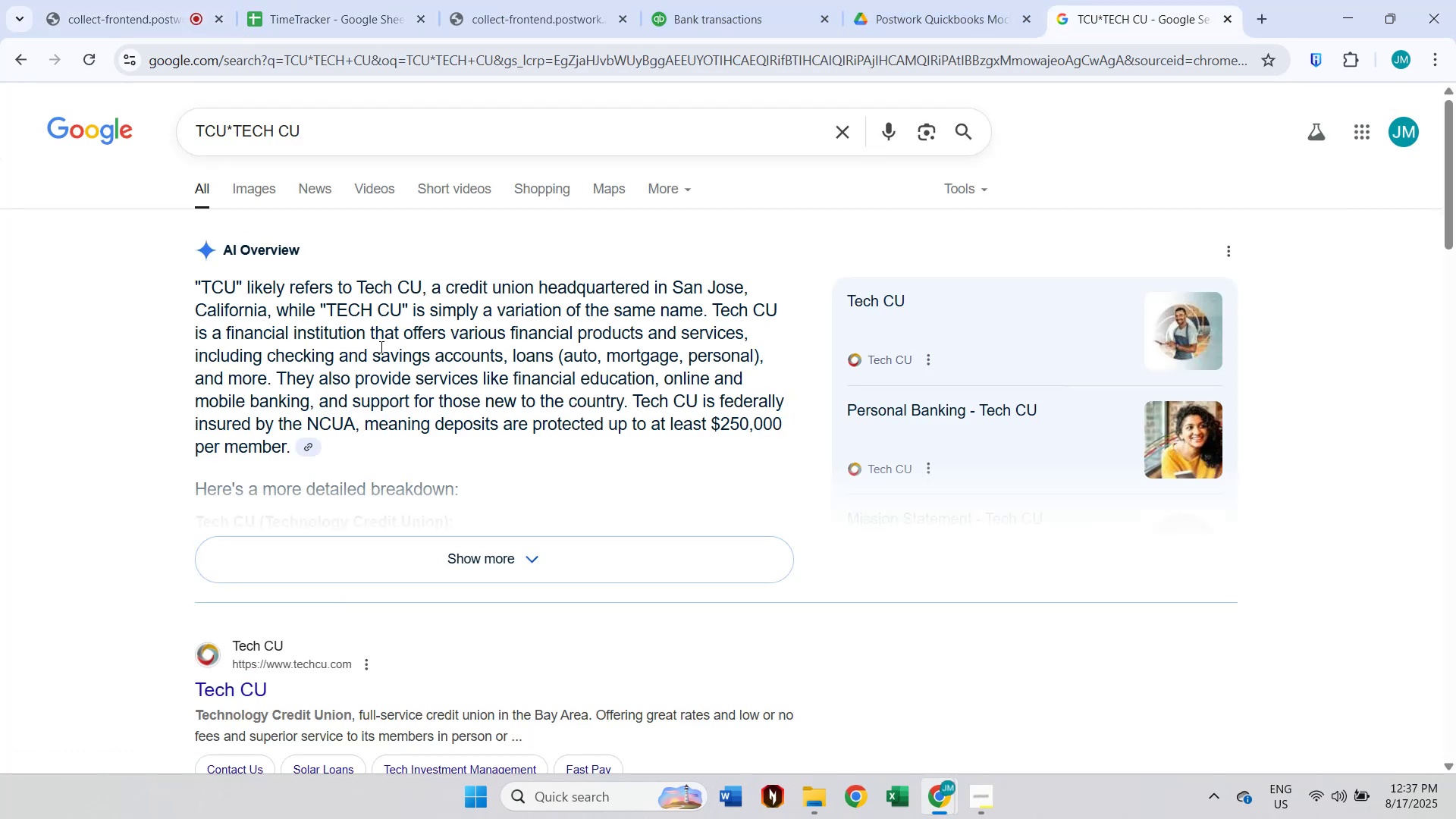 
wait(11.87)
 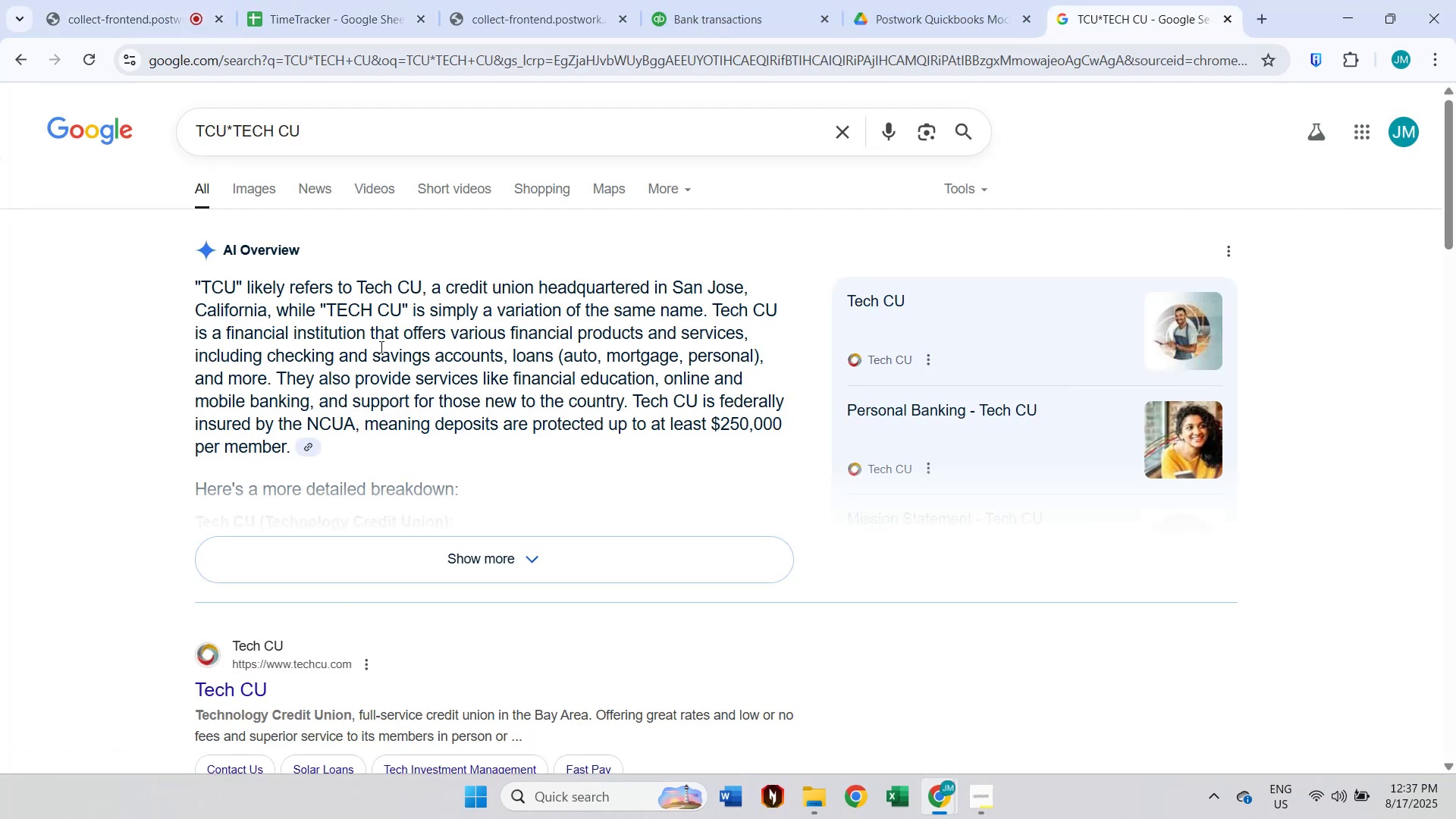 
double_click([366, 279])
 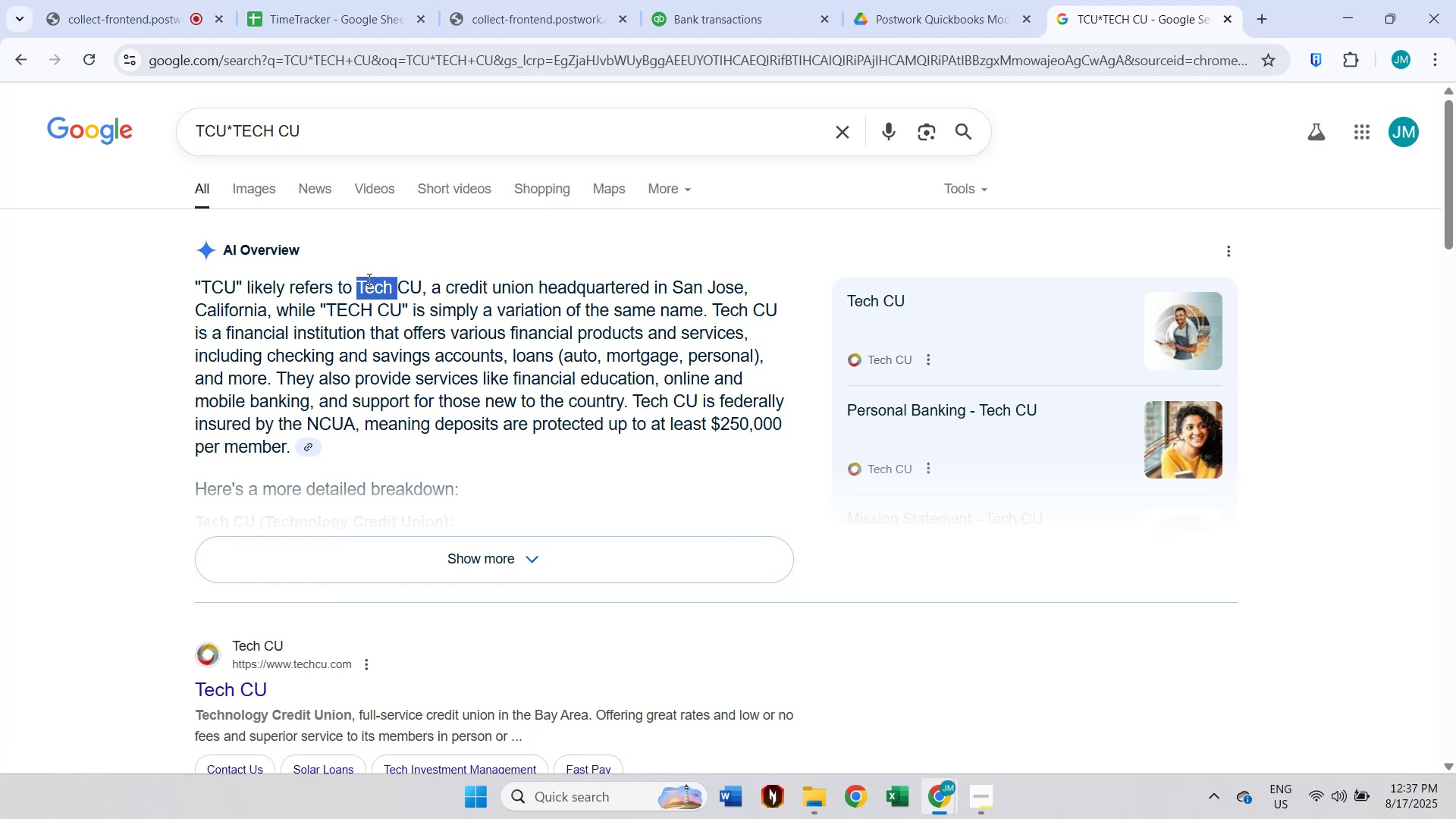 
hold_key(key=ShiftLeft, duration=0.46)
triple_click([406, 279])
 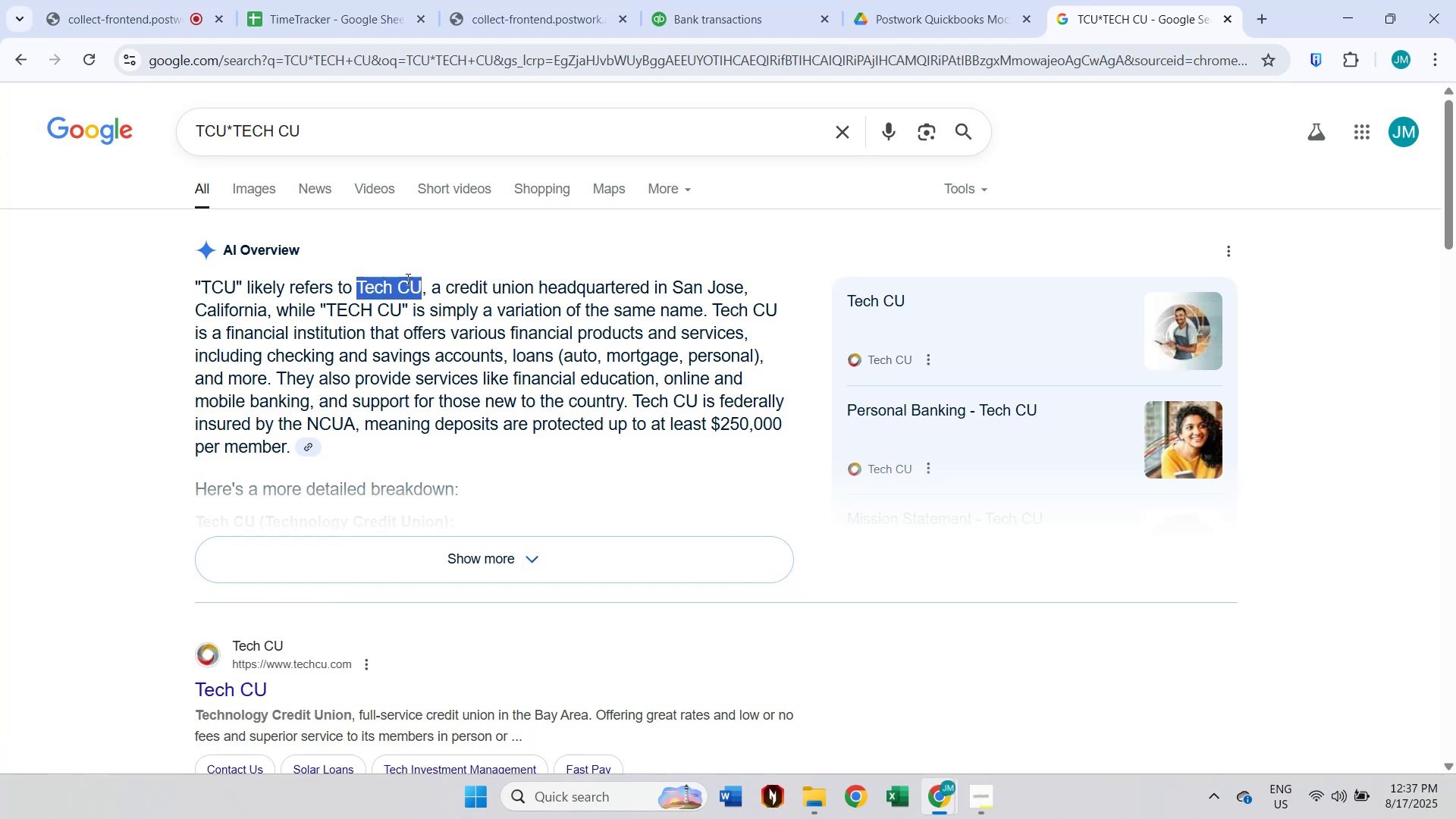 
key(Control+C)
 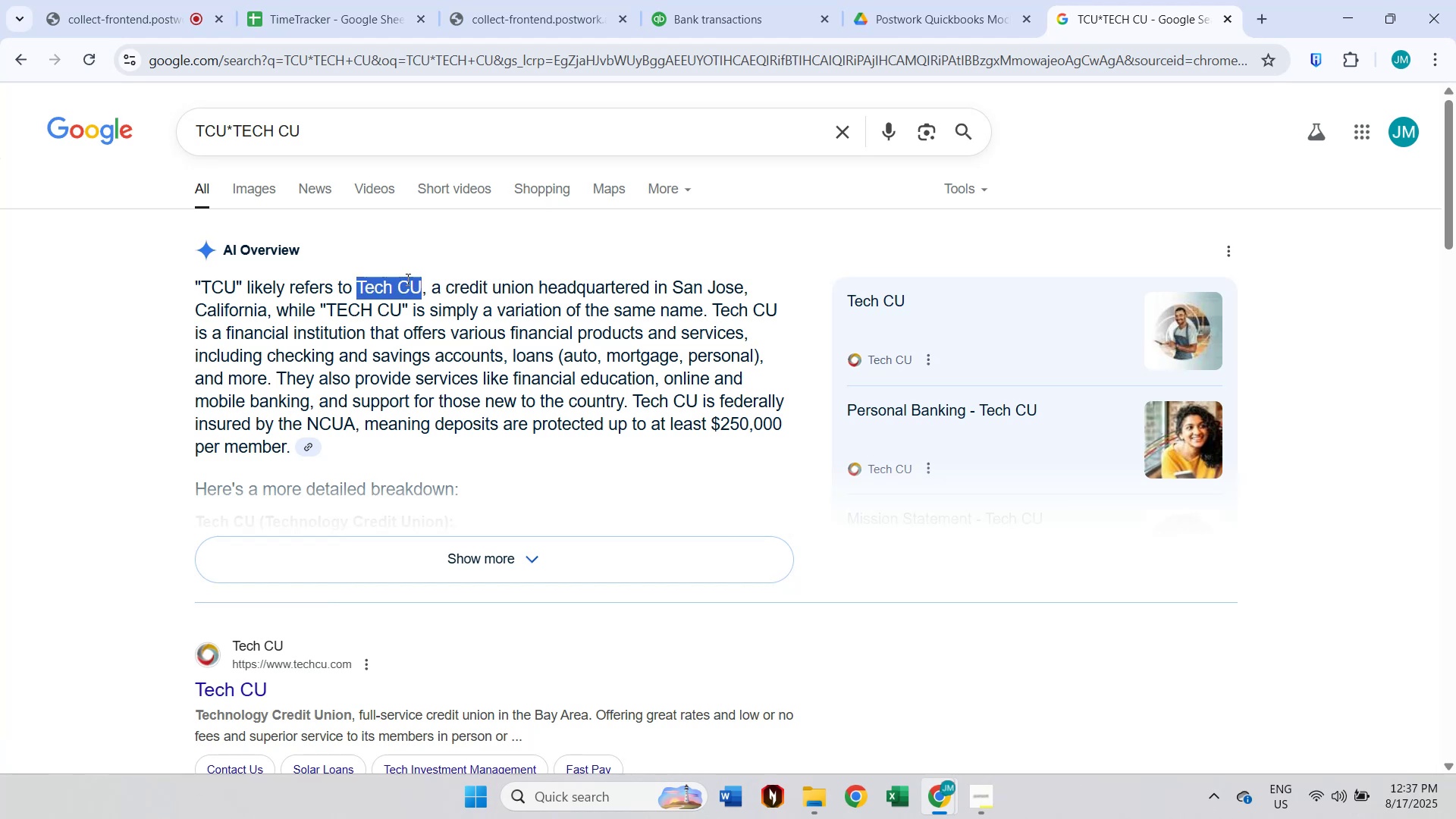 
scroll: coordinate [406, 279], scroll_direction: down, amount: 1.0
 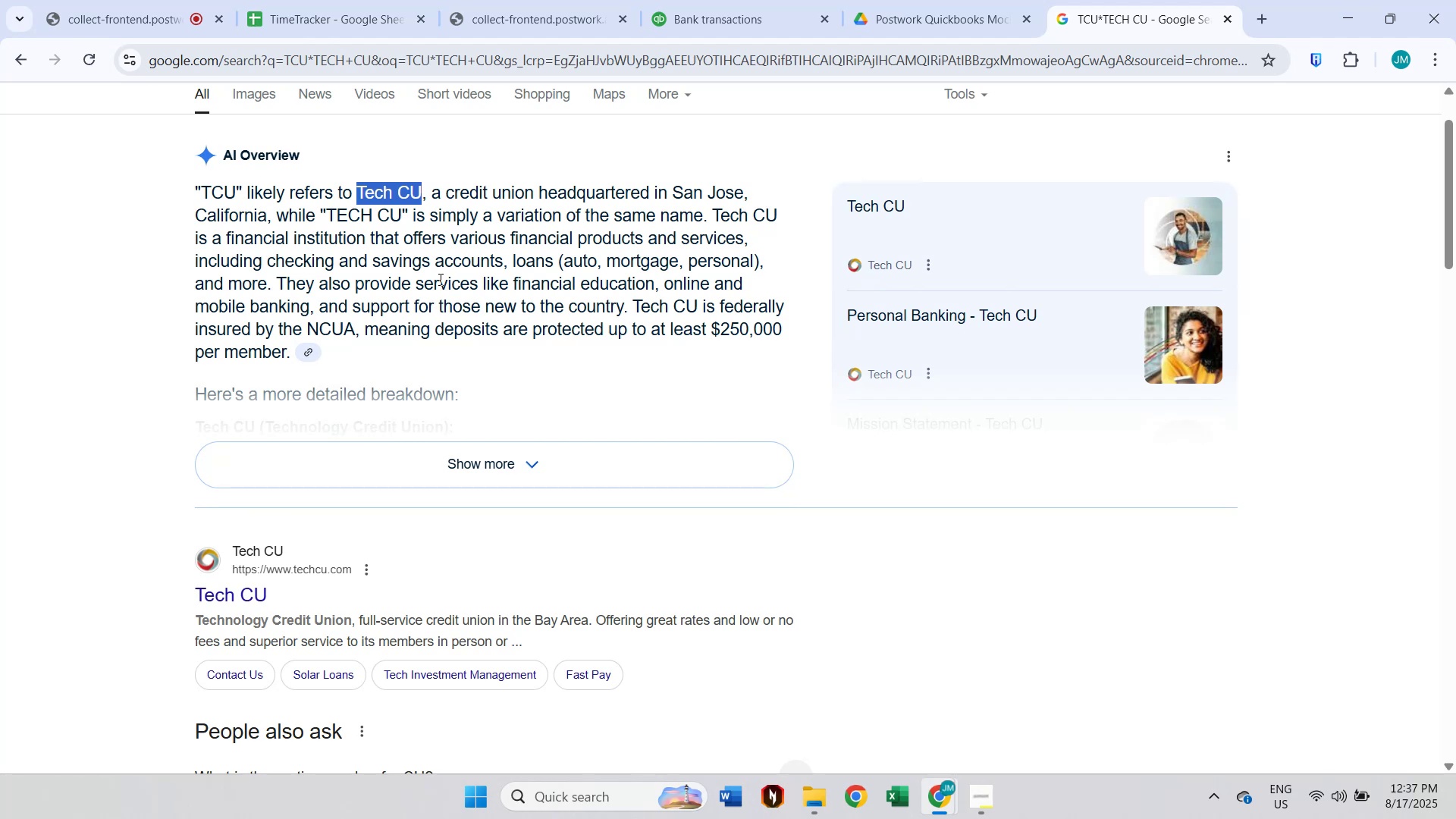 
wait(11.55)
 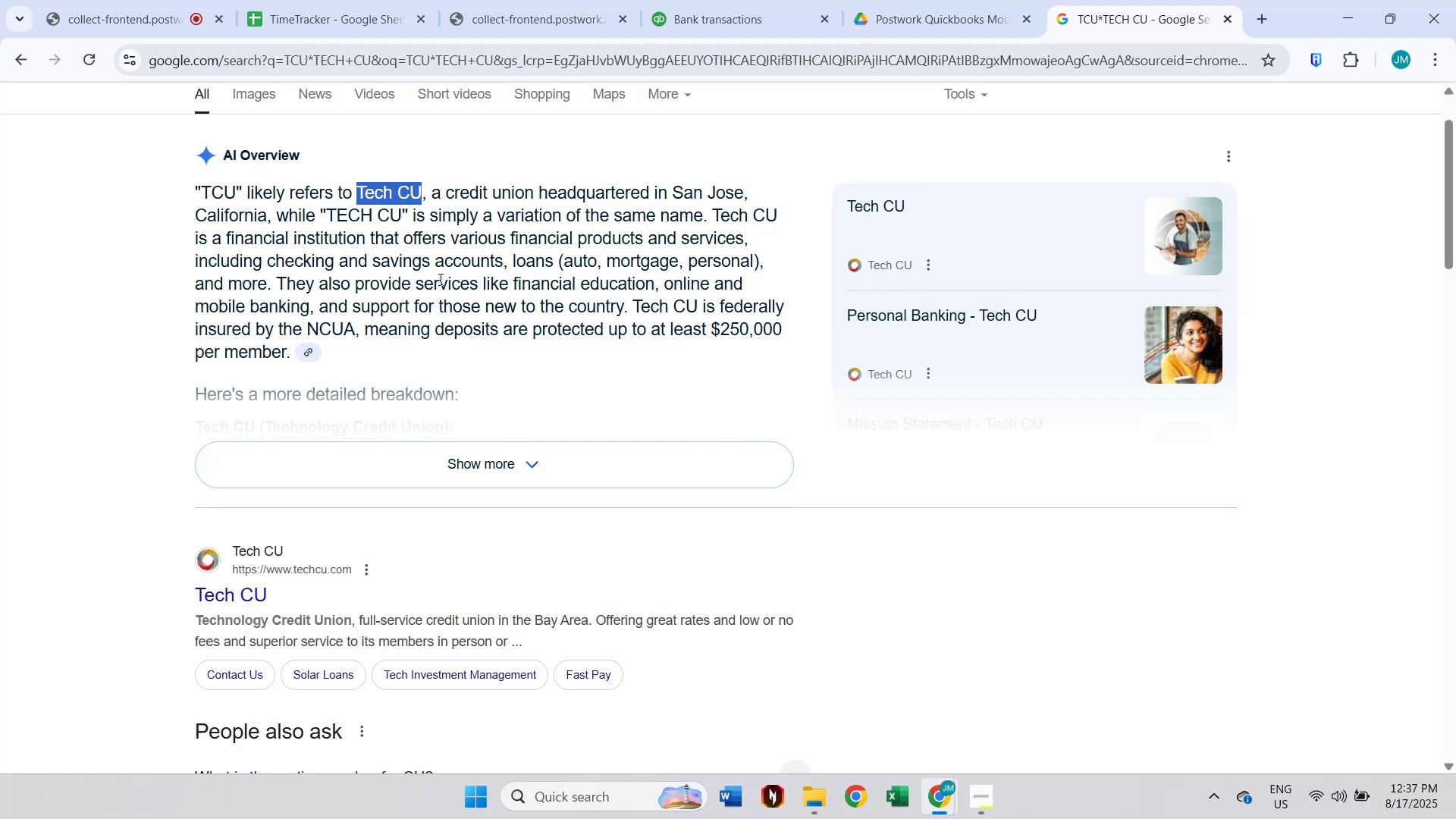 
left_click([388, 0])
 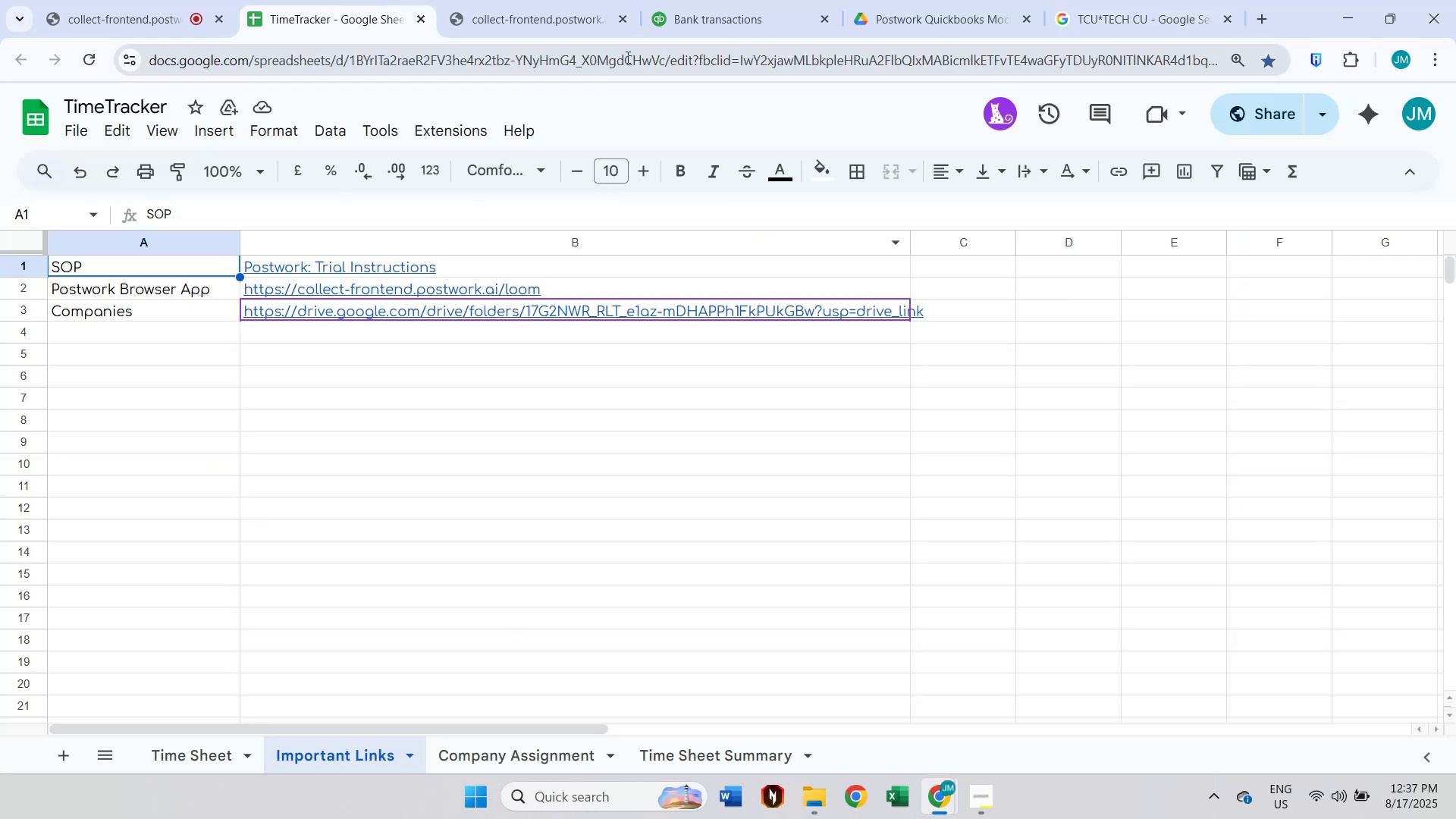 
left_click([749, 0])
 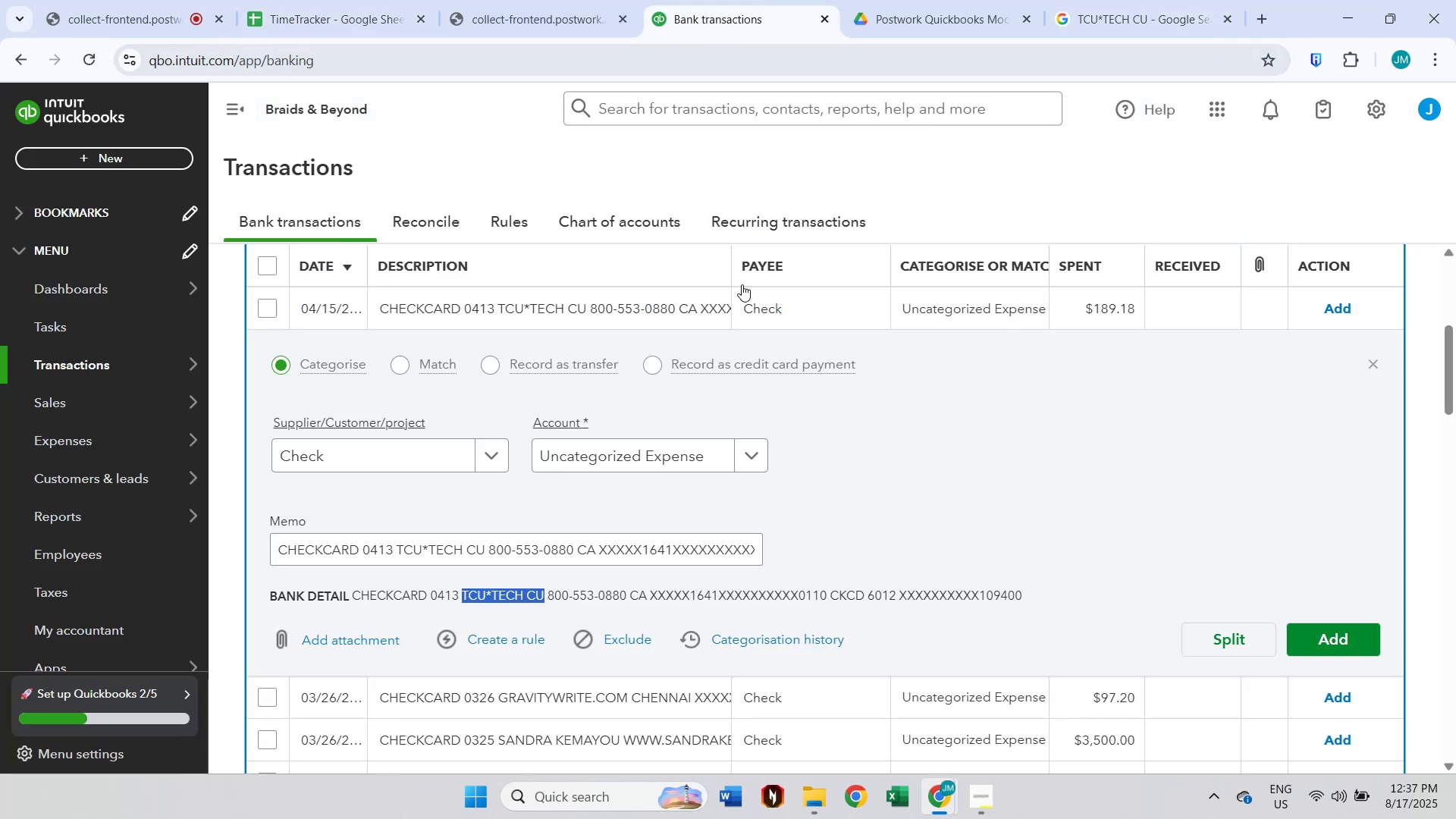 
scroll: coordinate [708, 328], scroll_direction: down, amount: 1.0
 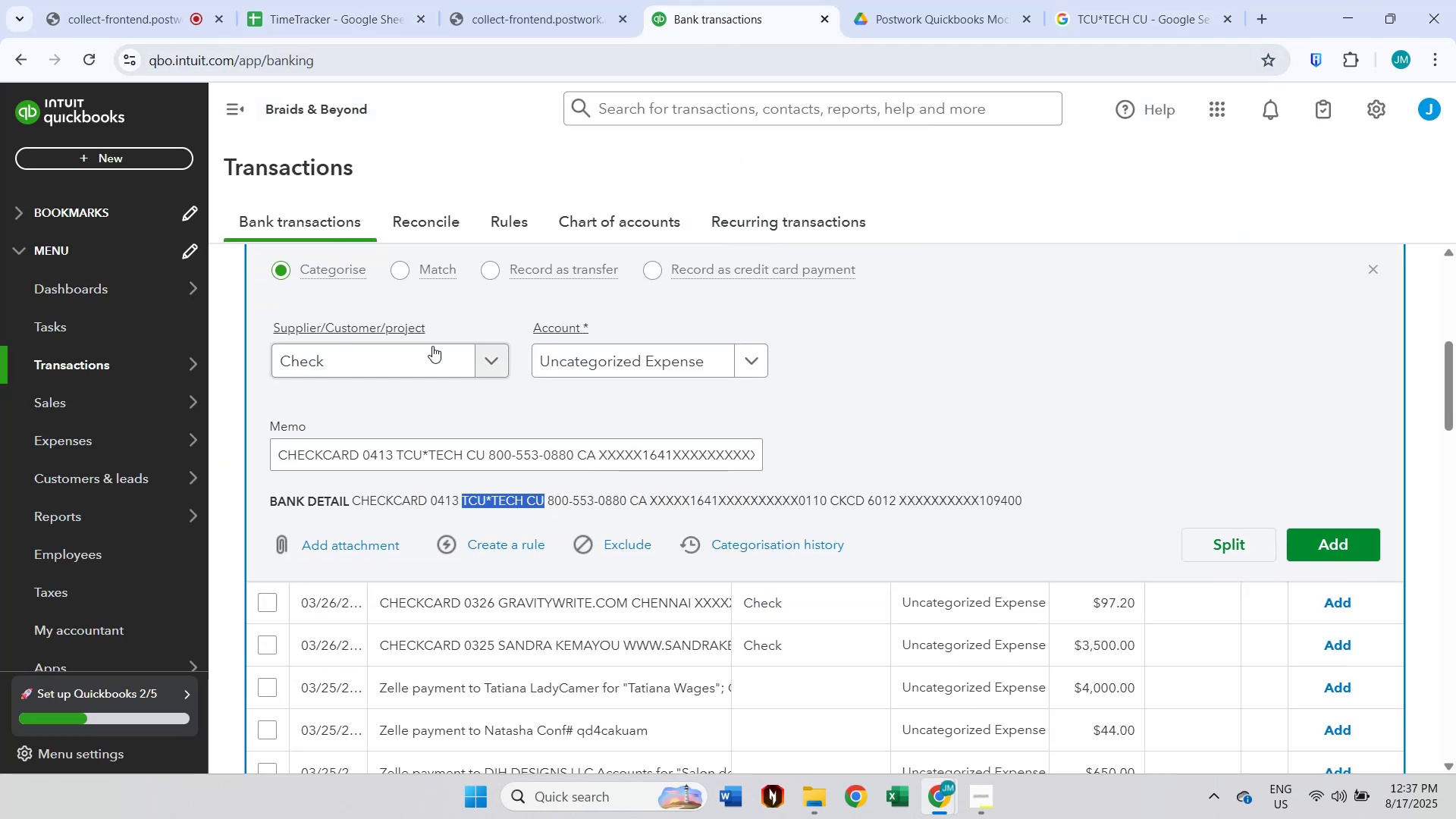 
left_click([424, 349])
 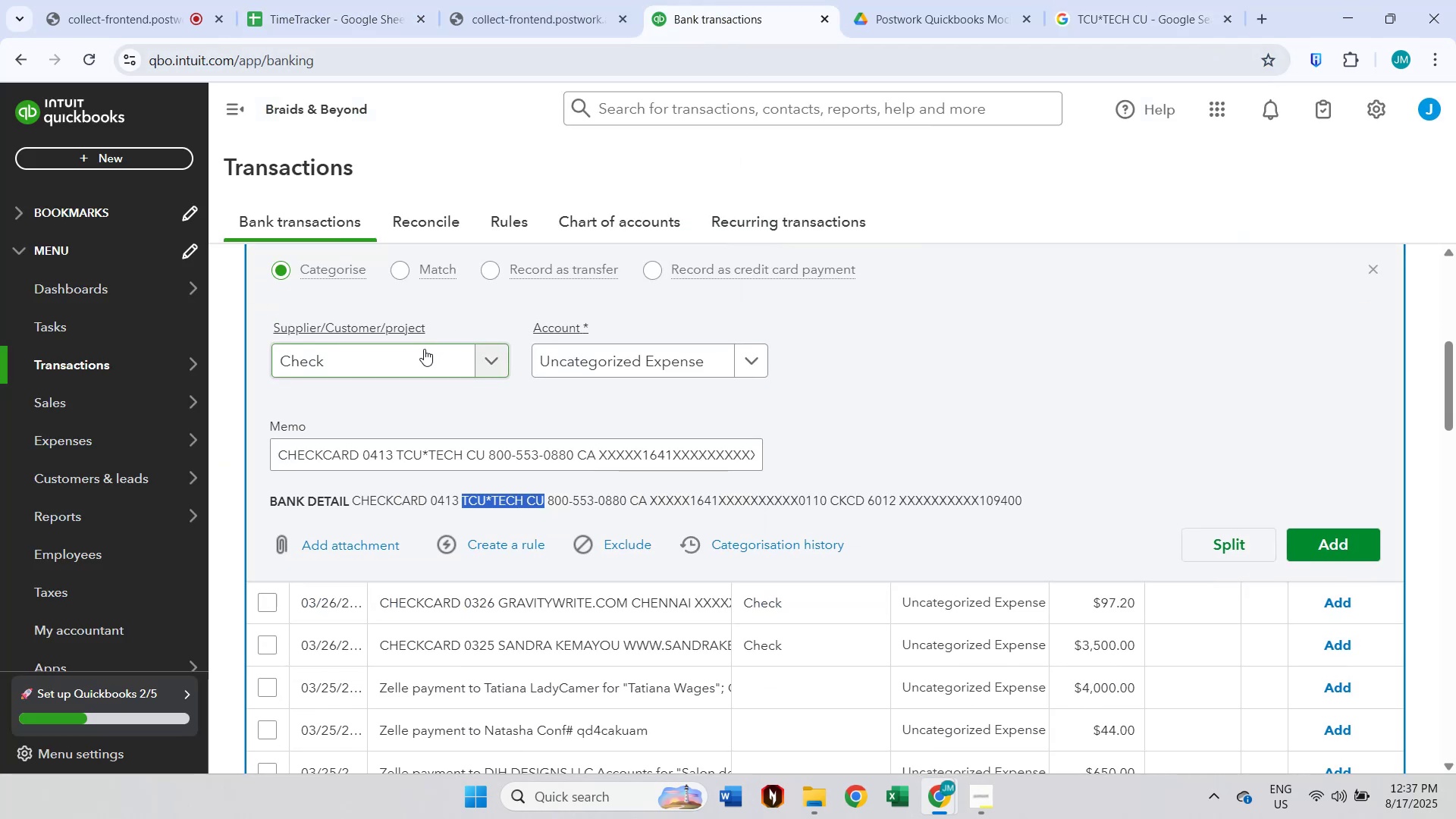 
key(Control+ControlLeft)
 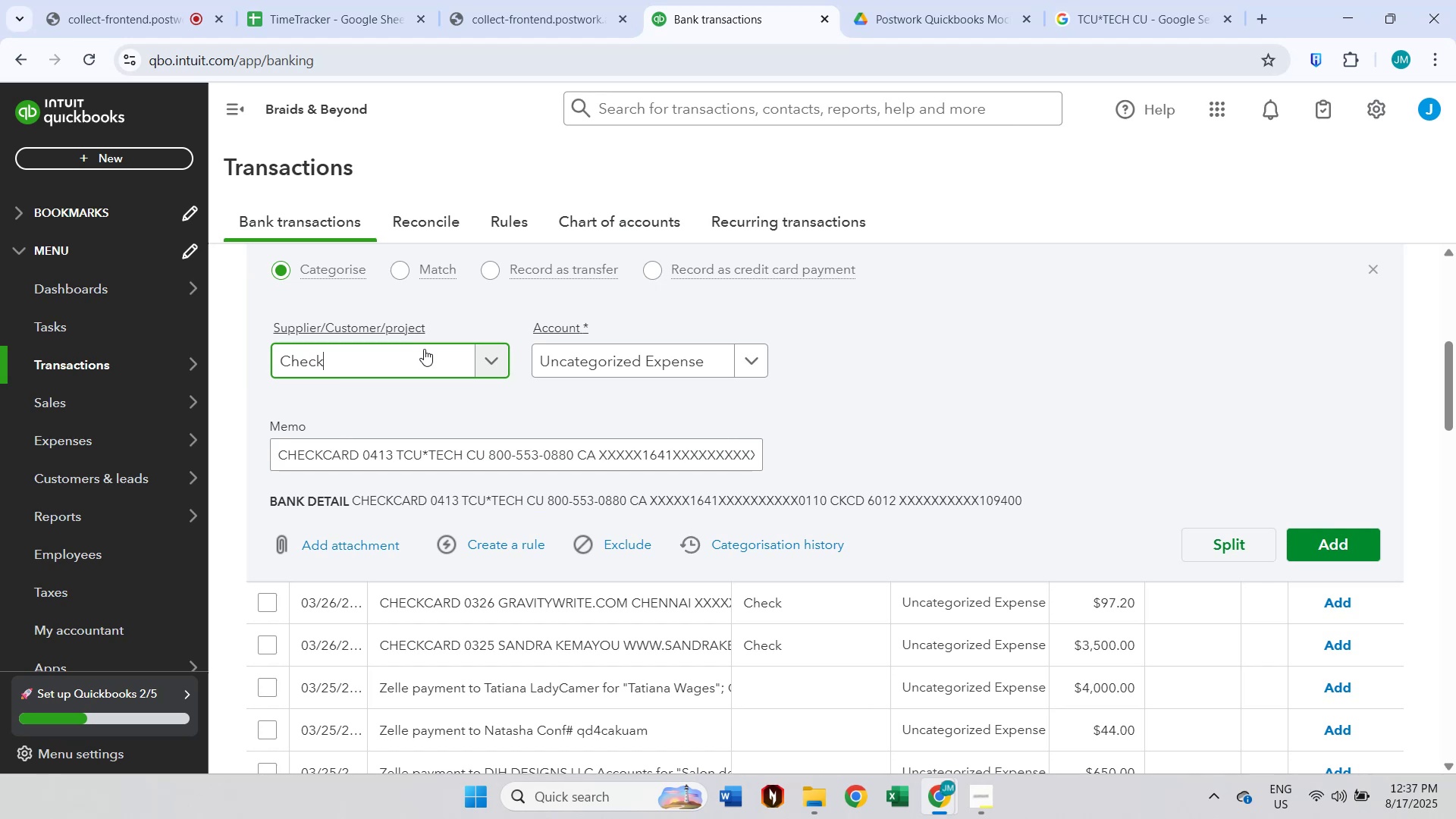 
key(Control+V)
 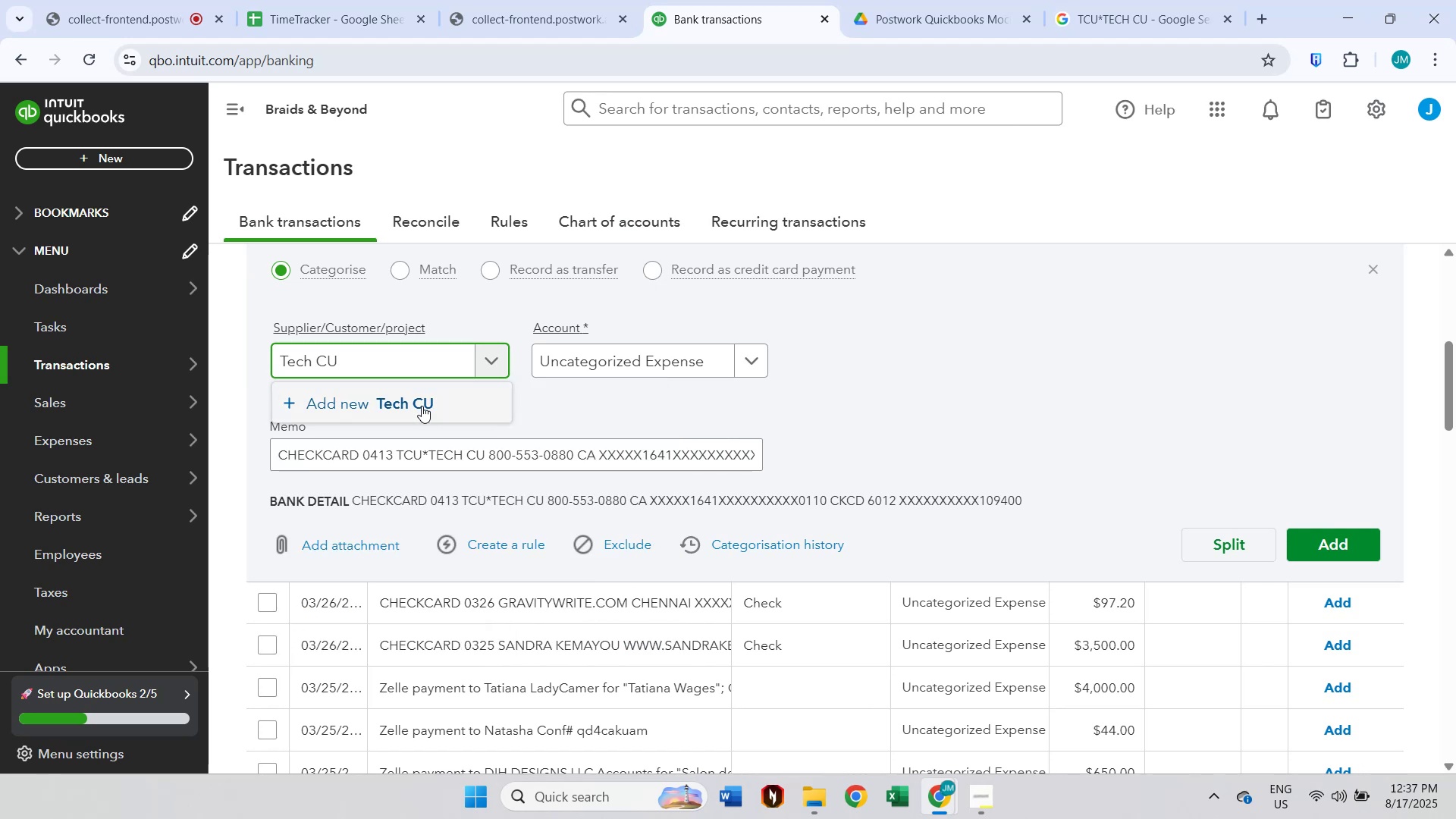 
left_click([422, 406])
 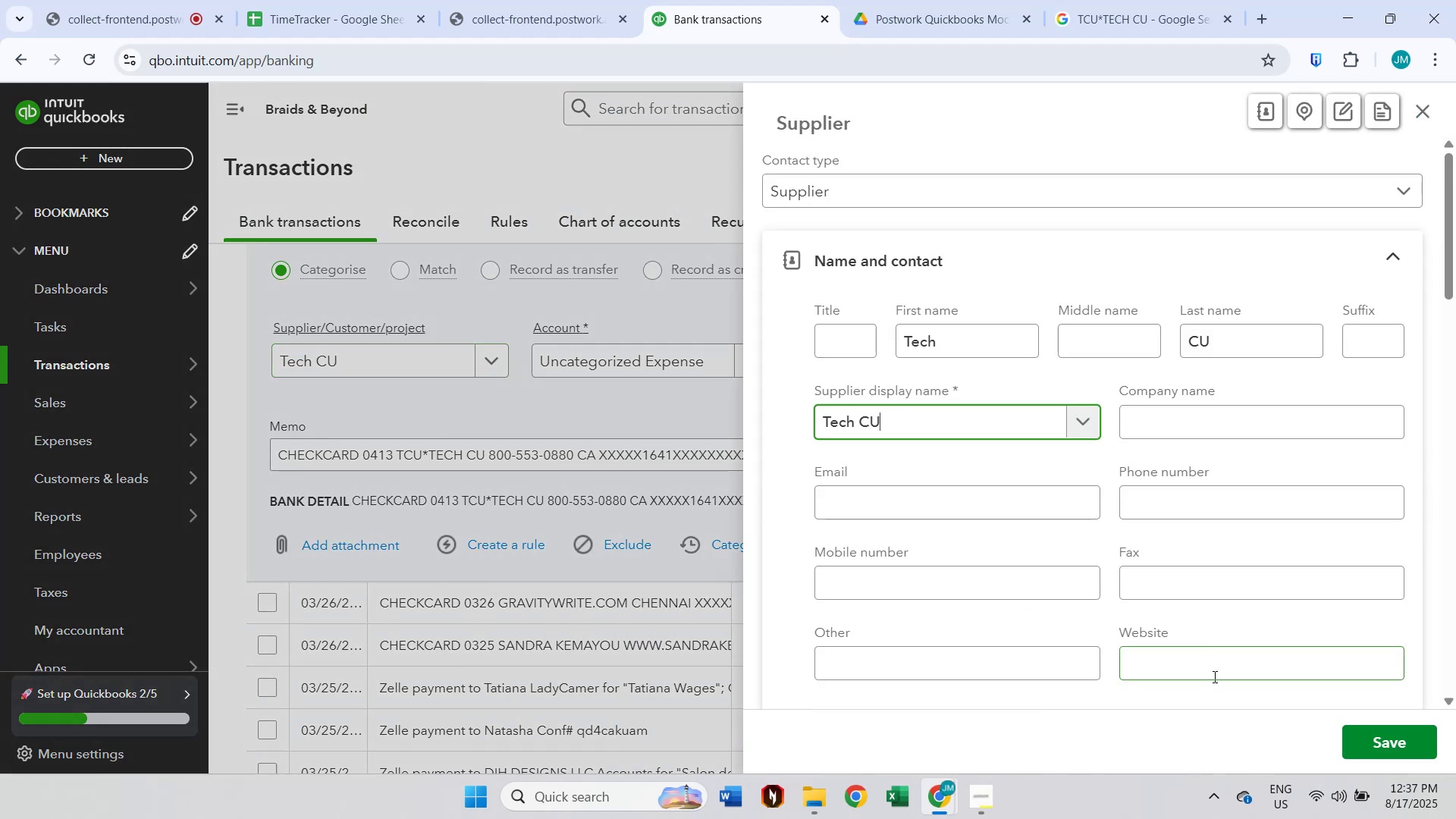 
left_click([1358, 752])
 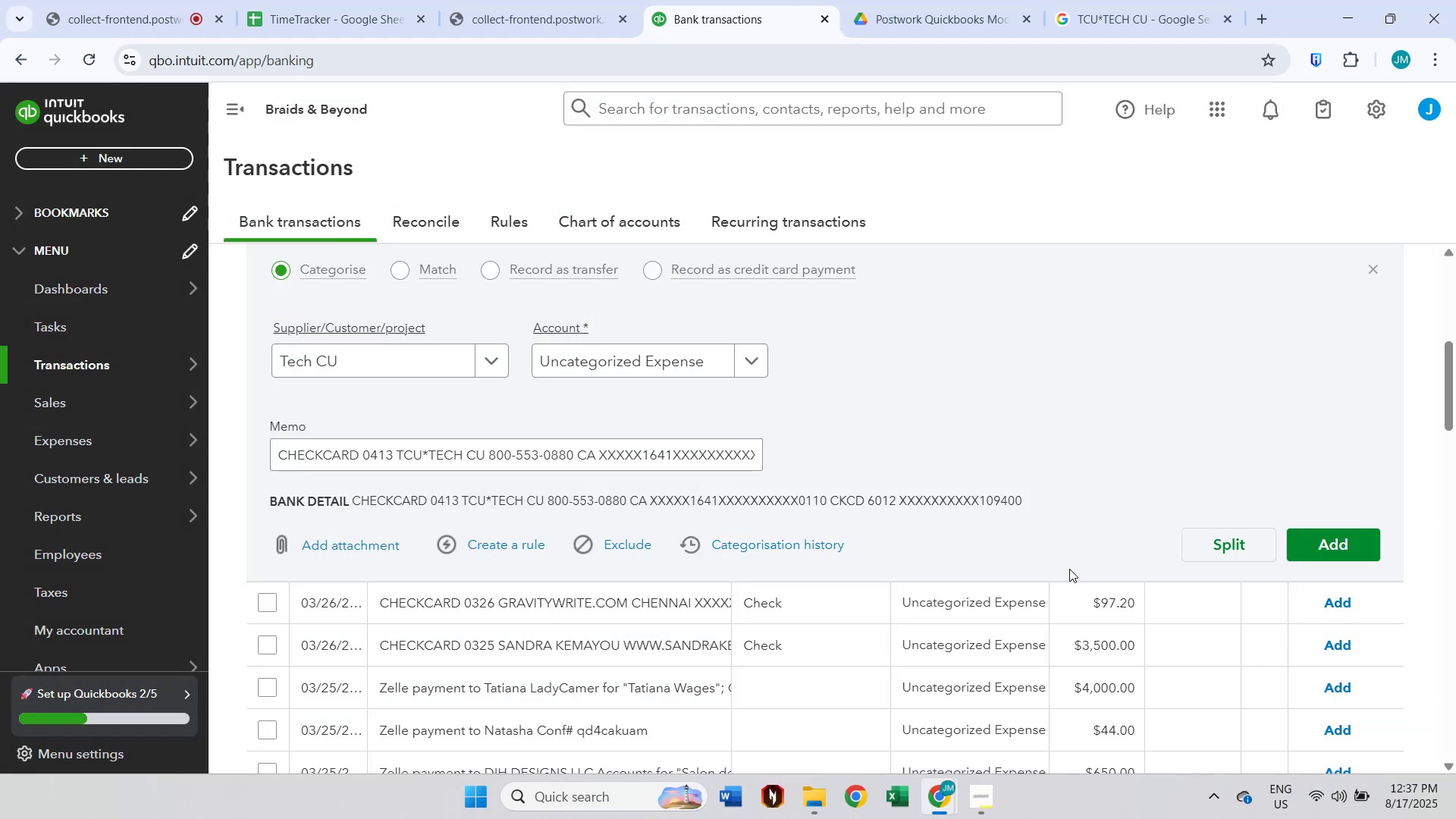 
scroll: coordinate [1013, 450], scroll_direction: up, amount: 2.0
 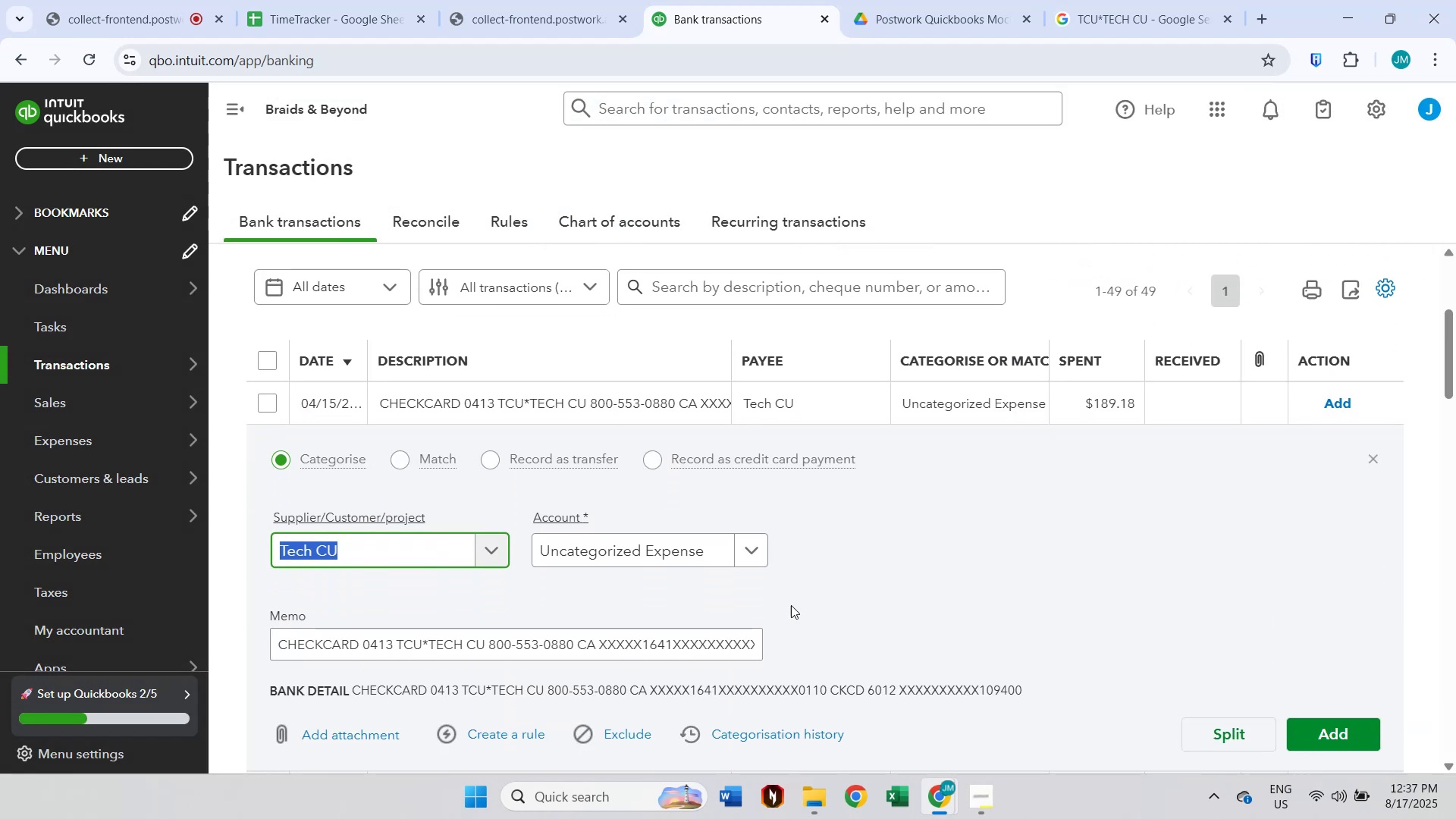 
left_click([670, 538])
 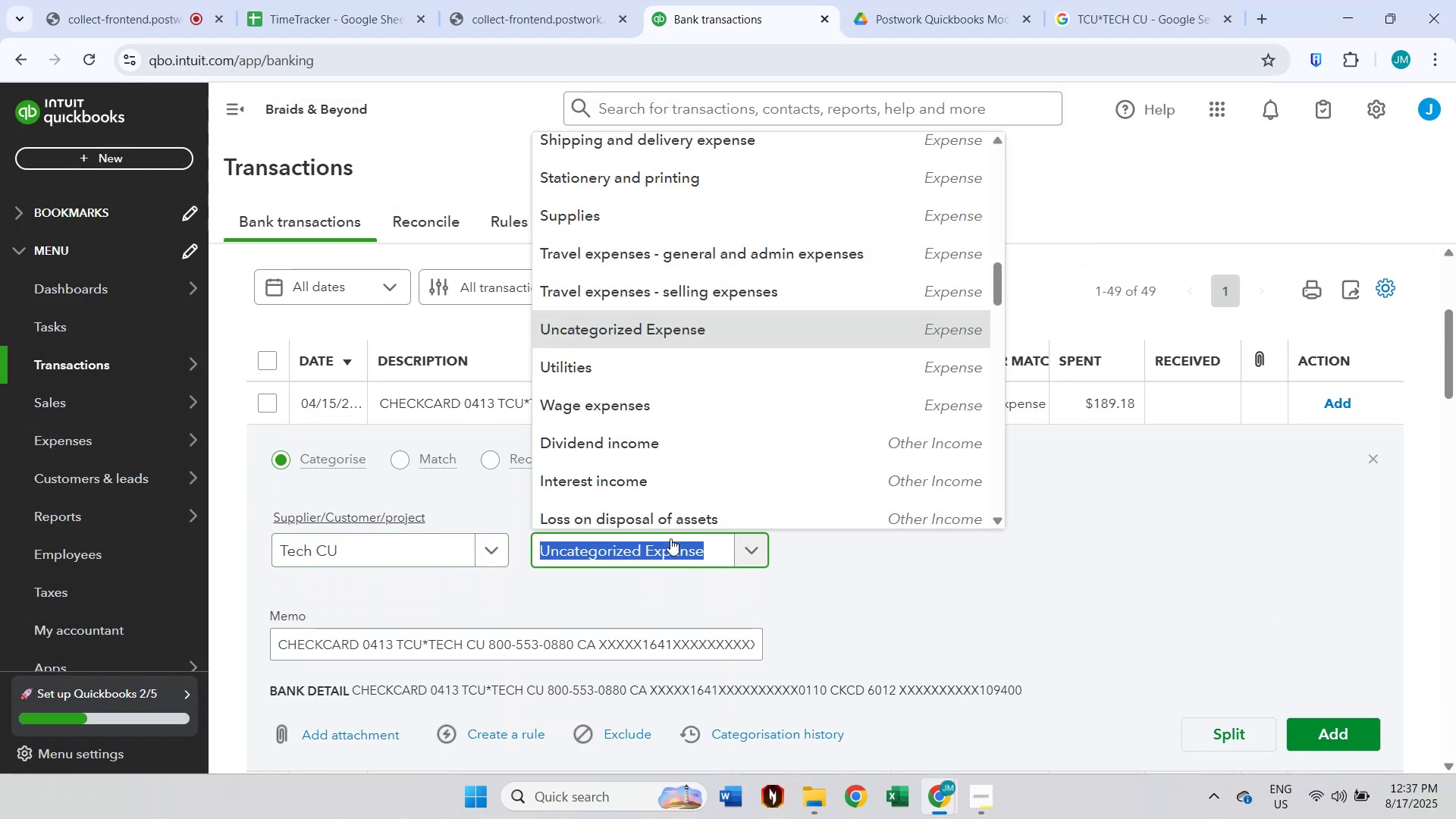 
type(prof)
 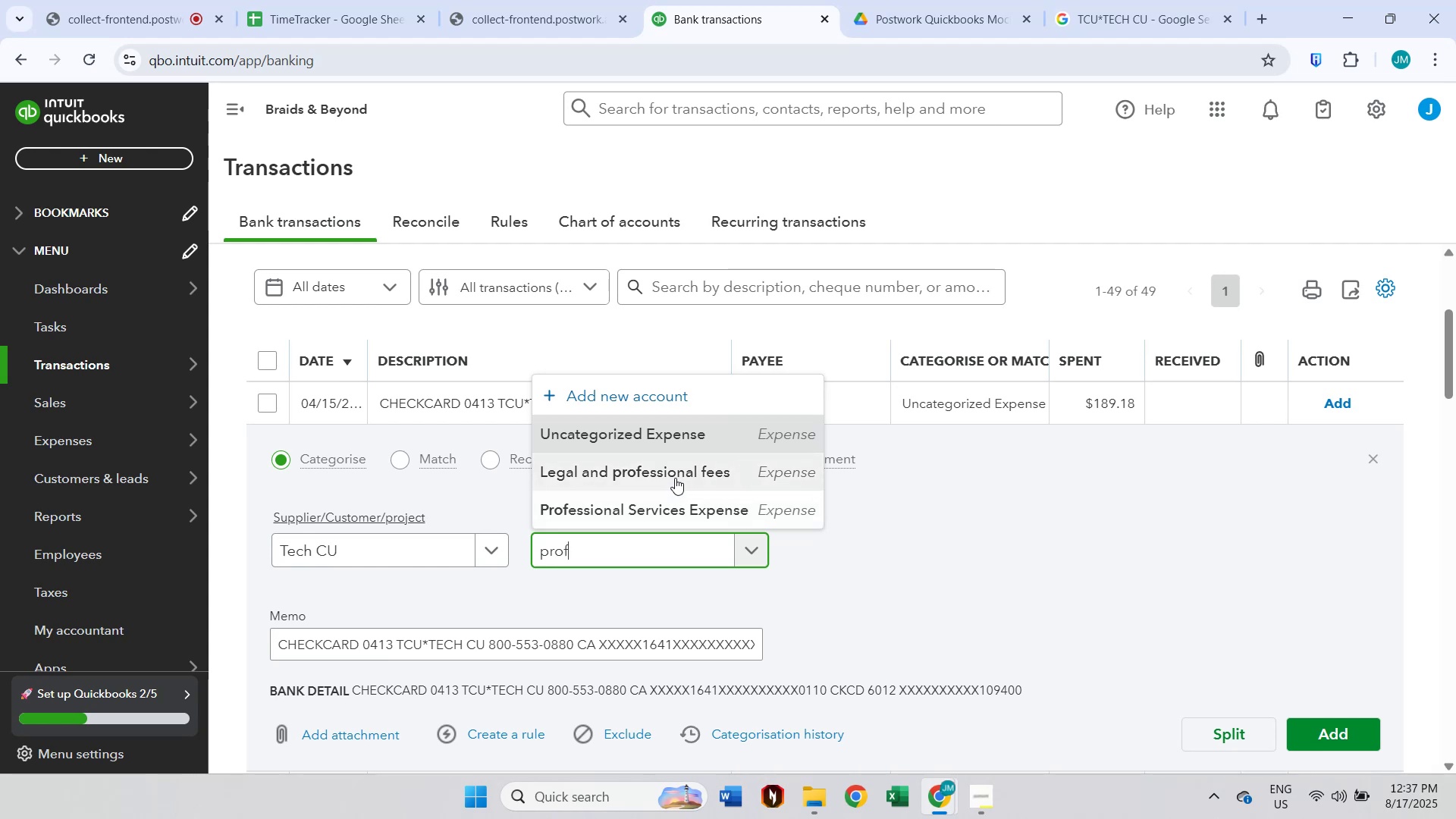 
left_click([676, 500])
 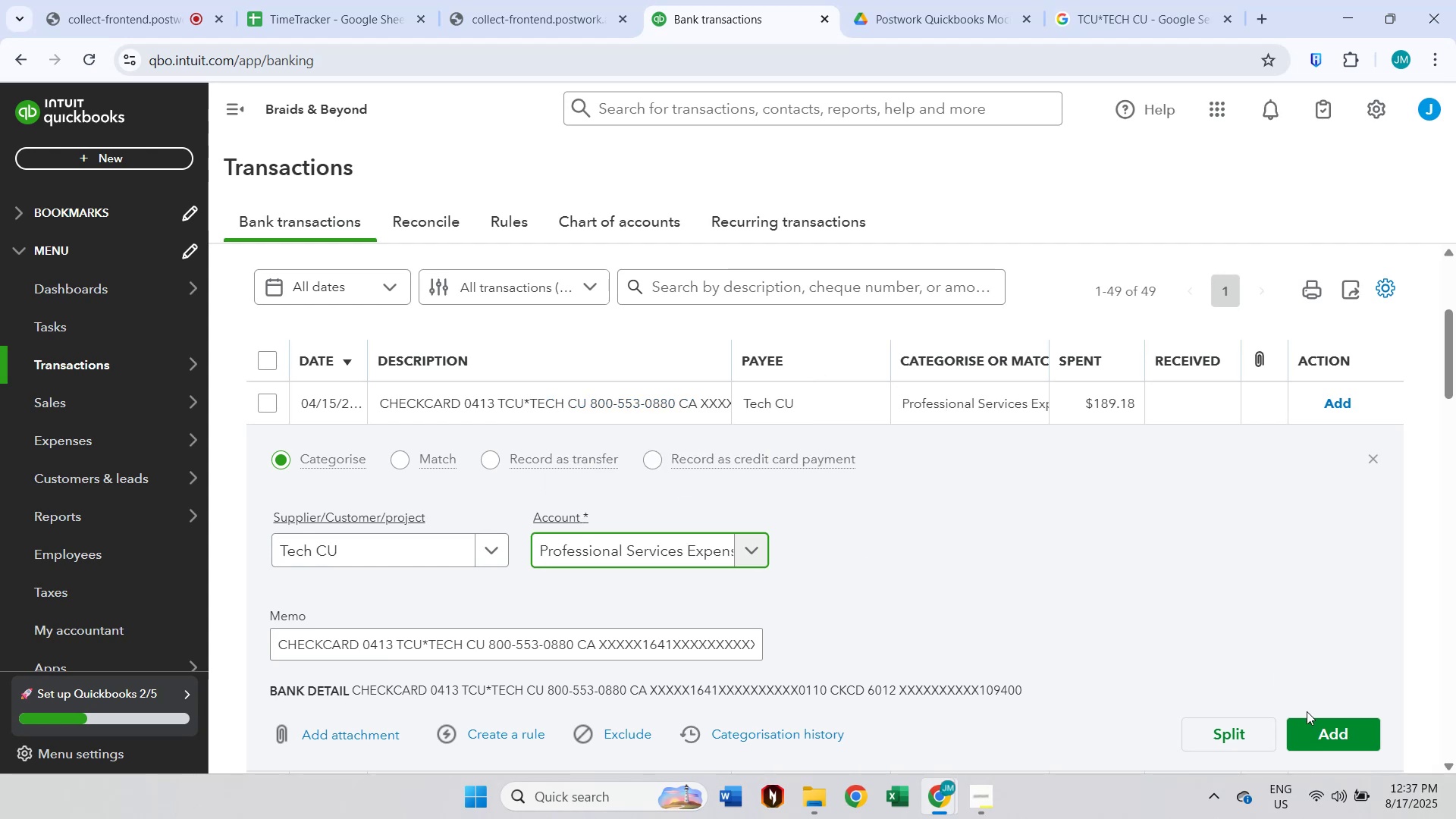 
left_click([1313, 729])
 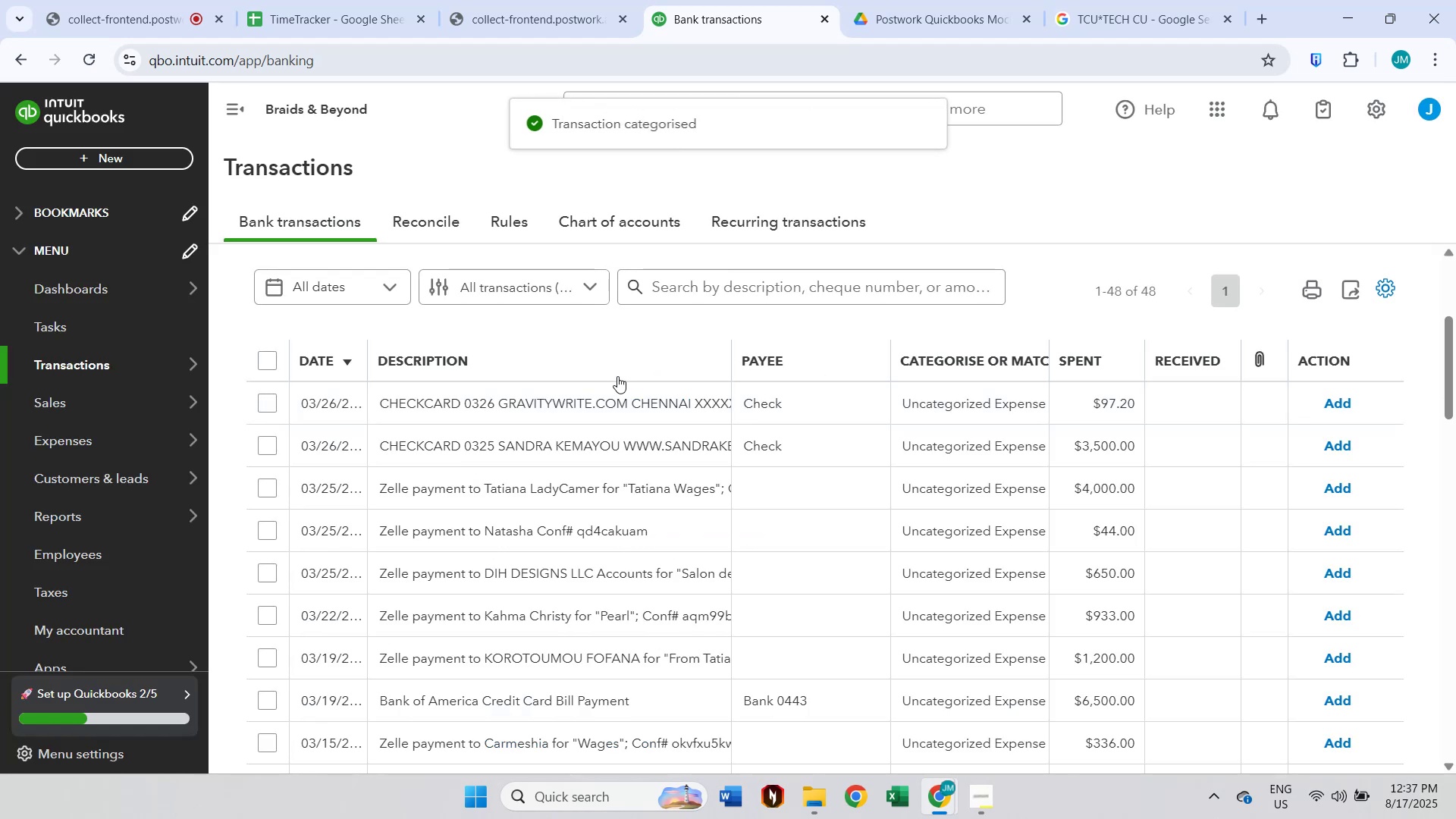 
left_click([620, 387])
 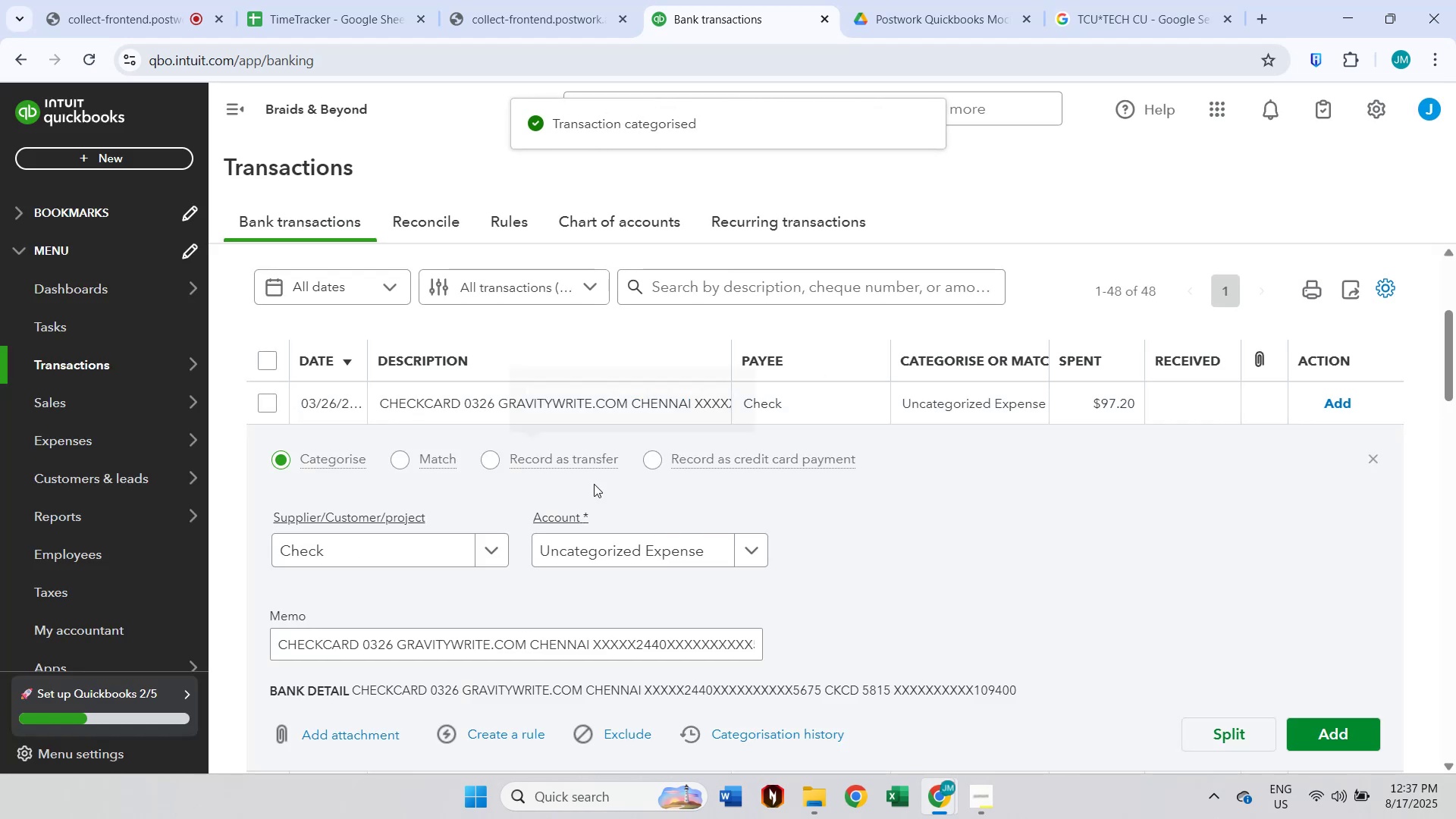 
scroll: coordinate [585, 520], scroll_direction: down, amount: 1.0
 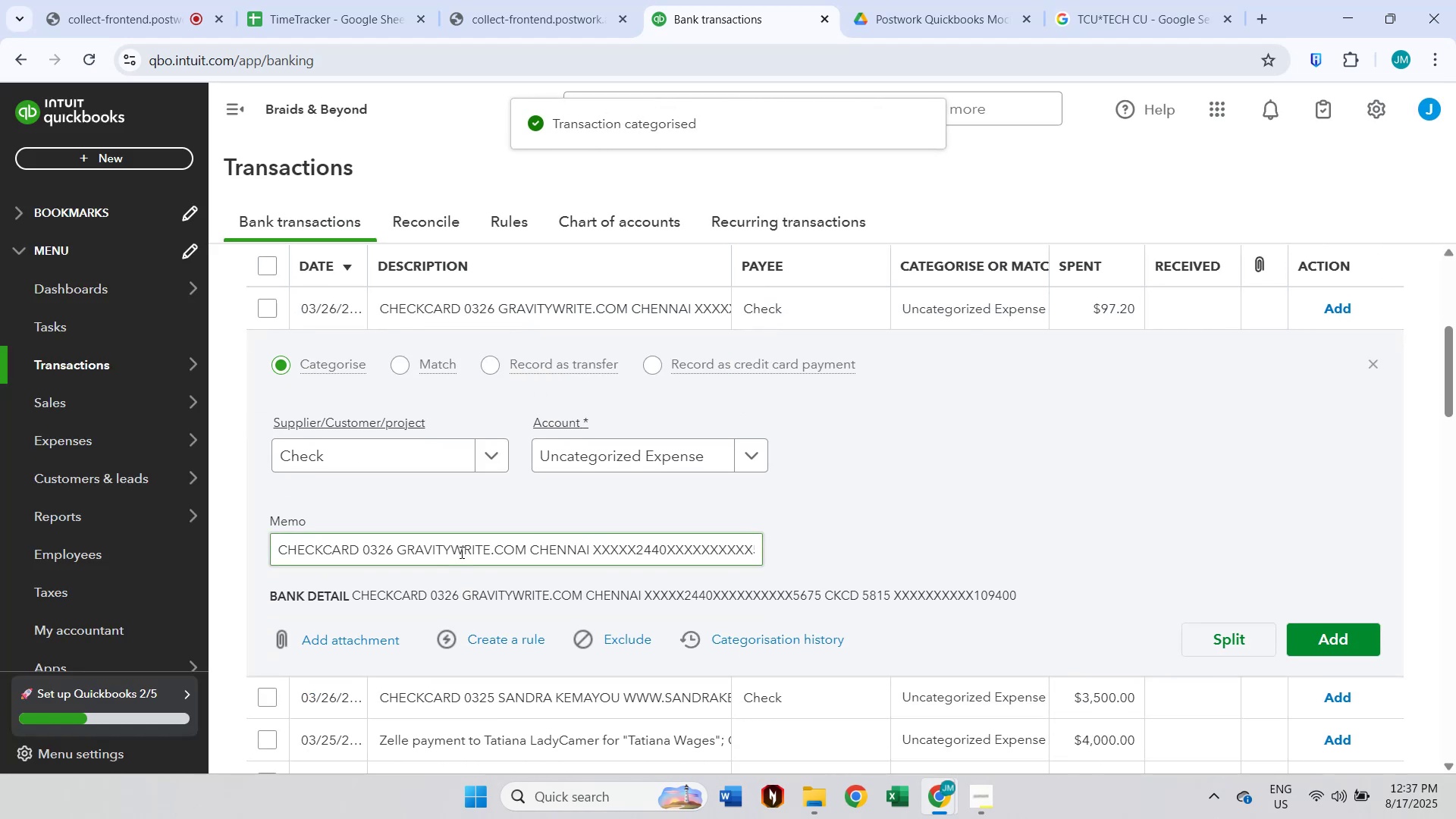 
double_click([460, 552])
 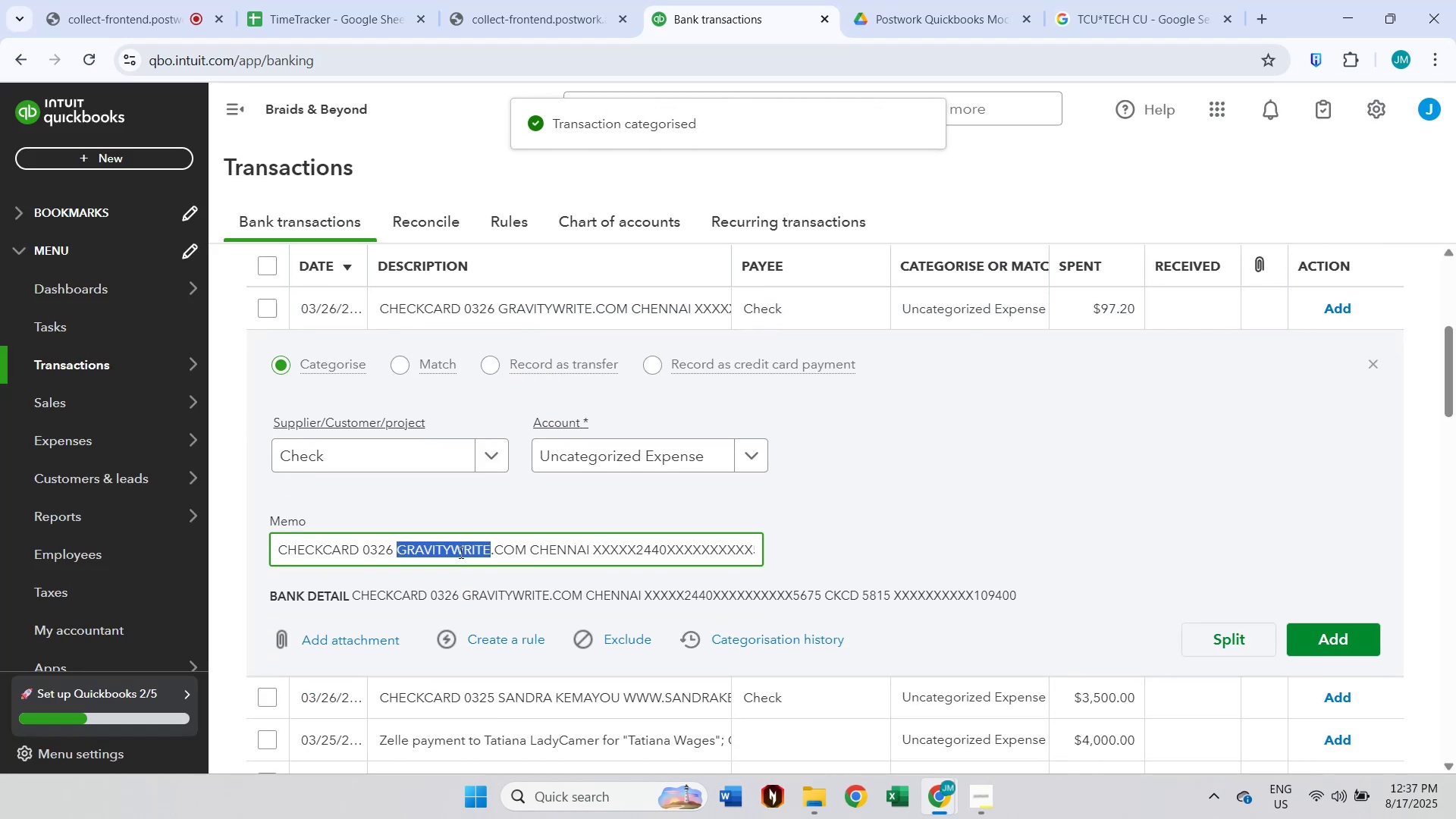 
hold_key(key=ShiftLeft, duration=0.52)
triple_click([494, 553])
 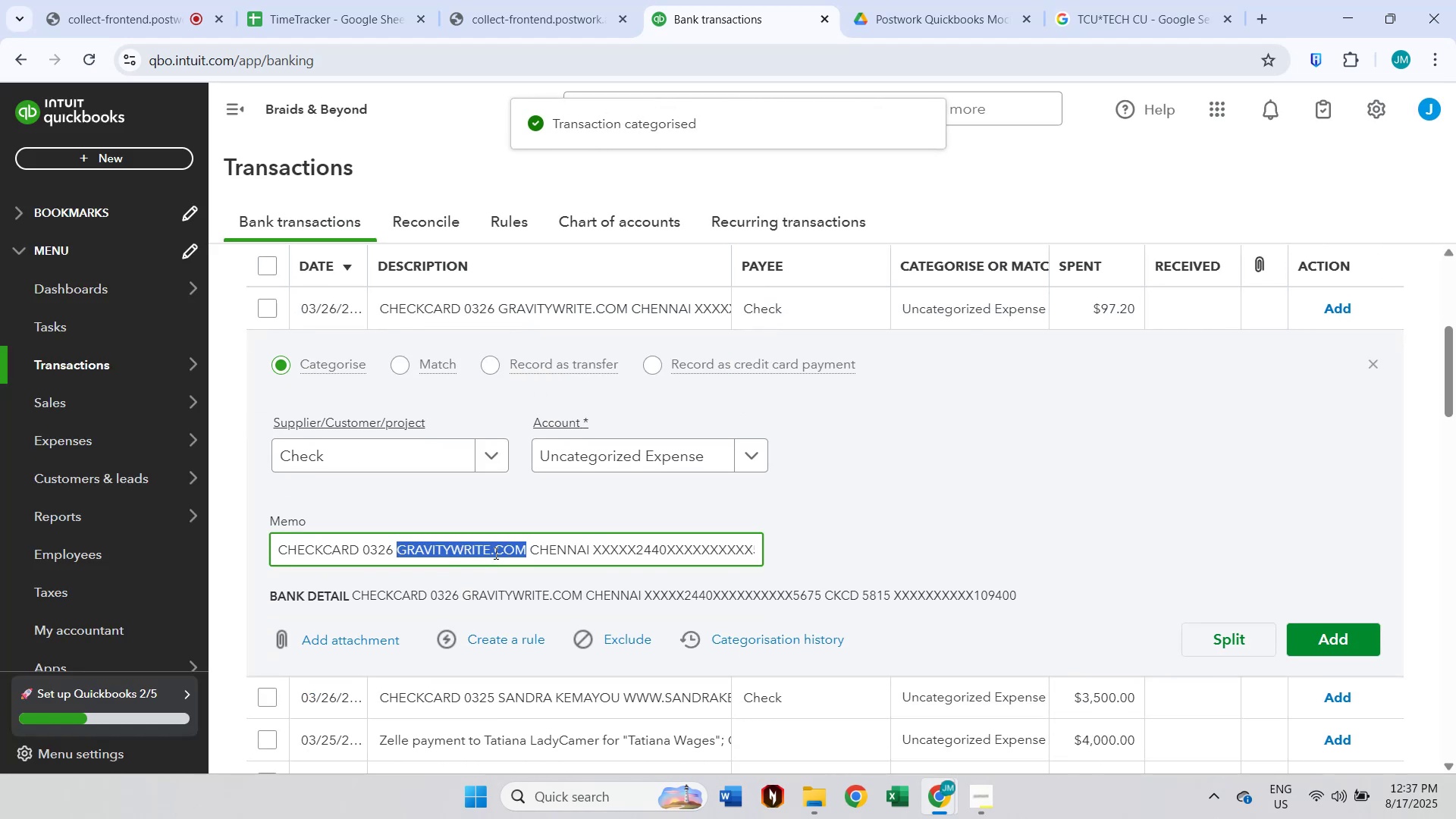 
key(Control+ControlLeft)
 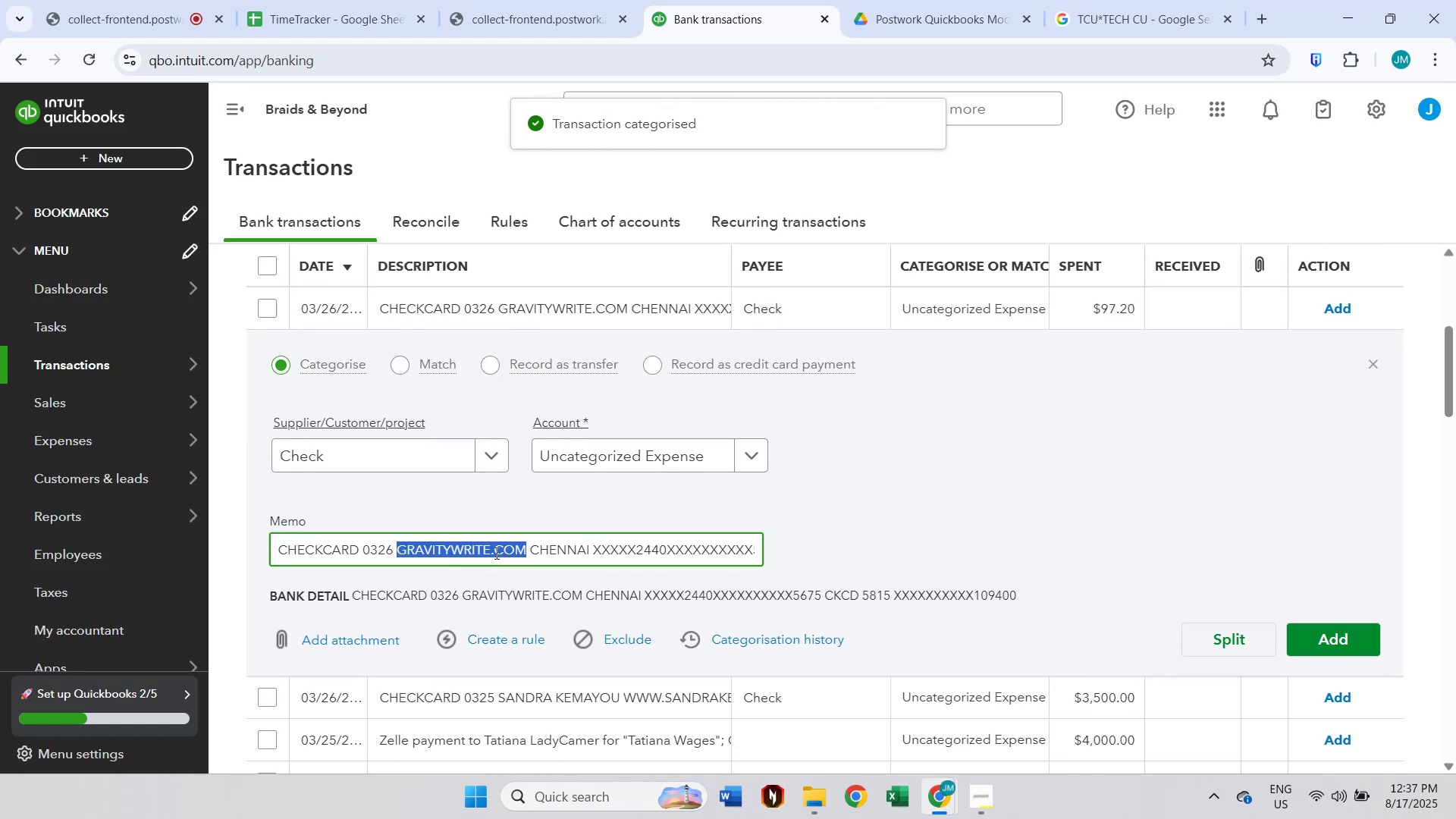 
key(Control+C)
 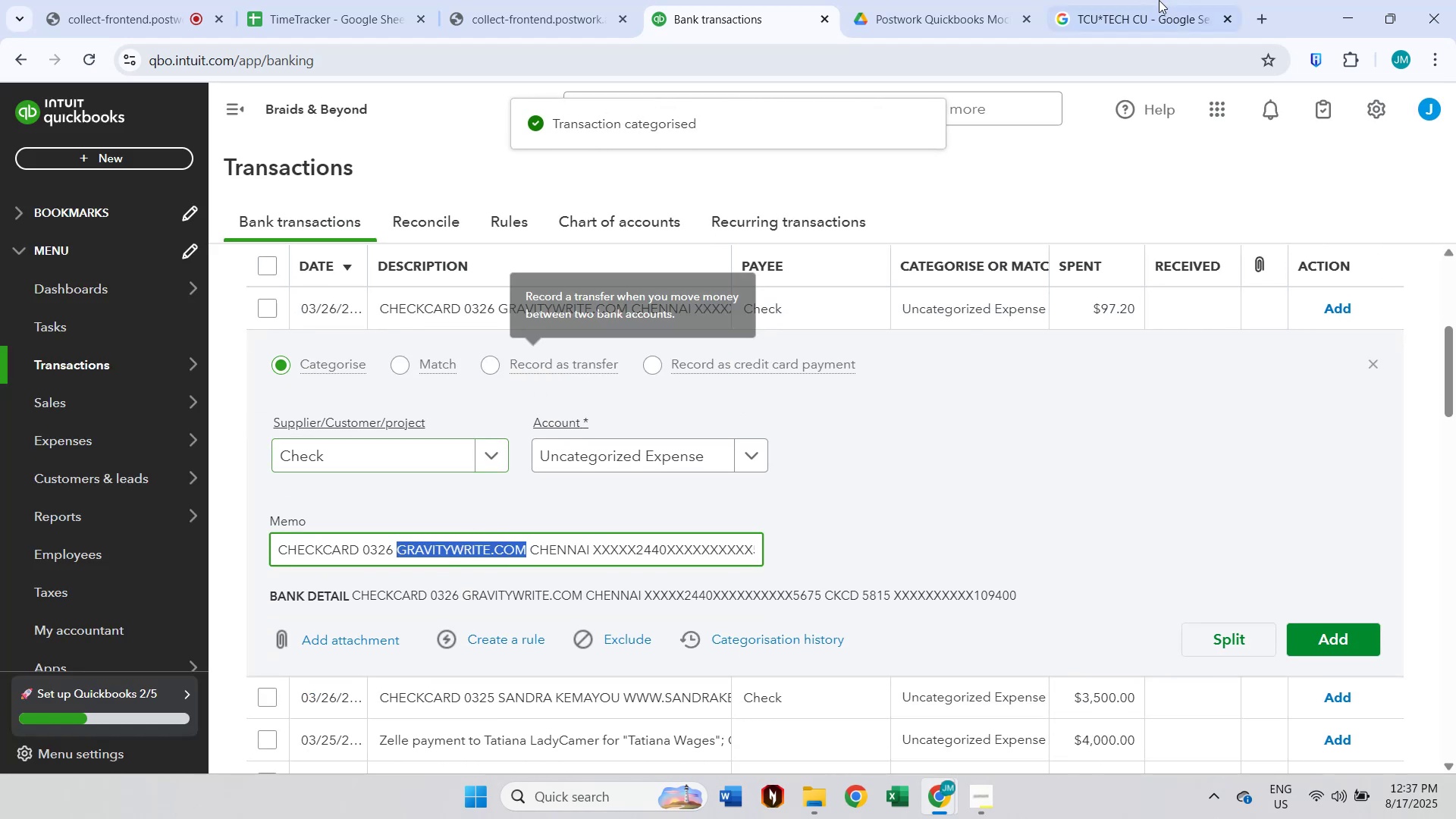 
left_click([1163, 0])
 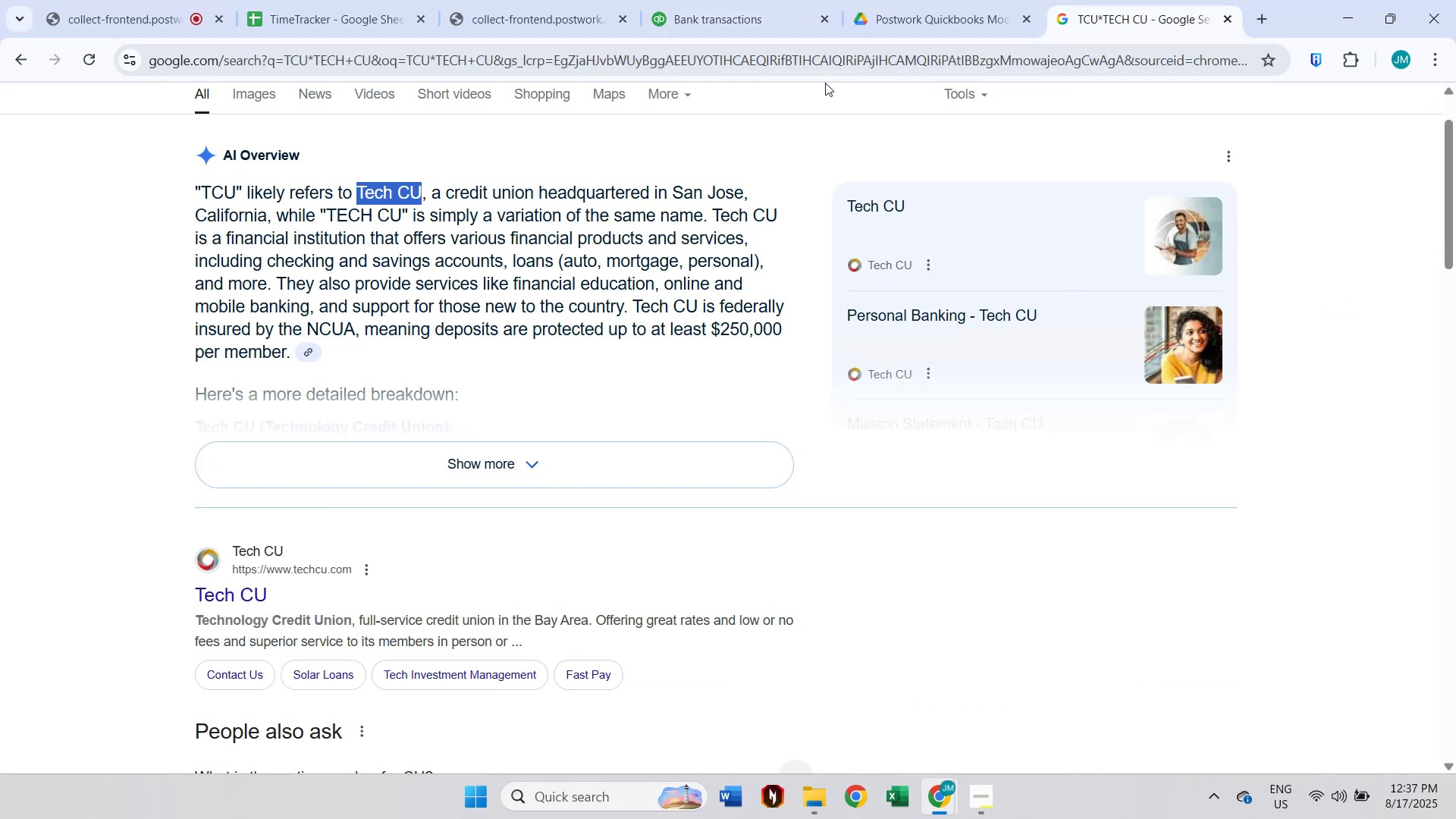 
scroll: coordinate [808, 108], scroll_direction: up, amount: 2.0
 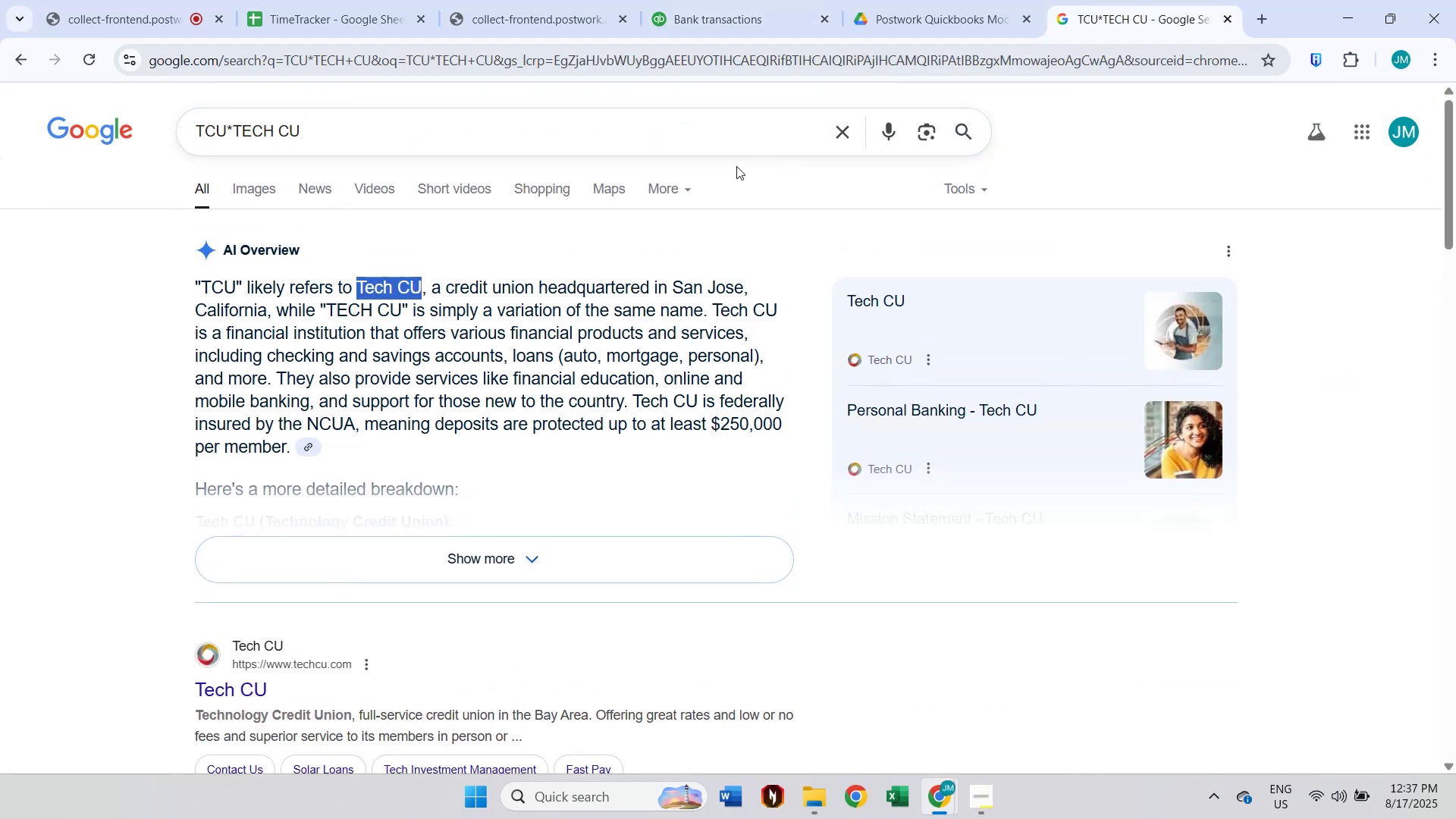 
left_click([758, 147])
 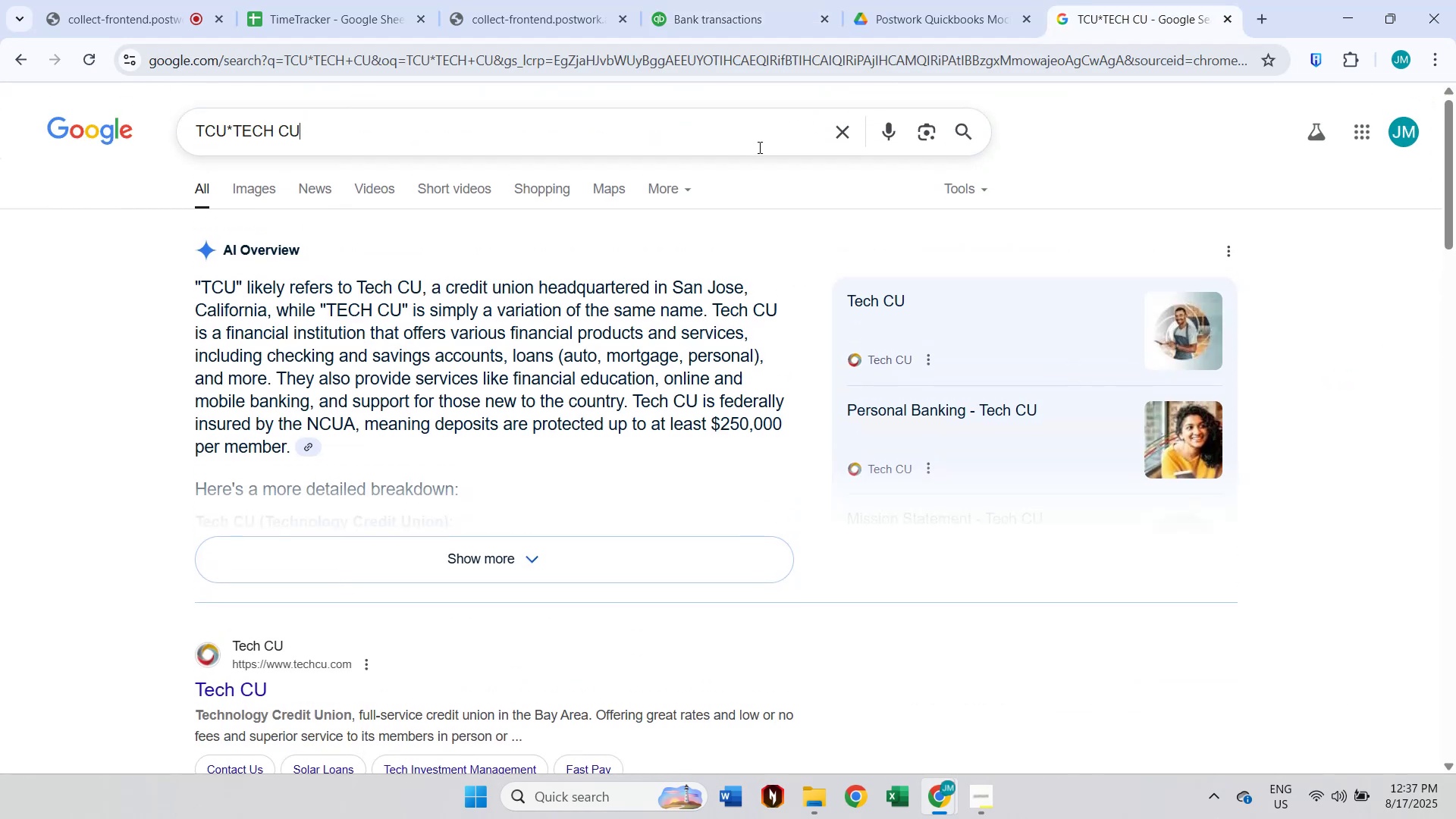 
key(Control+A)
 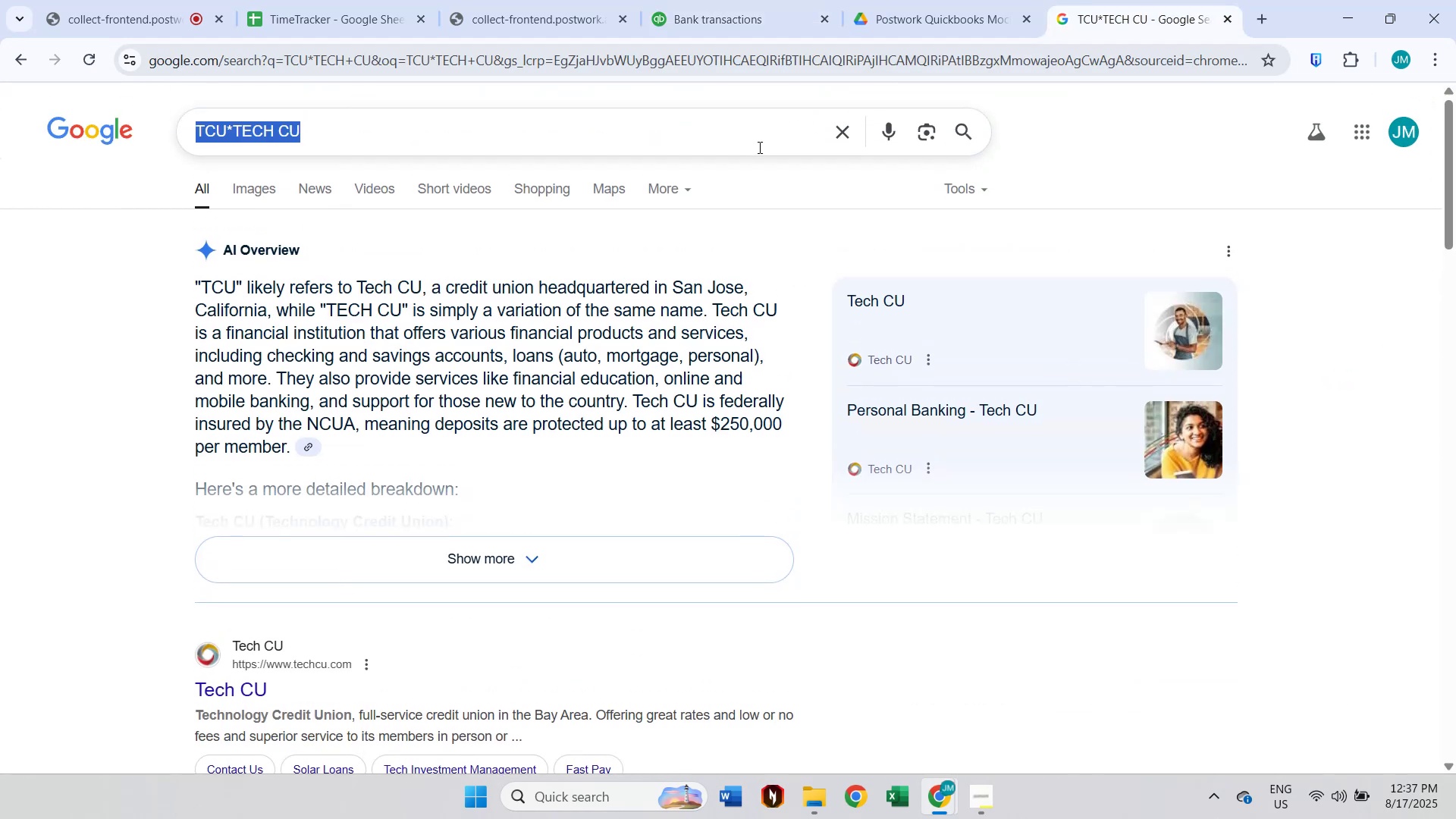 
key(Control+V)
 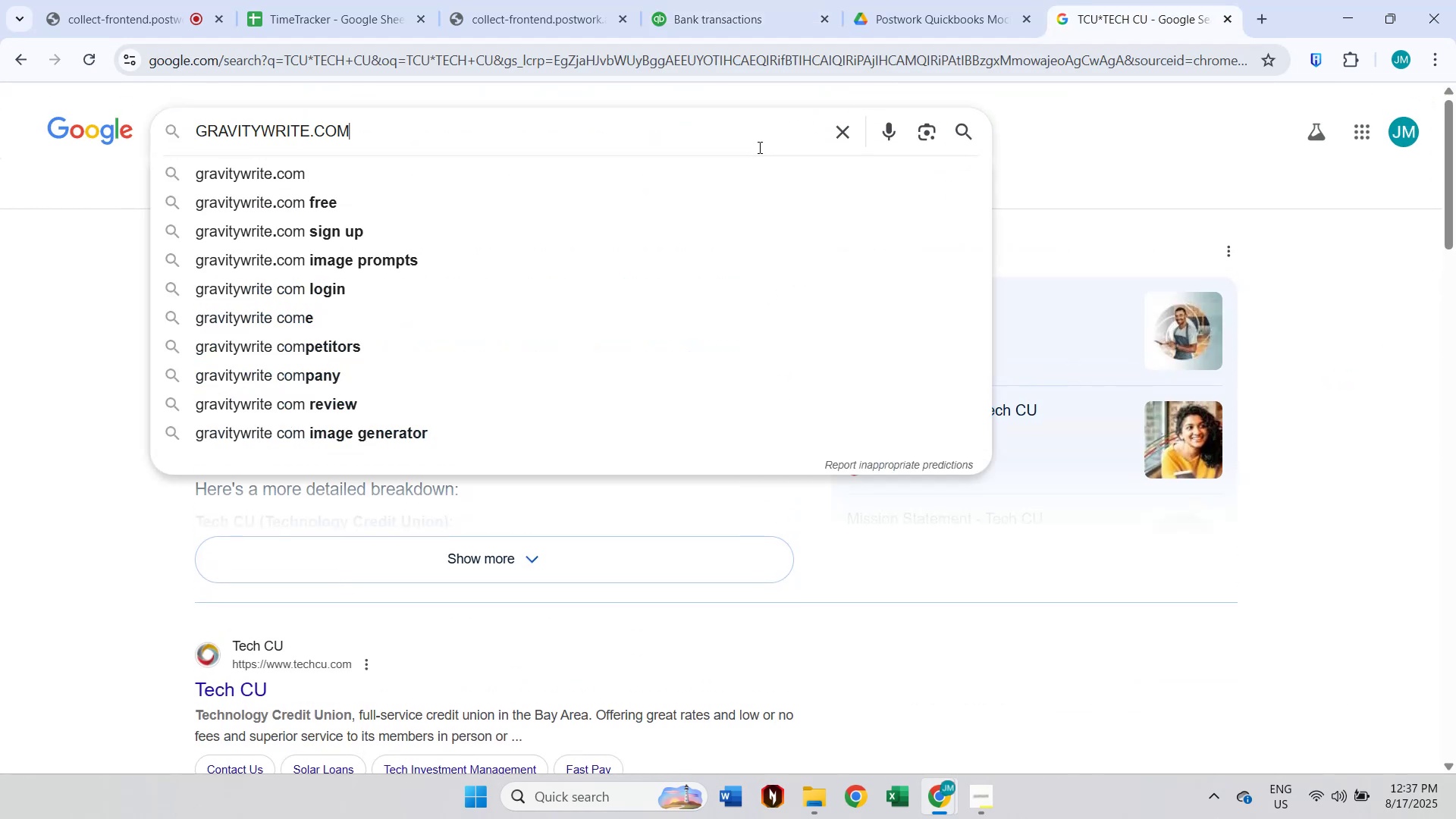 
key(Enter)
 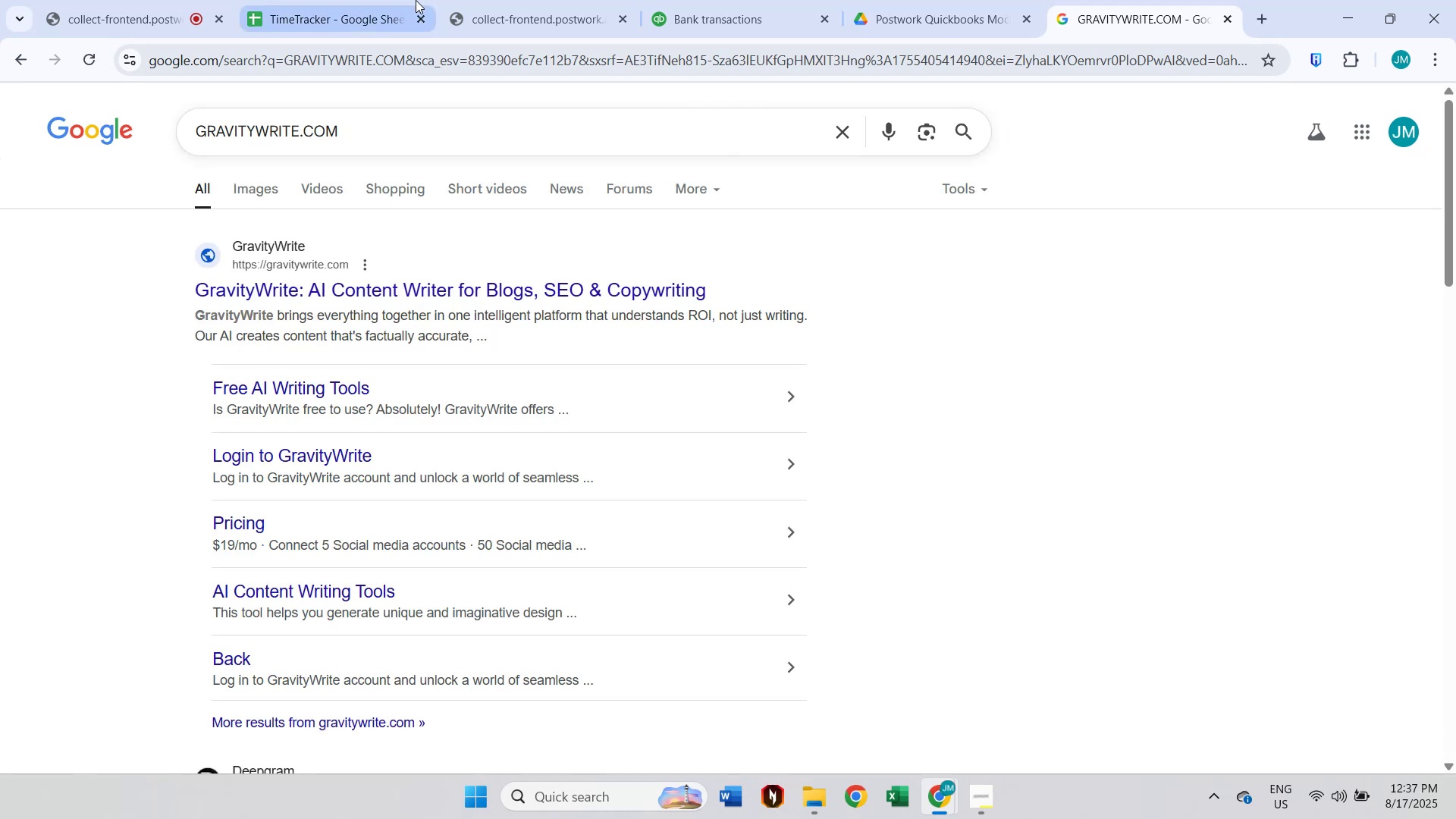 
left_click([753, 0])
 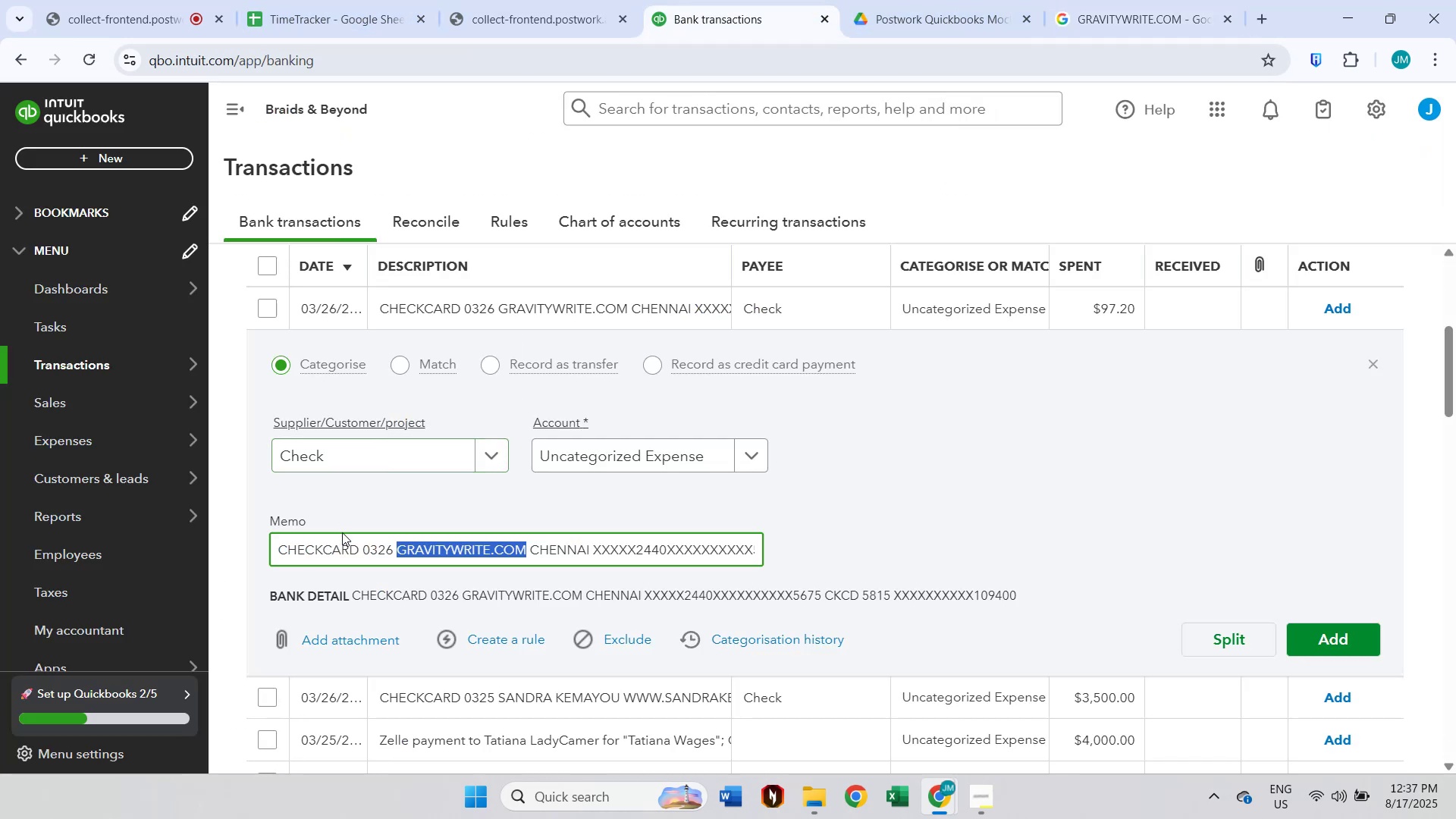 
left_click([366, 442])
 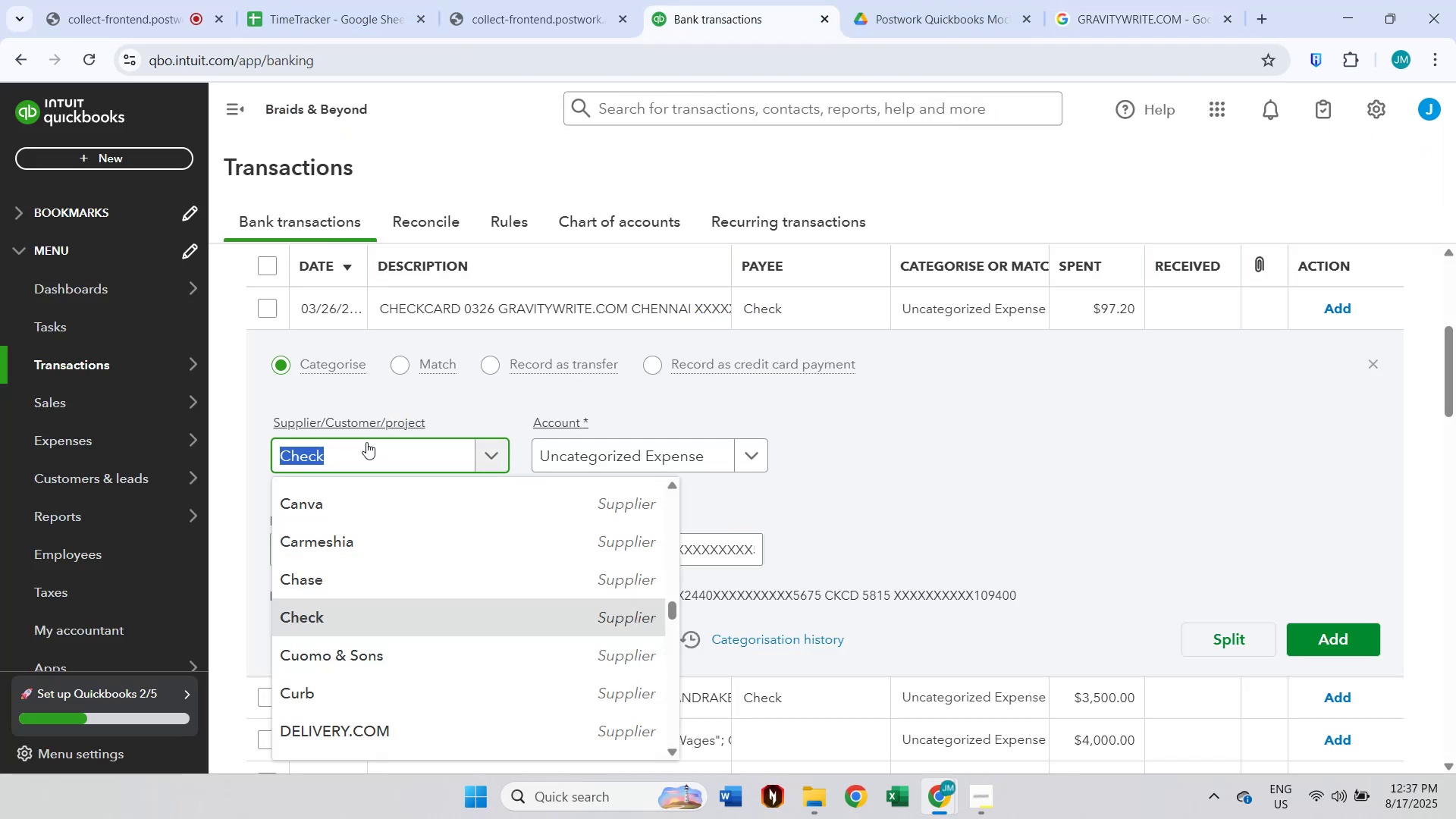 
key(Control+V)
 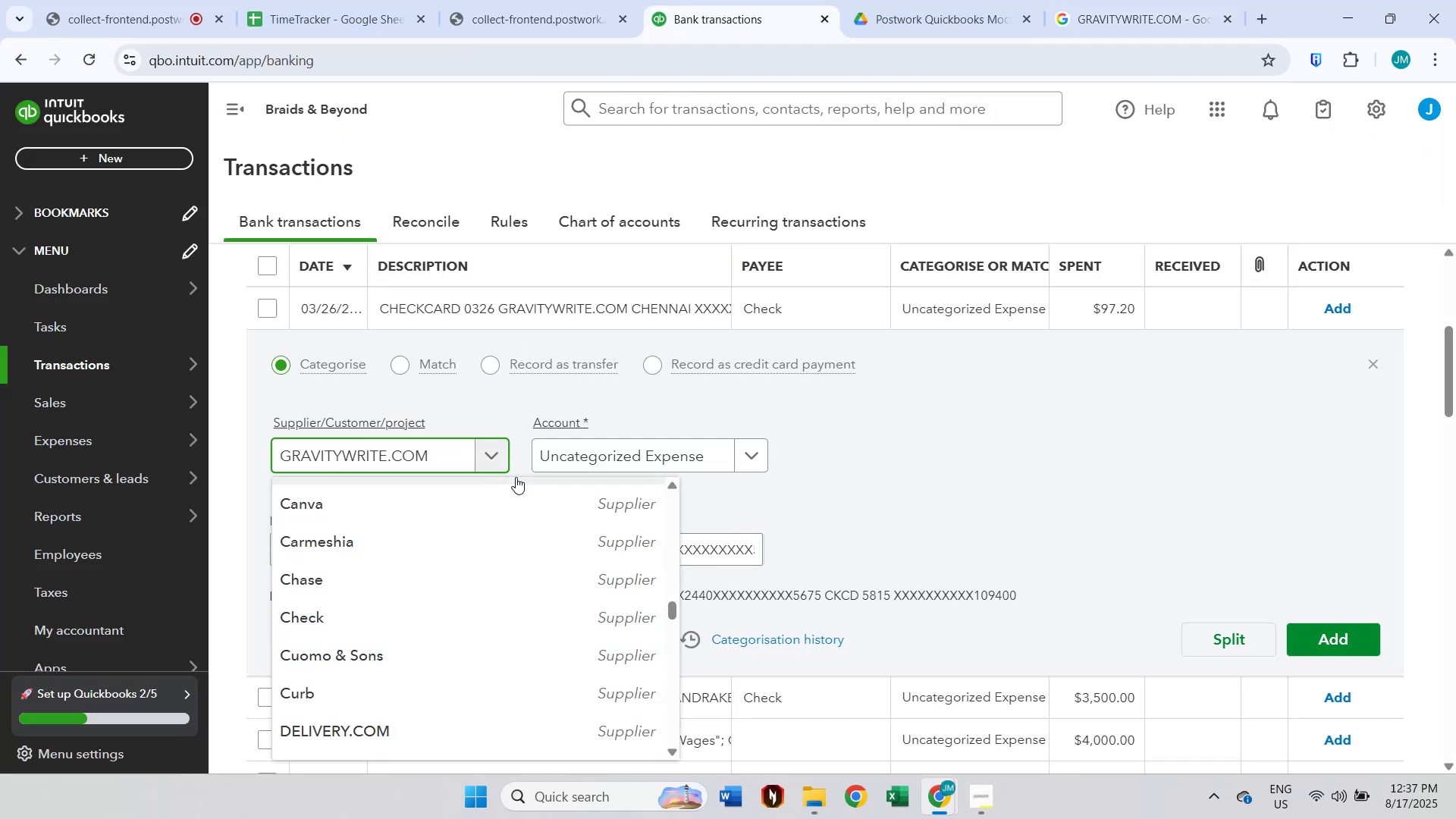 
key(Backspace)
 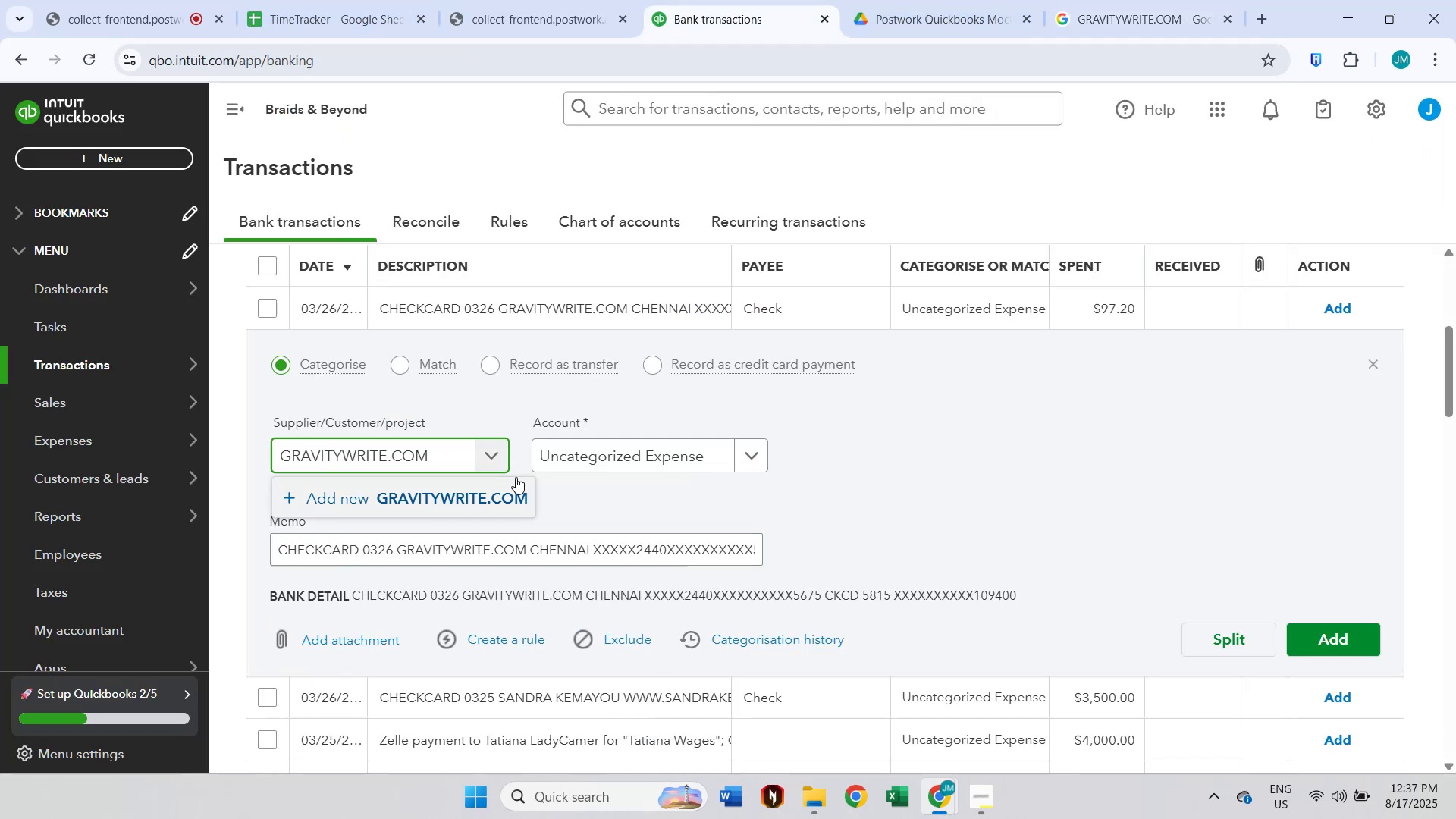 
key(Backspace)
 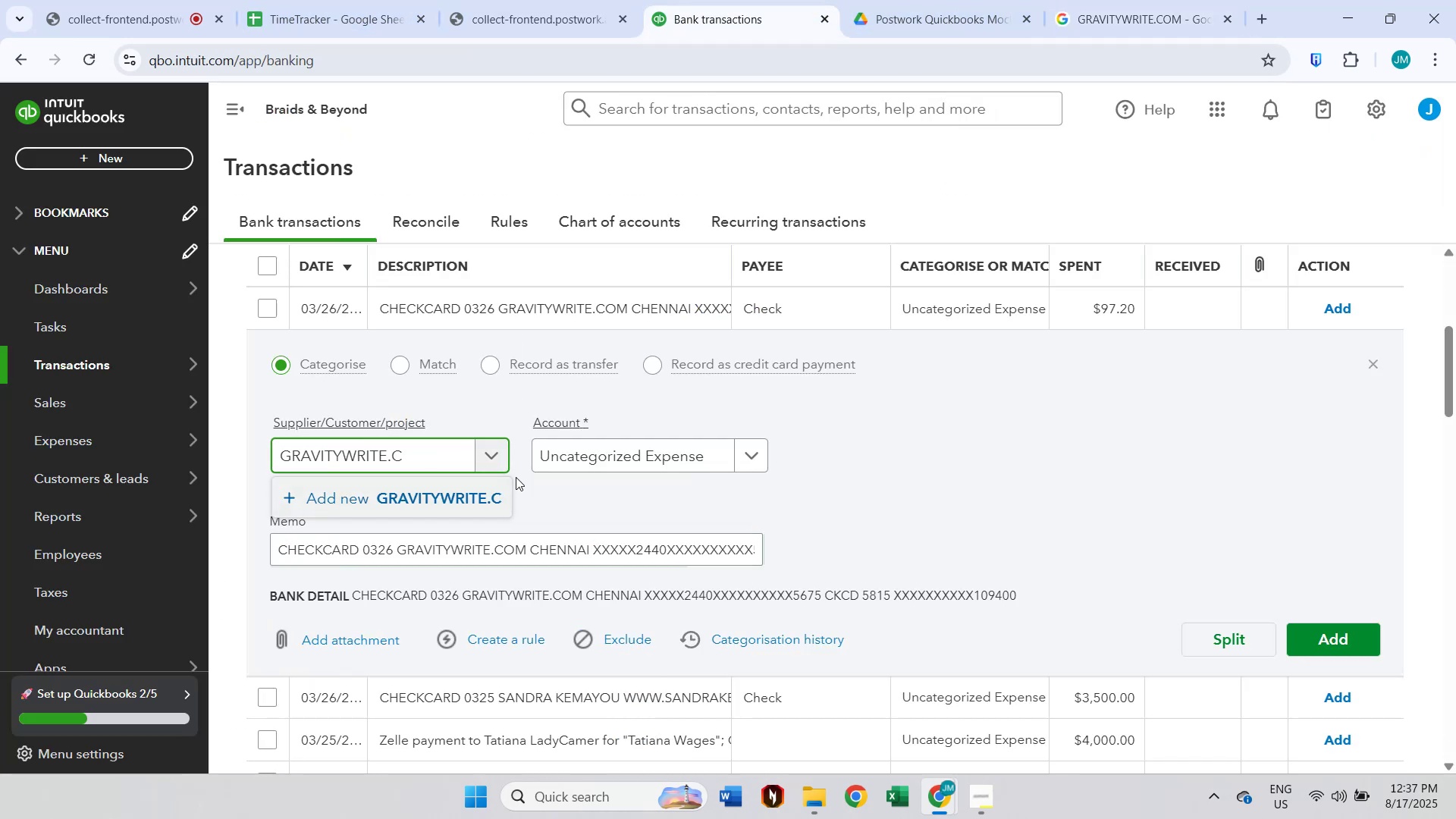 
key(Backspace)
 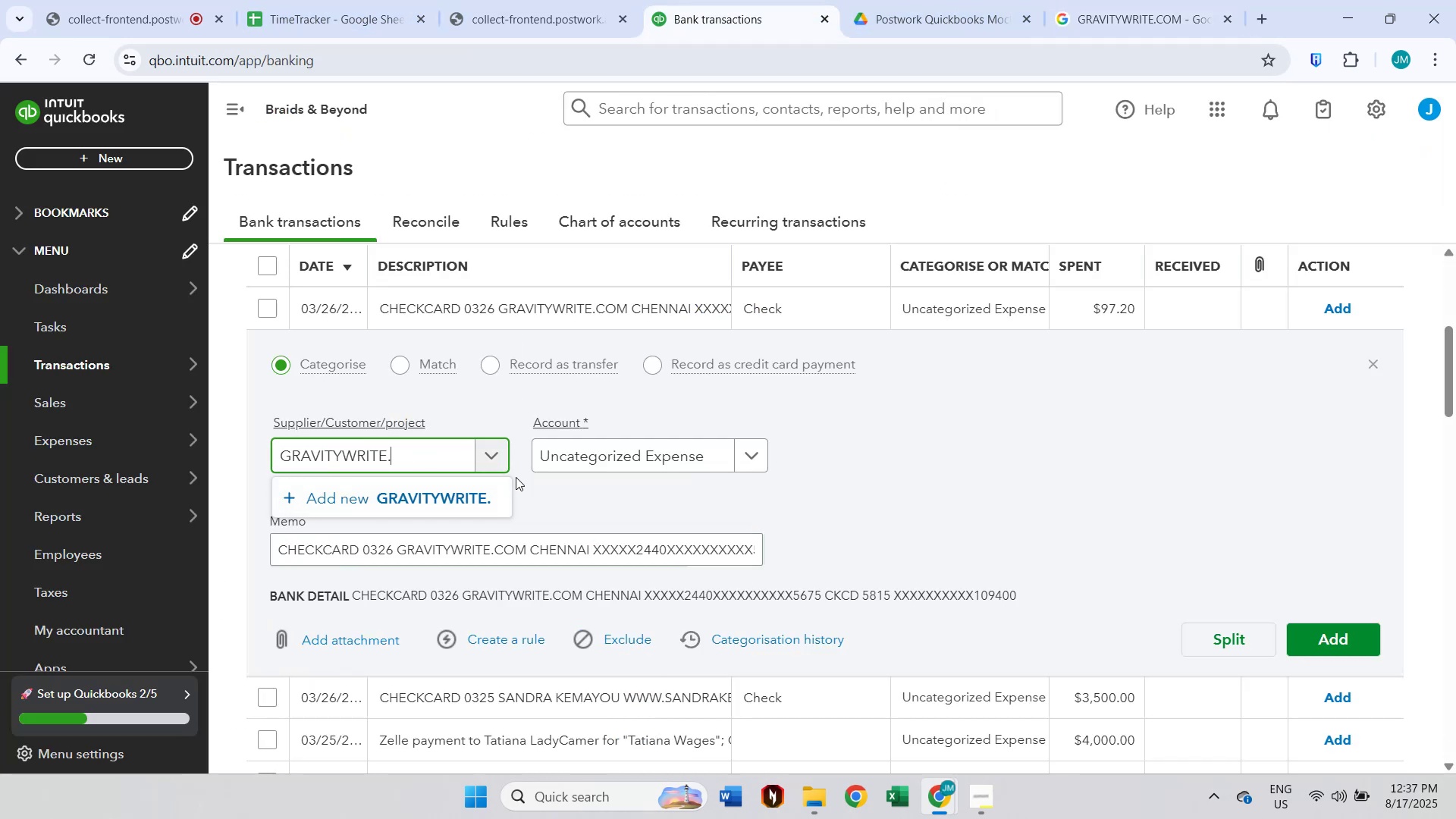 
key(Backspace)
 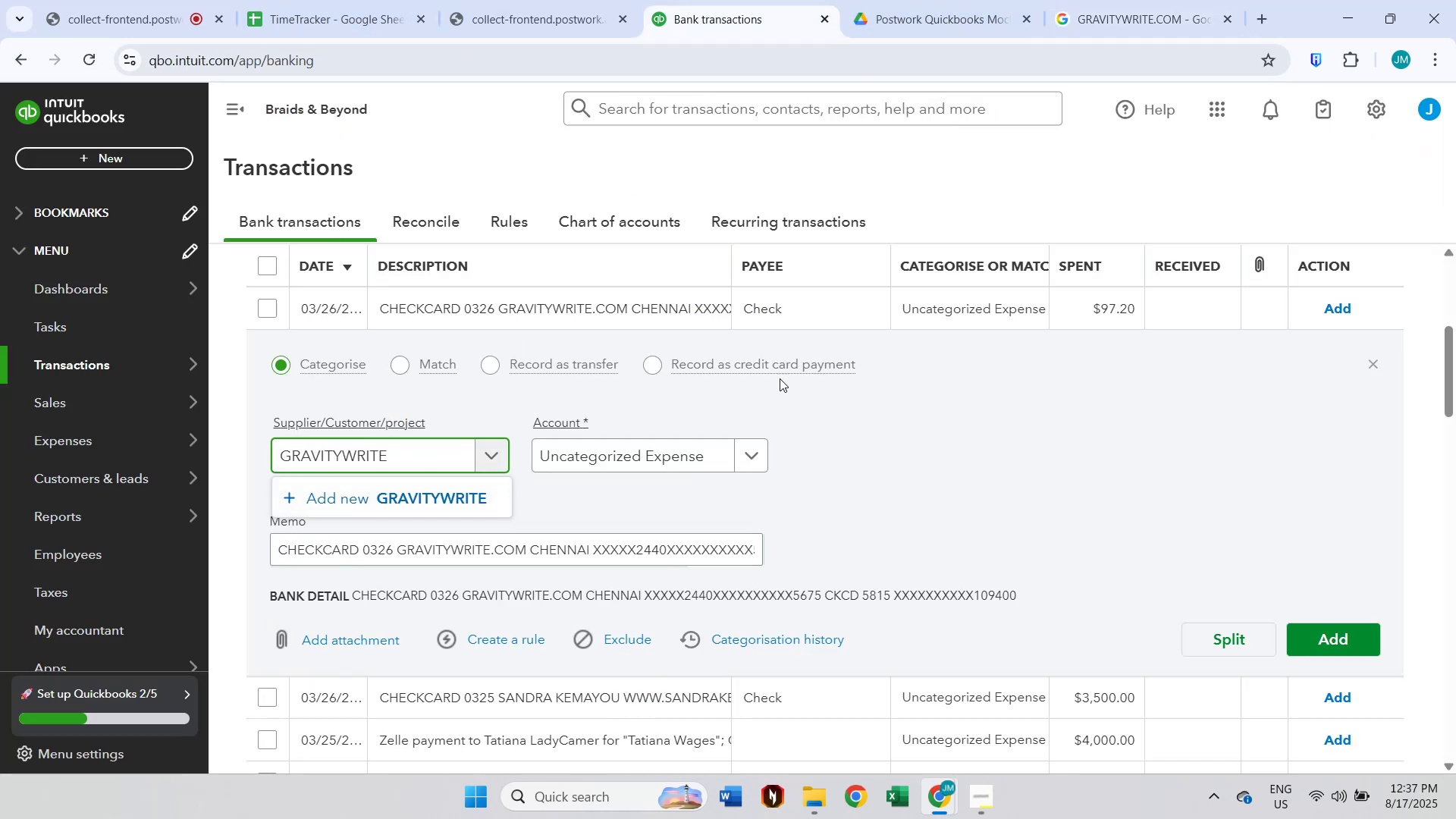 
left_click([1109, 28])
 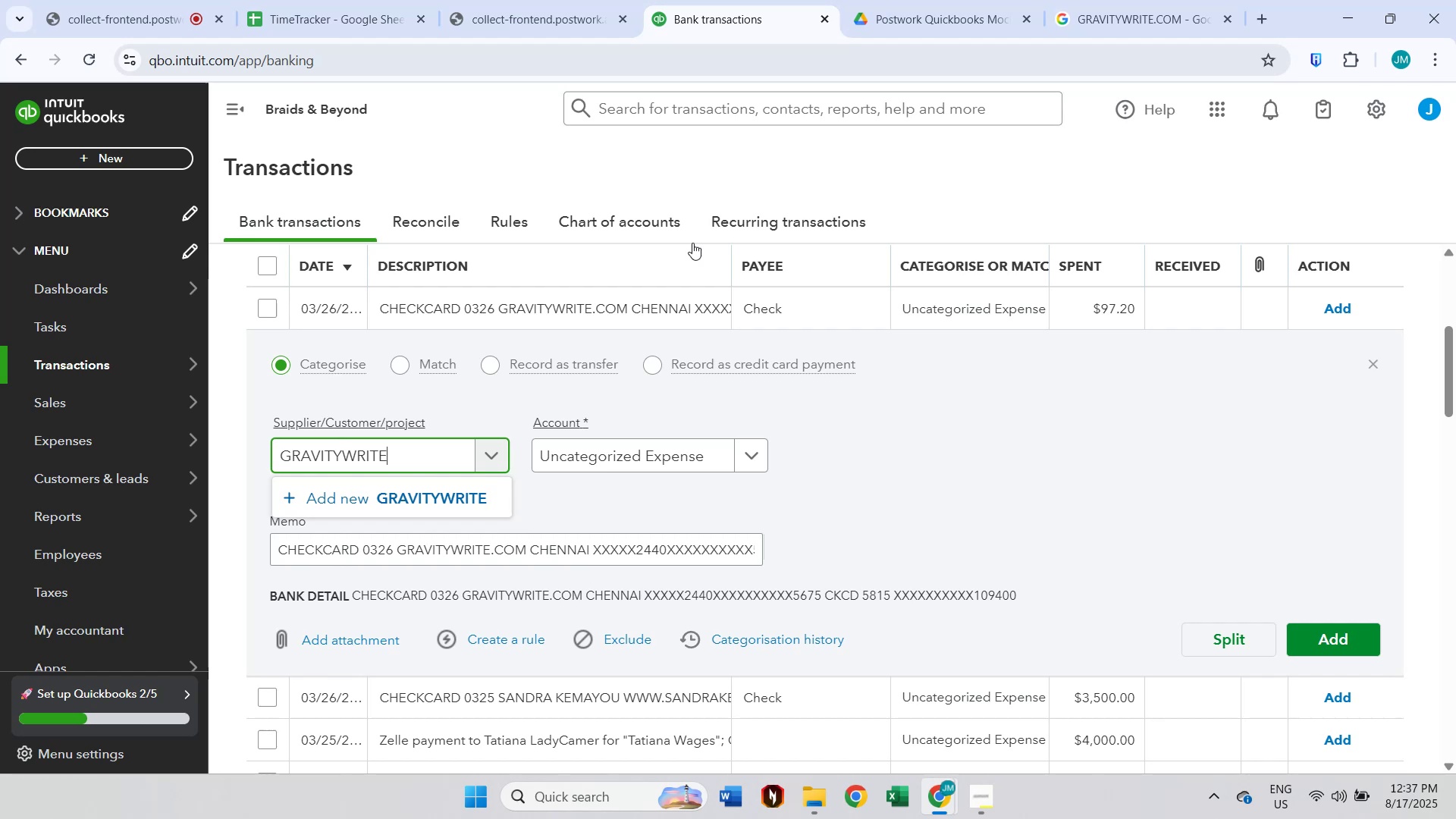 
left_click([472, 483])
 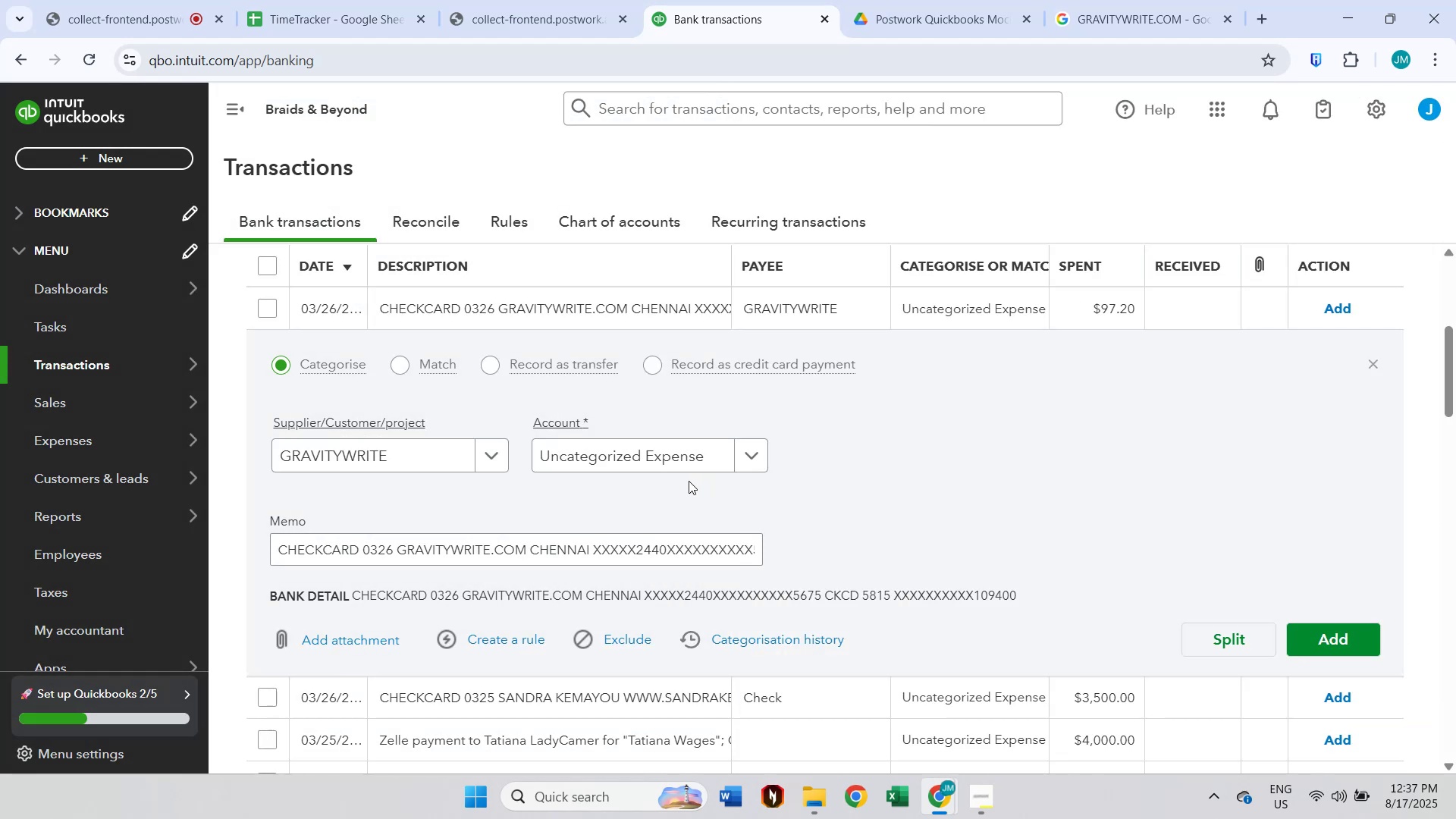 
left_click([636, 463])
 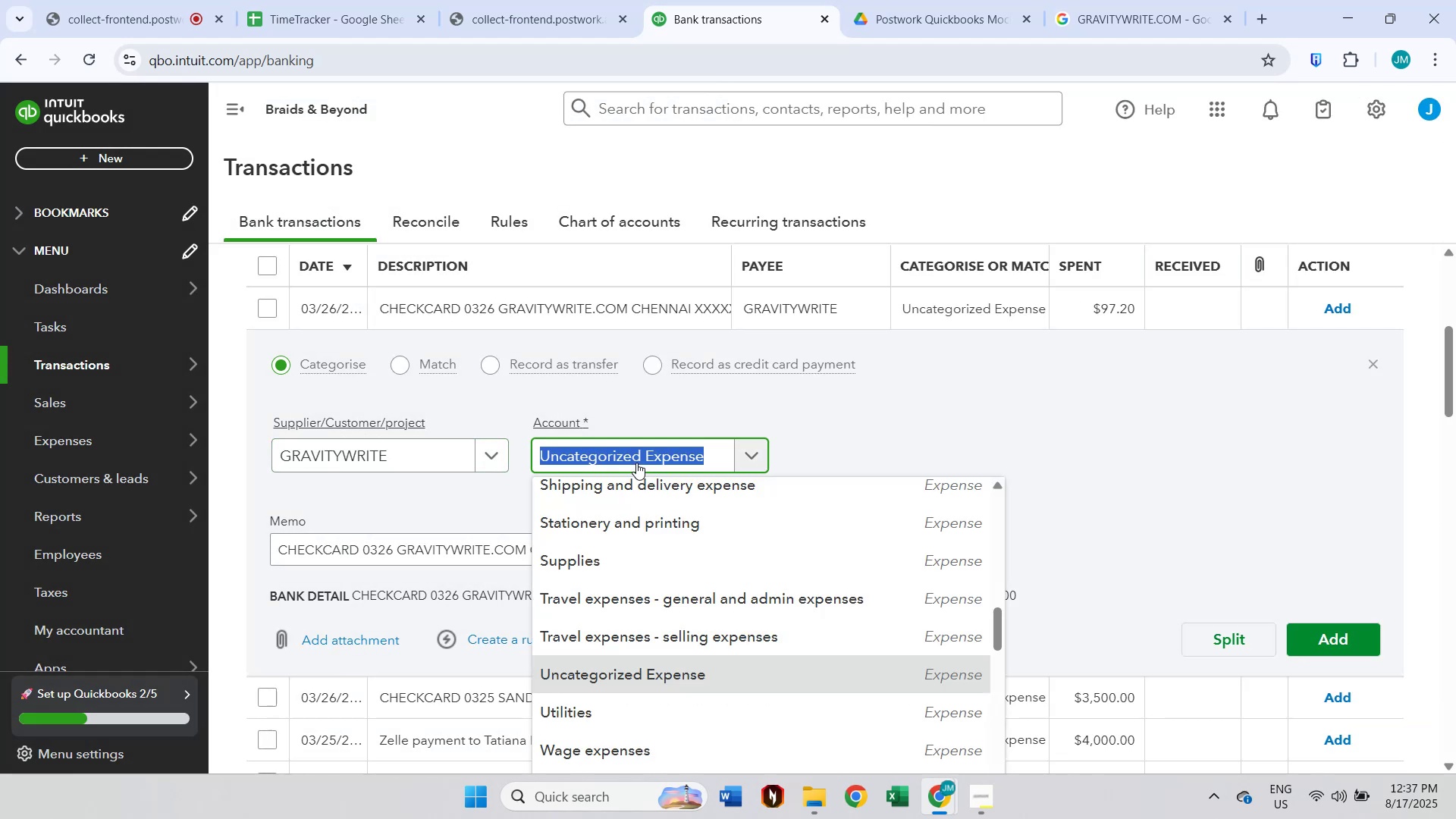 
type(due)
 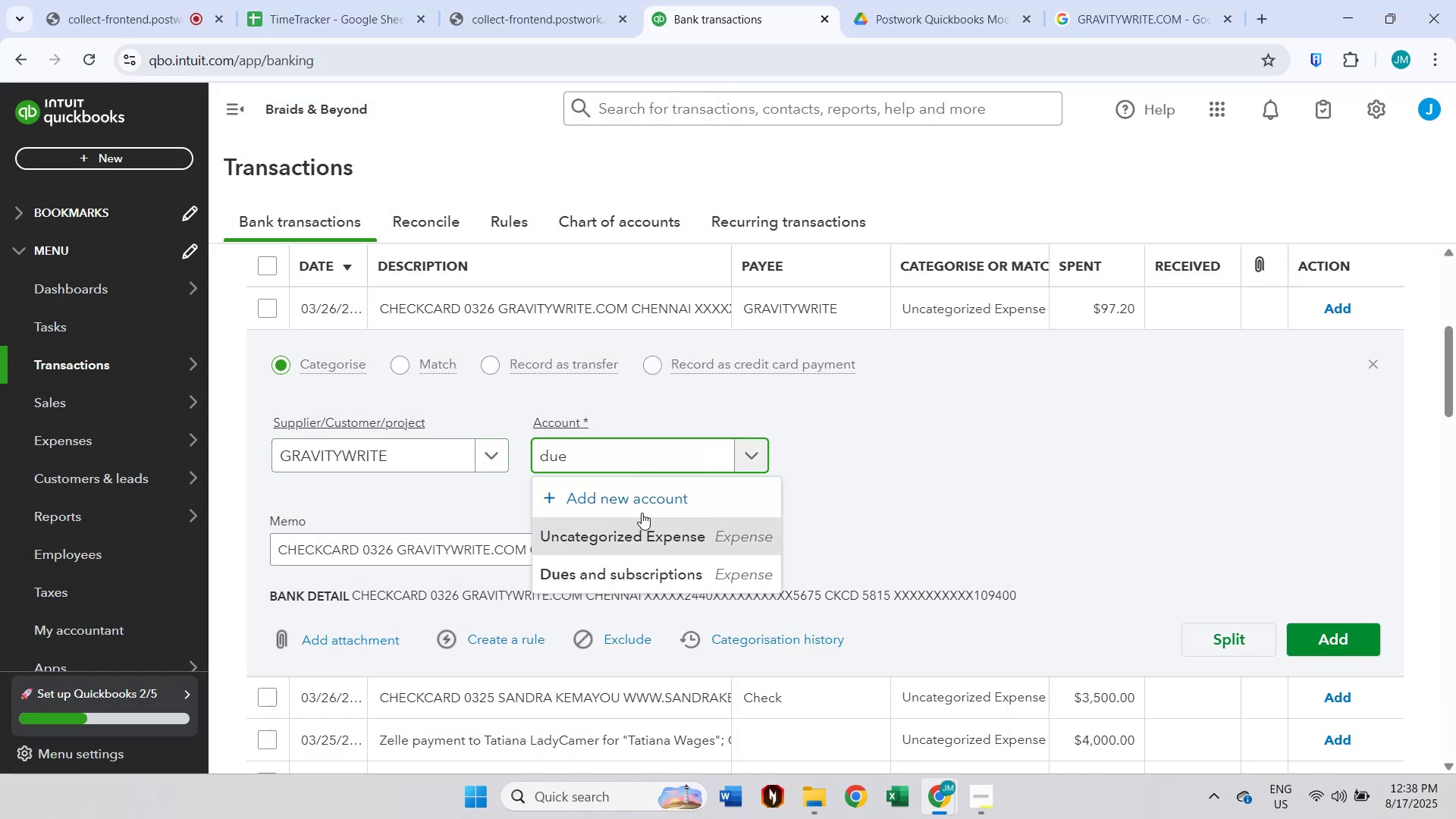 
left_click([655, 578])
 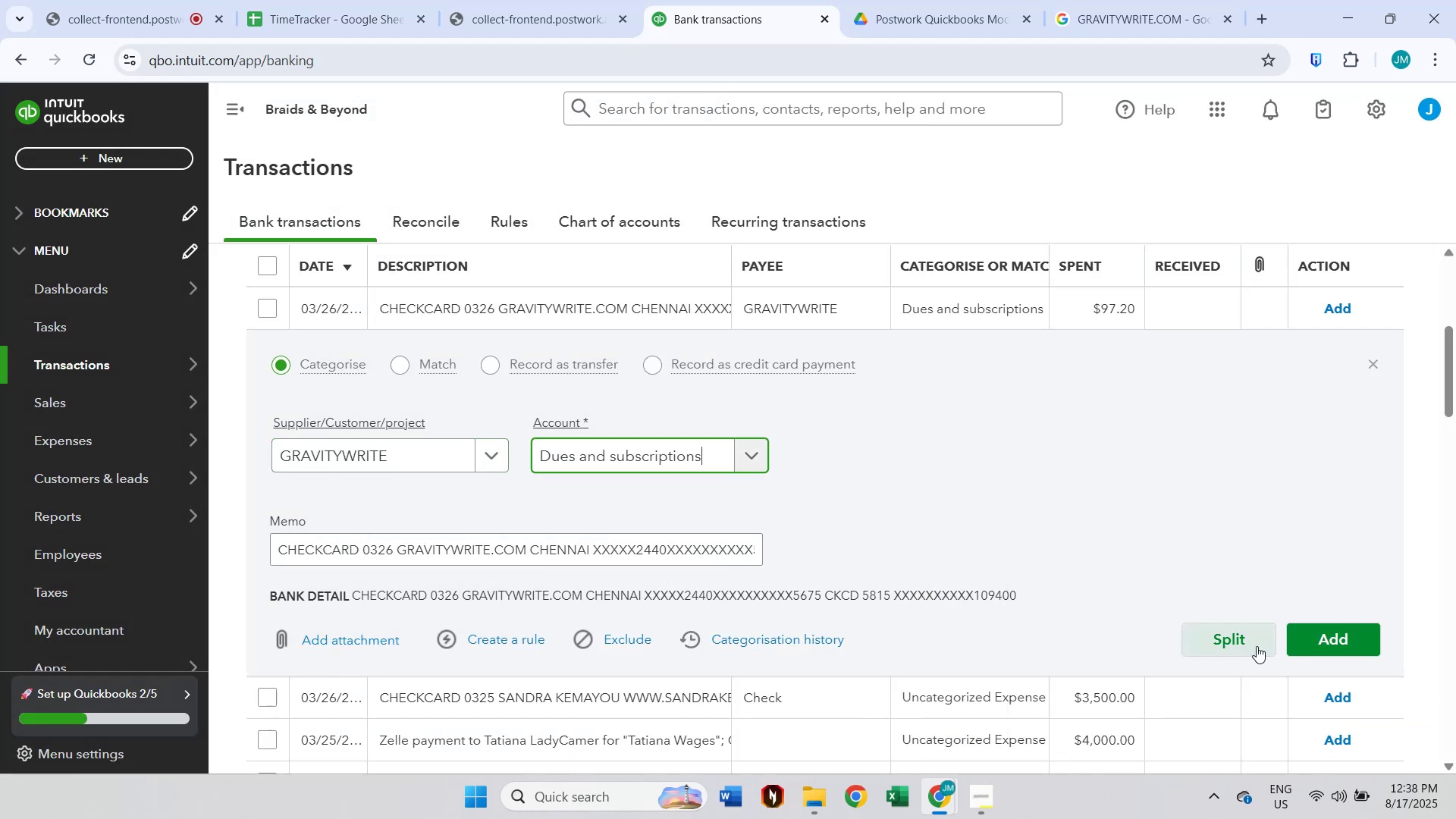 
left_click([1307, 643])
 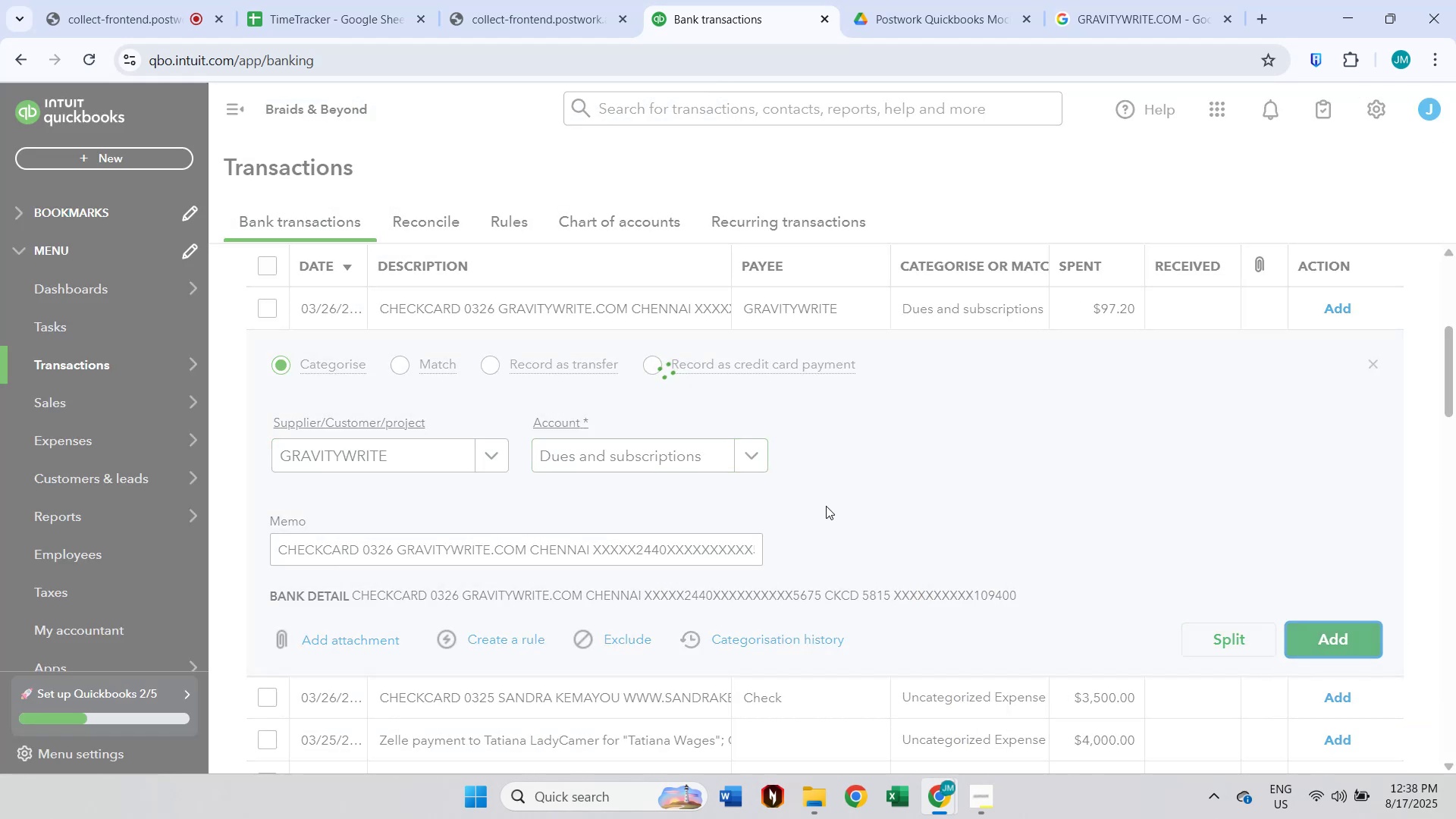 
scroll: coordinate [824, 506], scroll_direction: up, amount: 1.0
 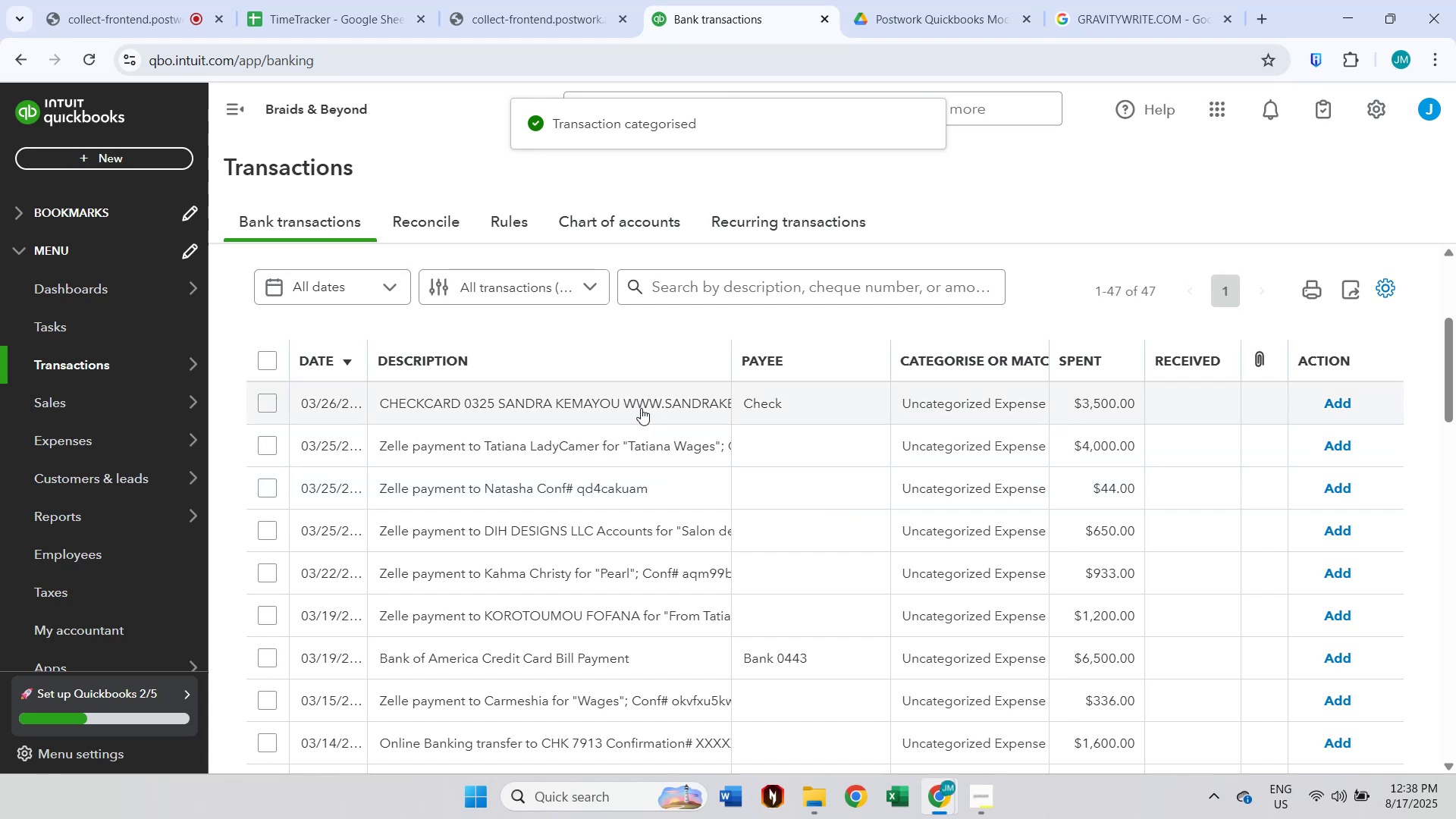 
left_click([641, 408])
 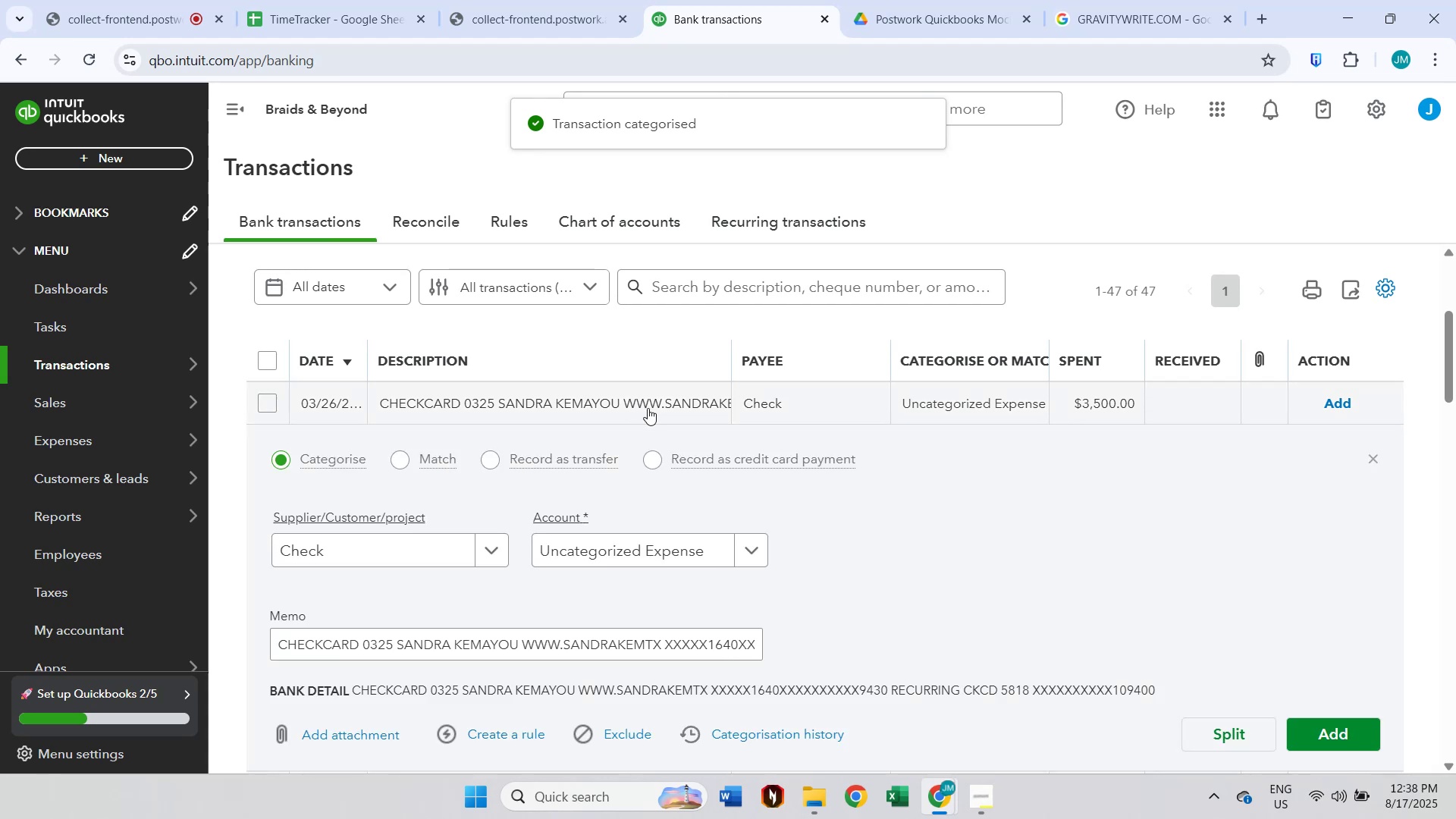 
scroll: coordinate [655, 413], scroll_direction: down, amount: 1.0
 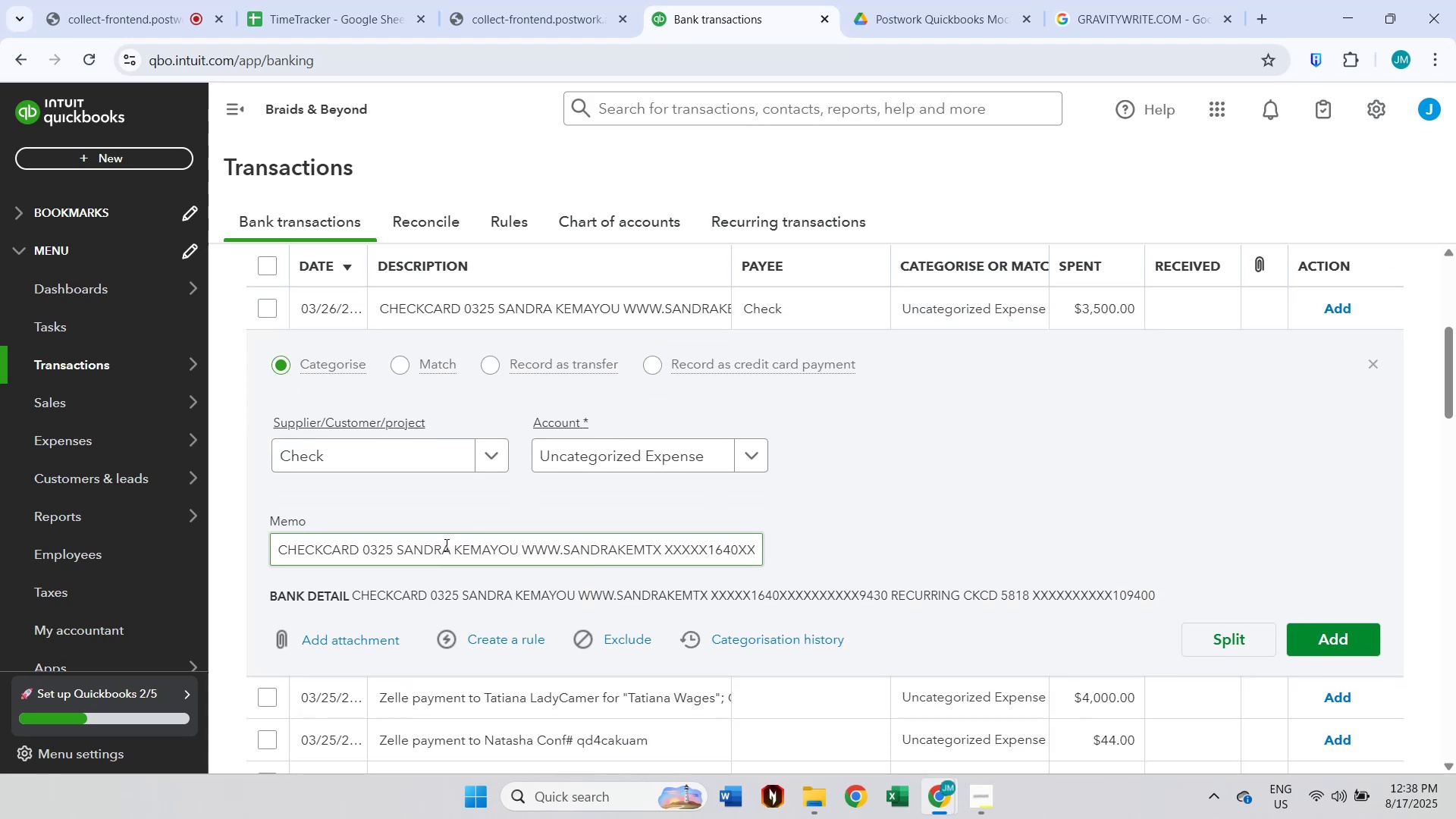 
double_click([437, 547])
 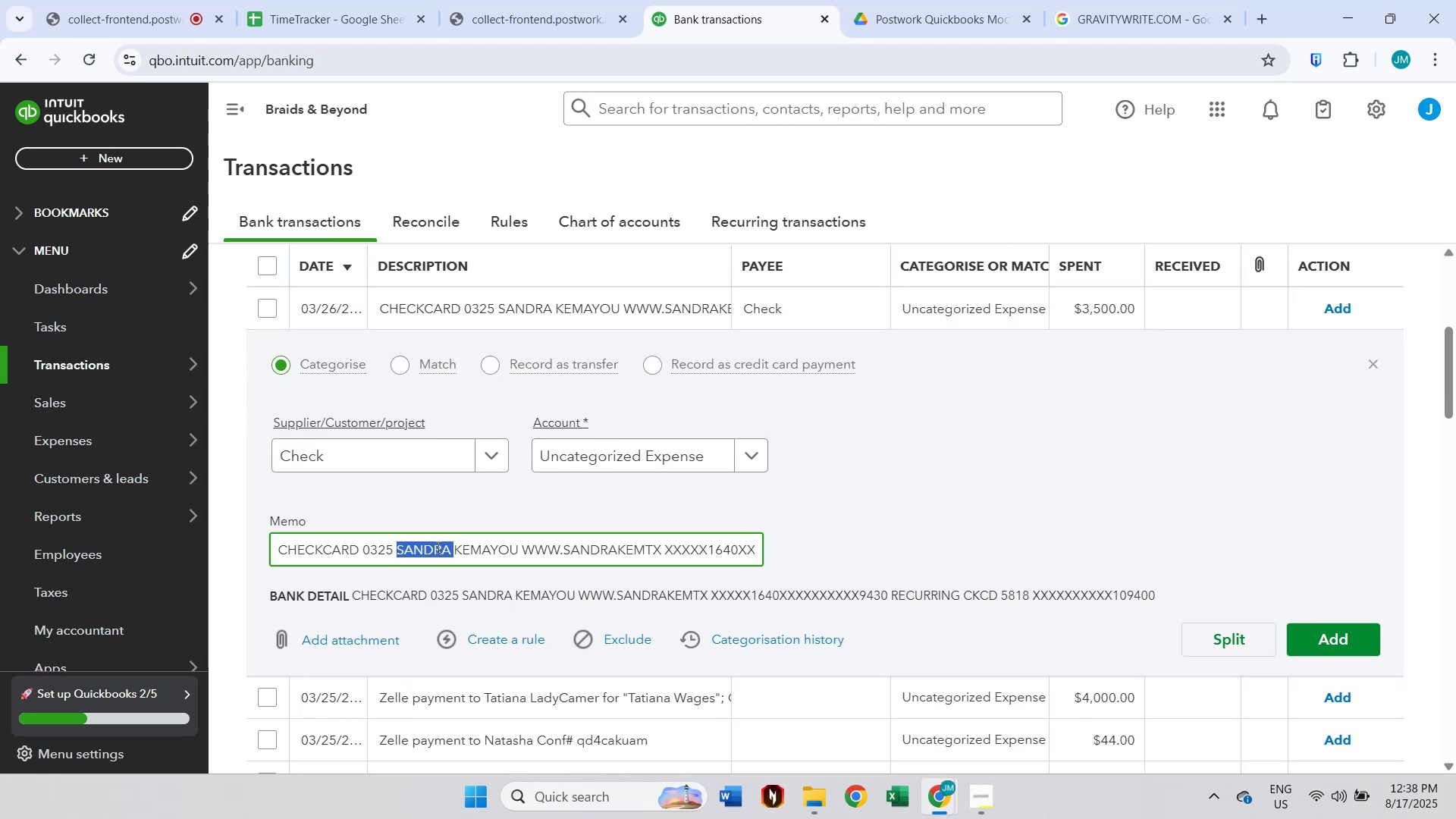 
hold_key(key=ShiftLeft, duration=0.36)
triple_click([463, 547])
 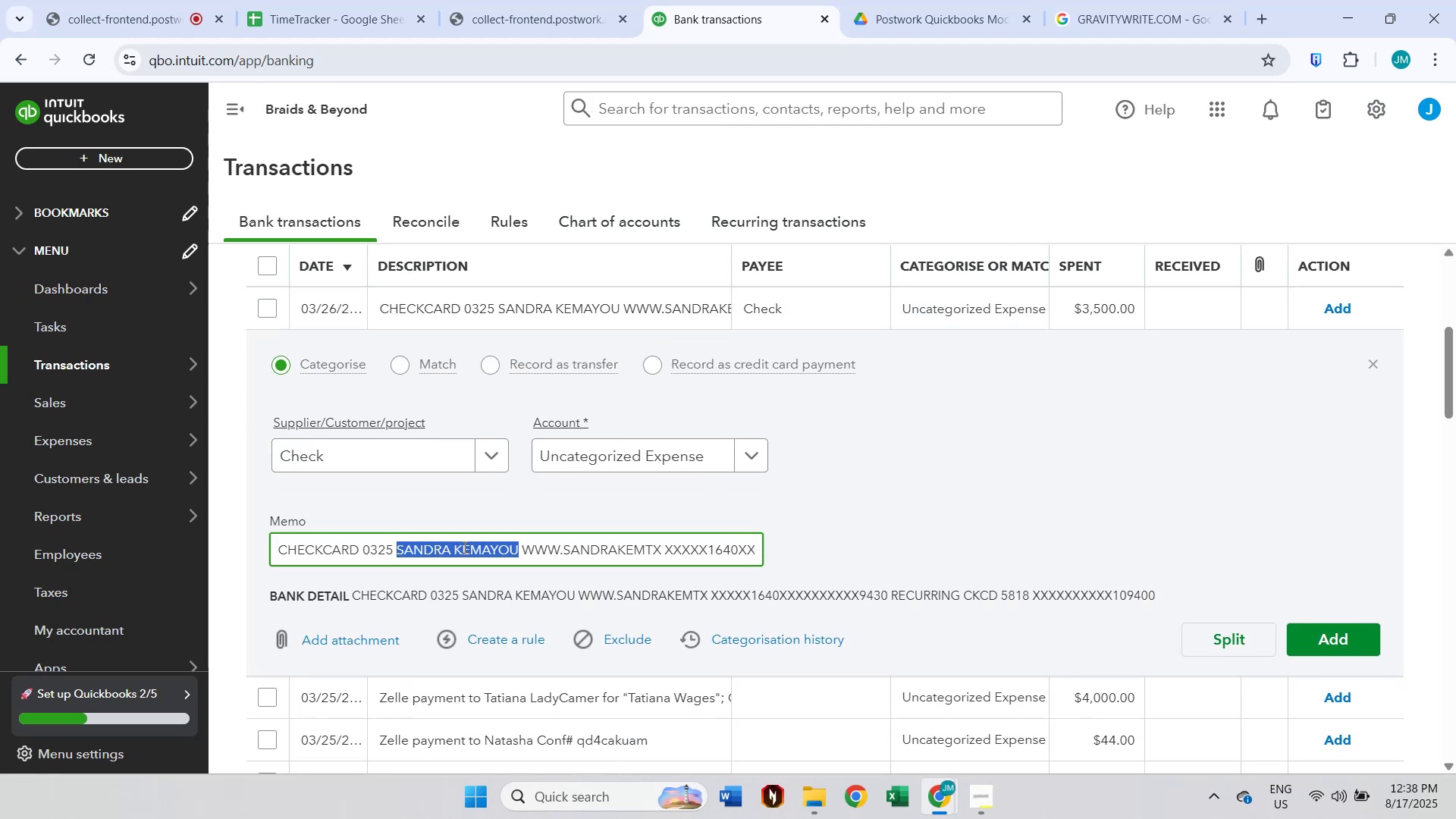 
key(Control+ControlLeft)
 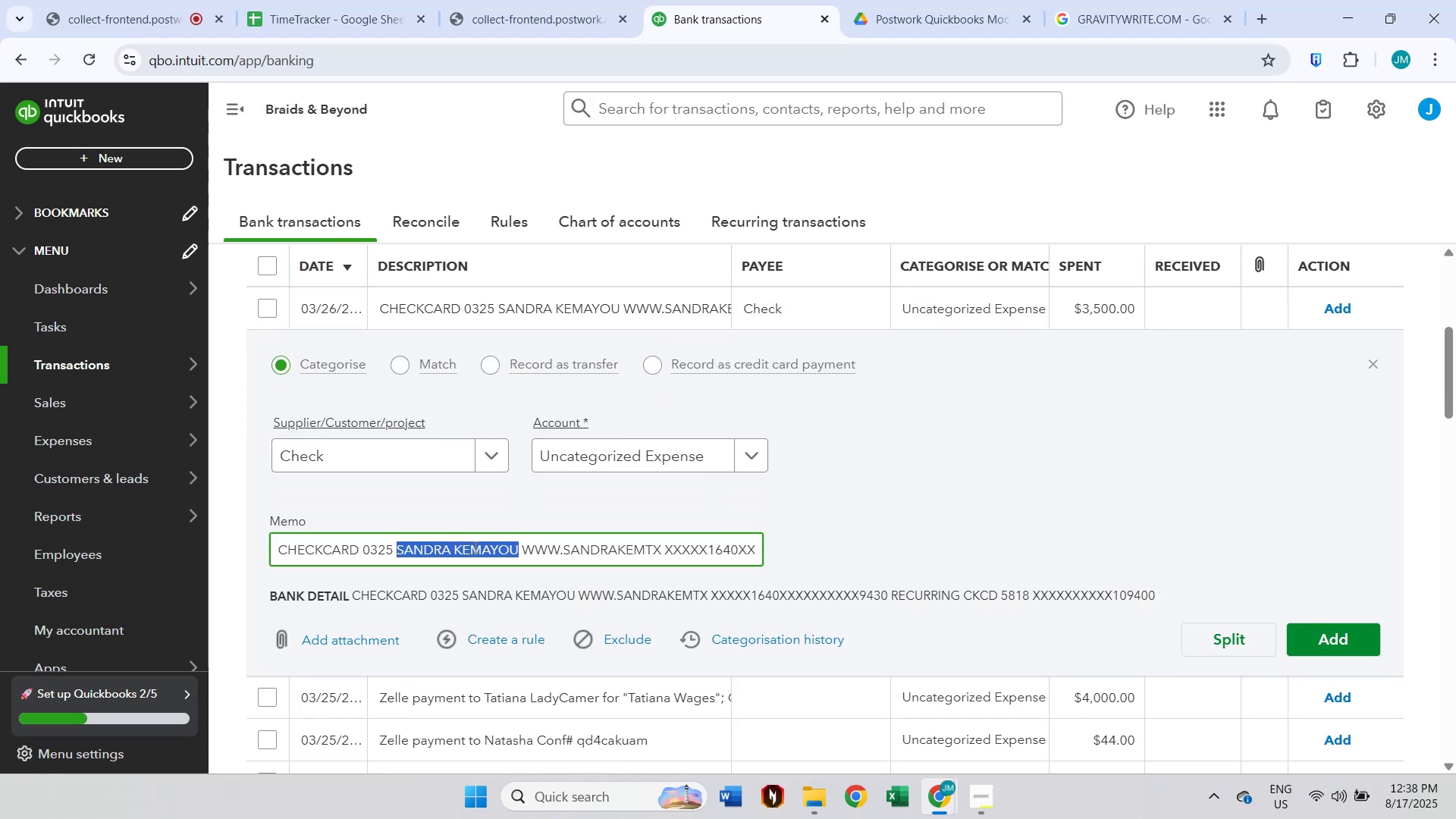 
key(Control+C)
 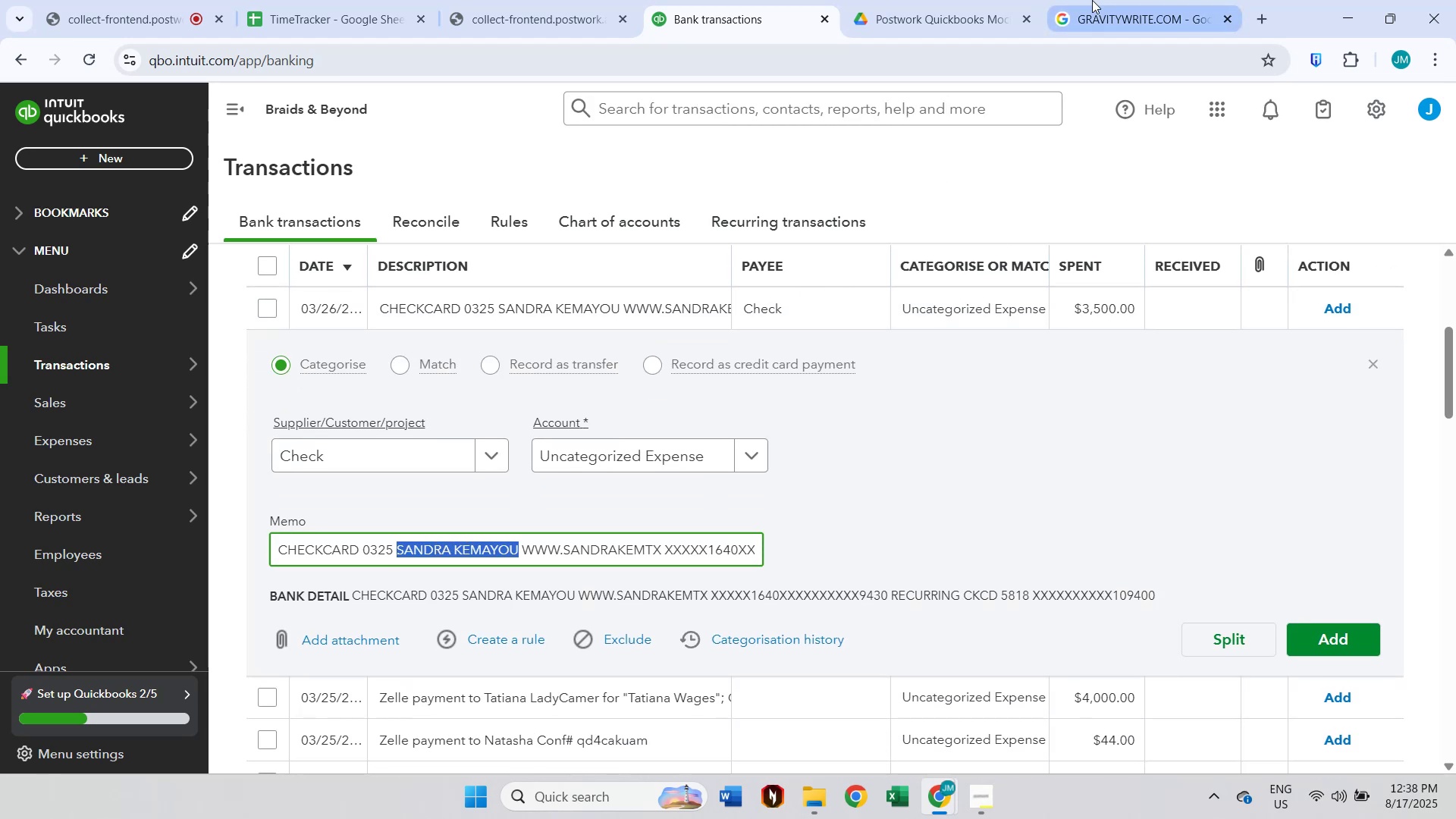 
left_click([1092, 0])
 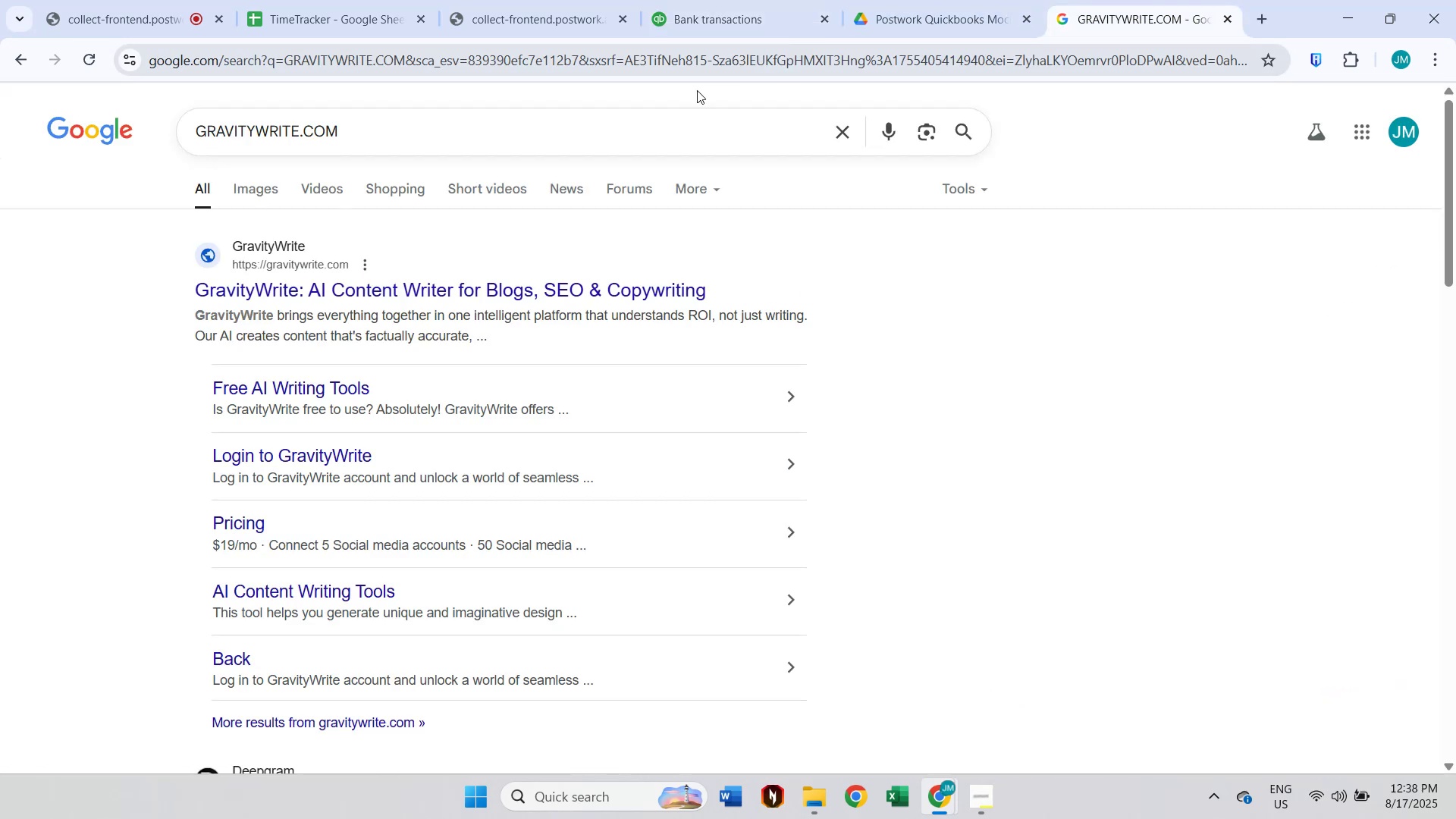 
left_click_drag(start_coordinate=[642, 123], to_coordinate=[639, 127])
 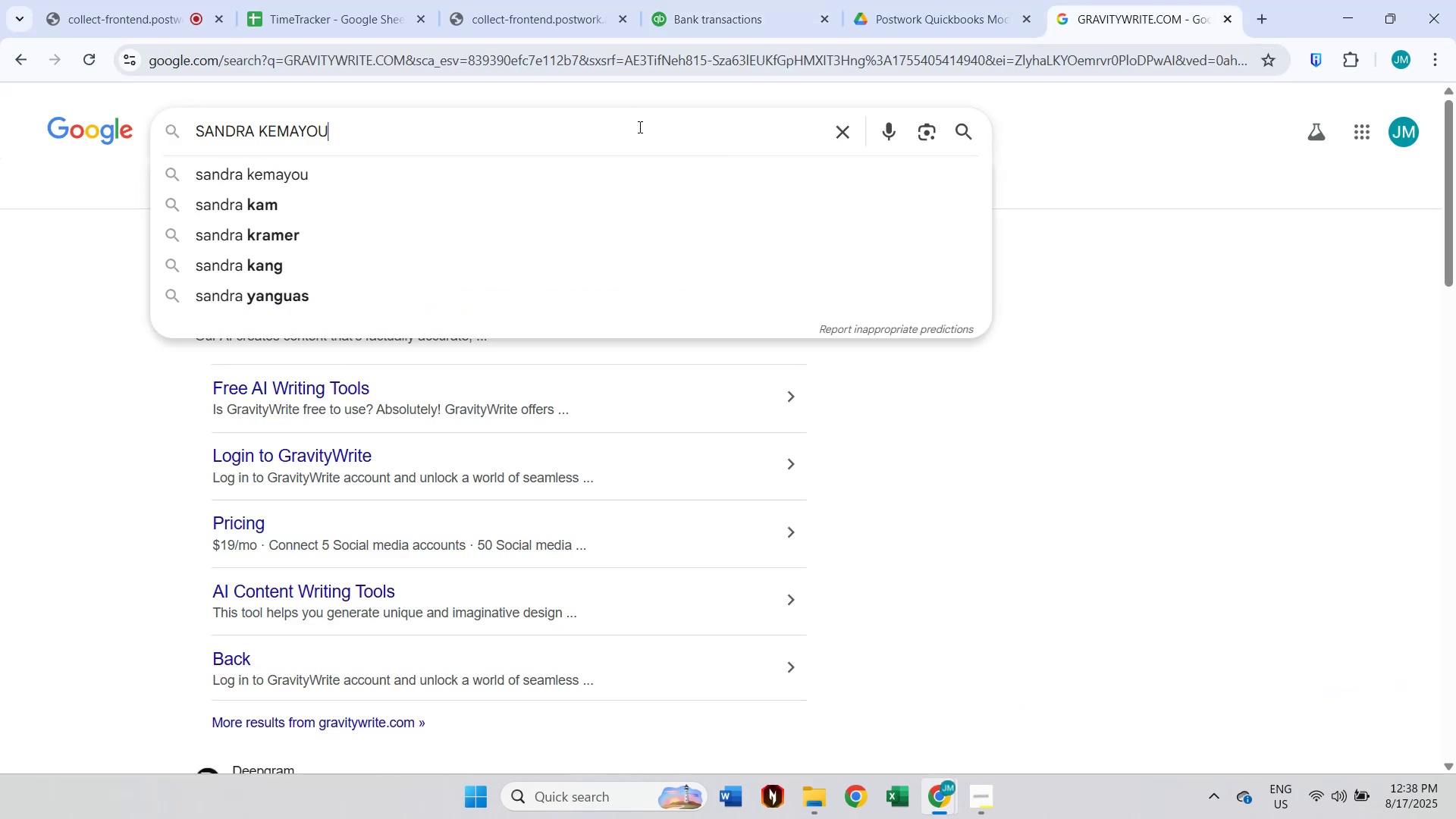 
key(Control+A)
 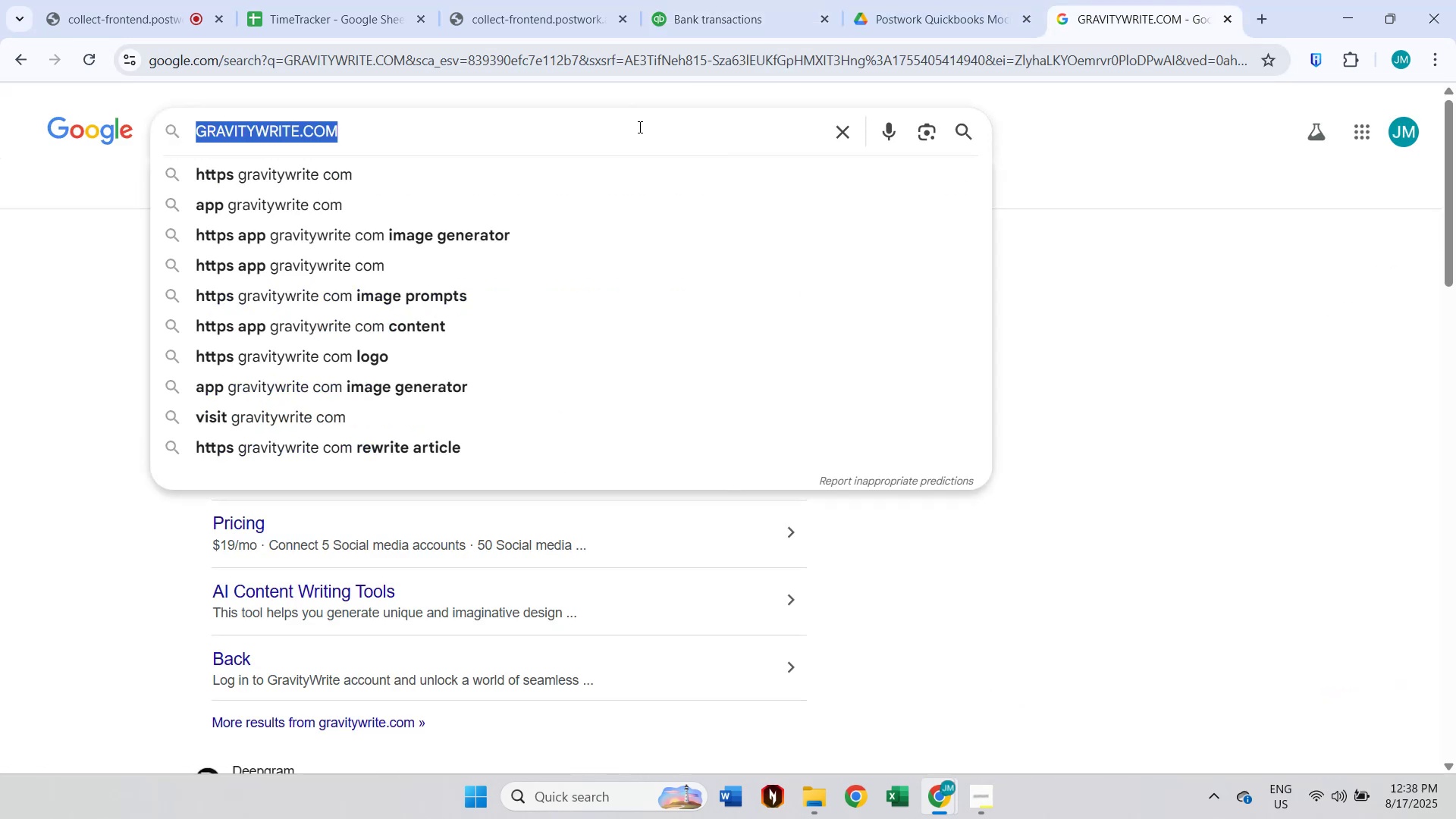 
key(Control+V)
 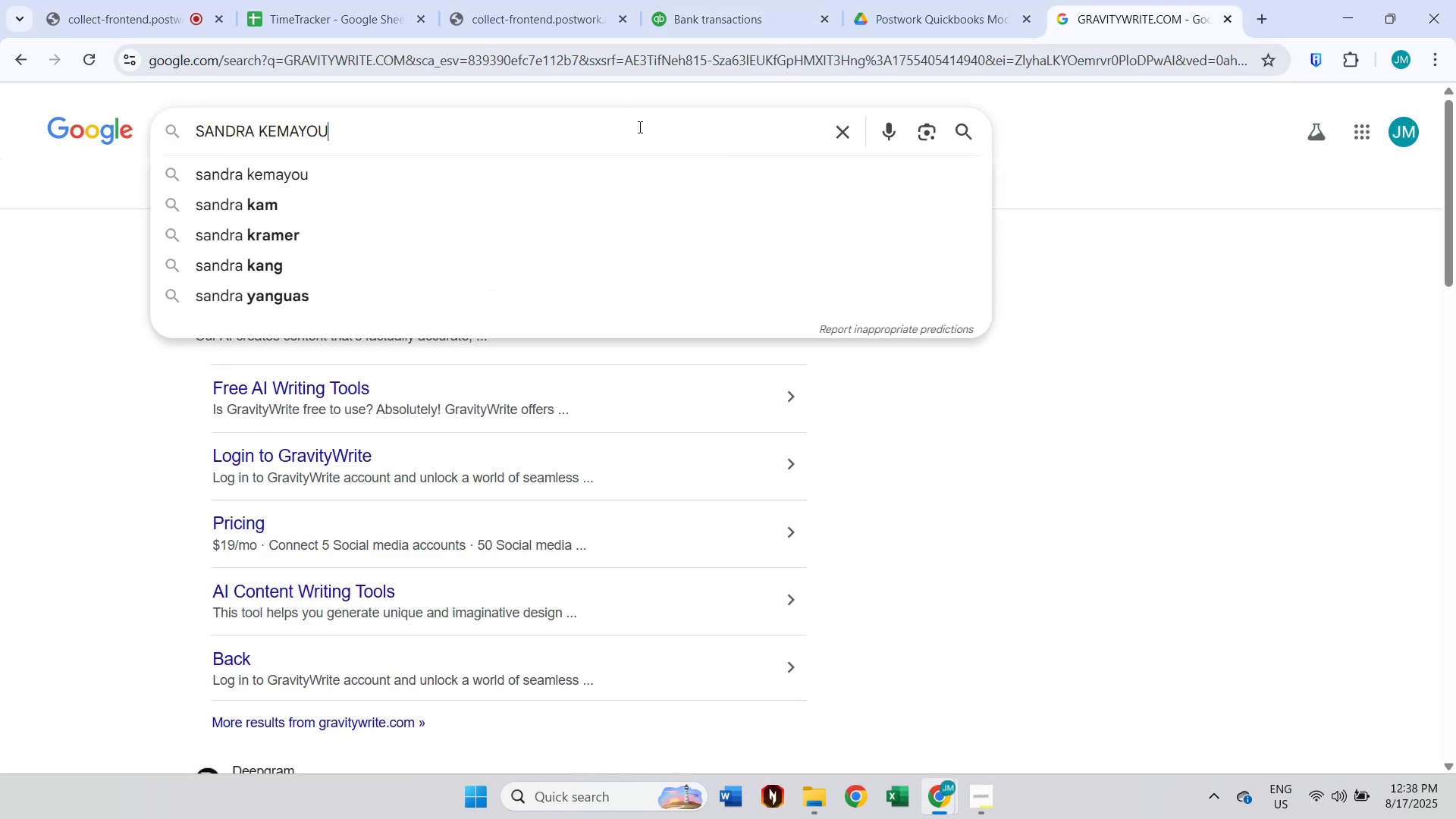 
key(Enter)
 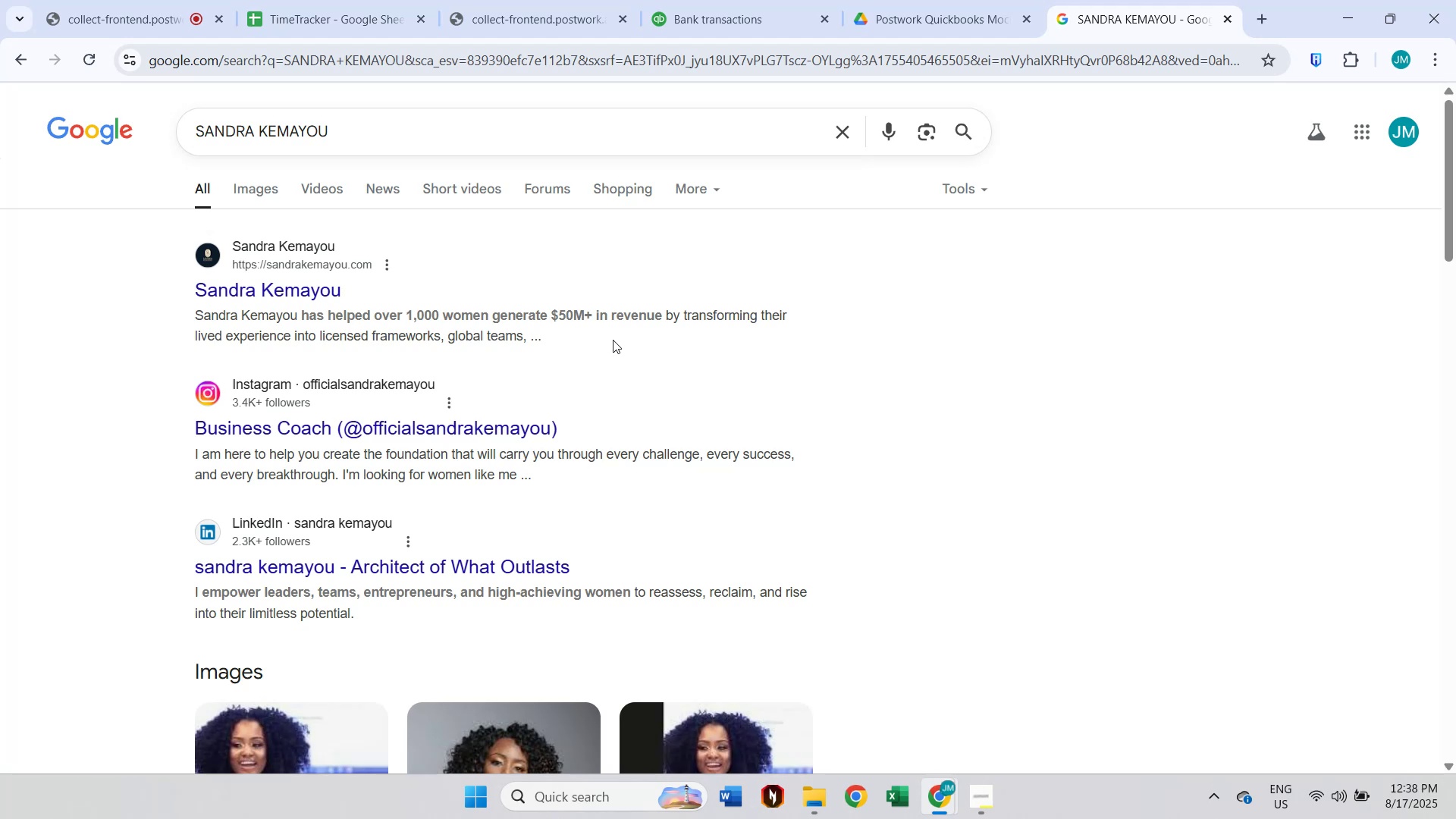 
wait(5.35)
 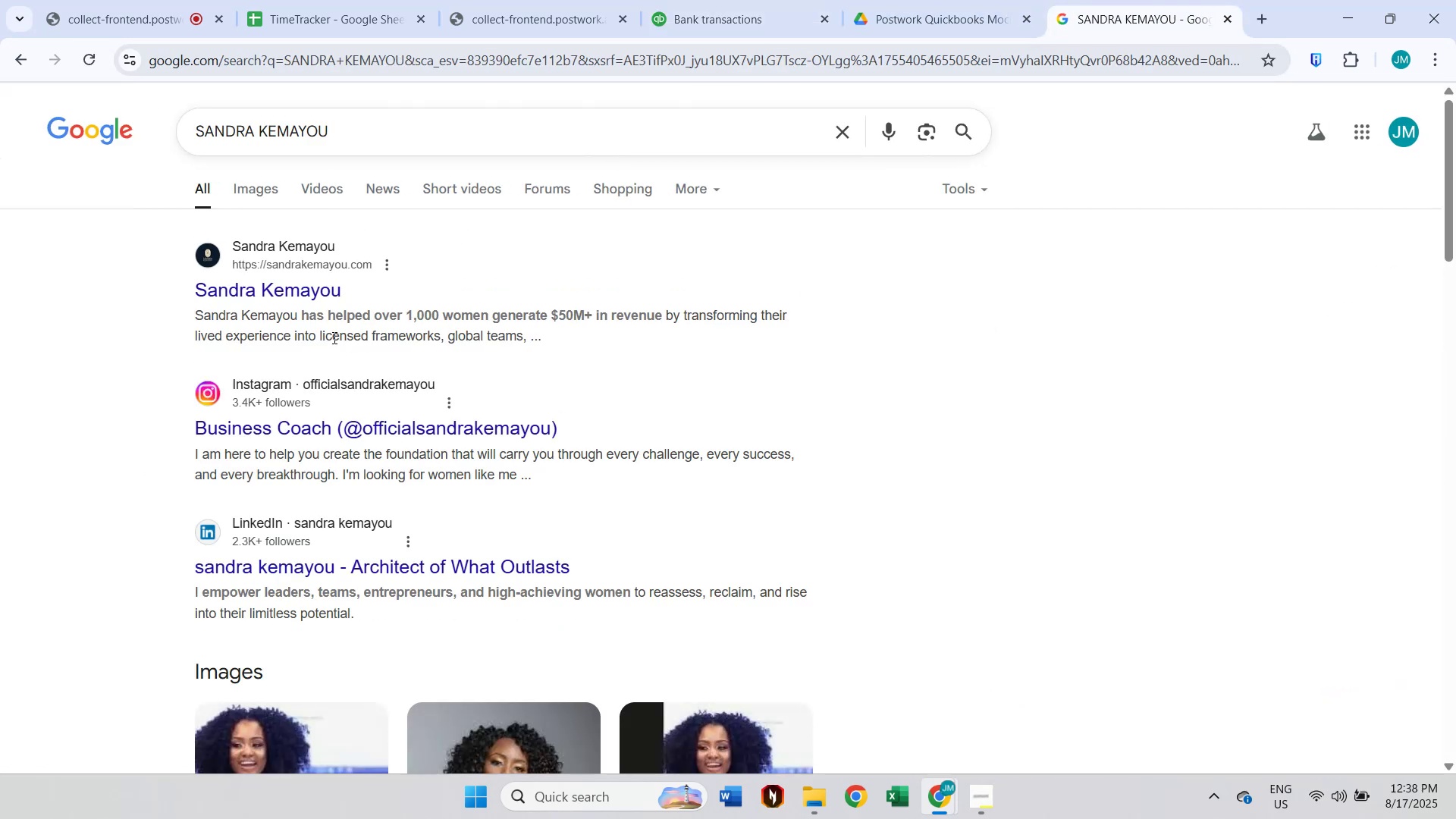 
scroll: coordinate [613, 340], scroll_direction: down, amount: 1.0
 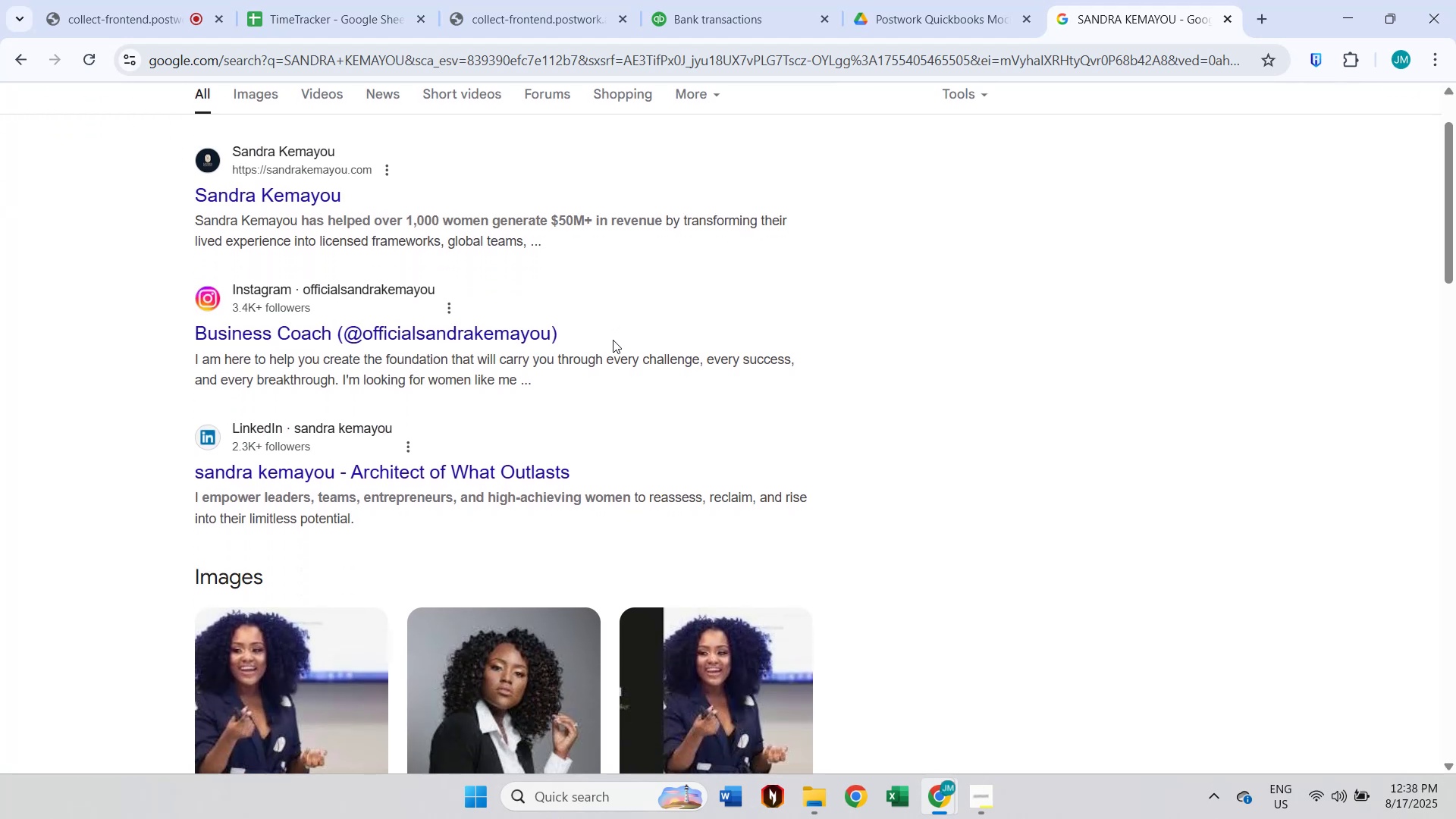 
scroll: coordinate [613, 340], scroll_direction: up, amount: 1.0
 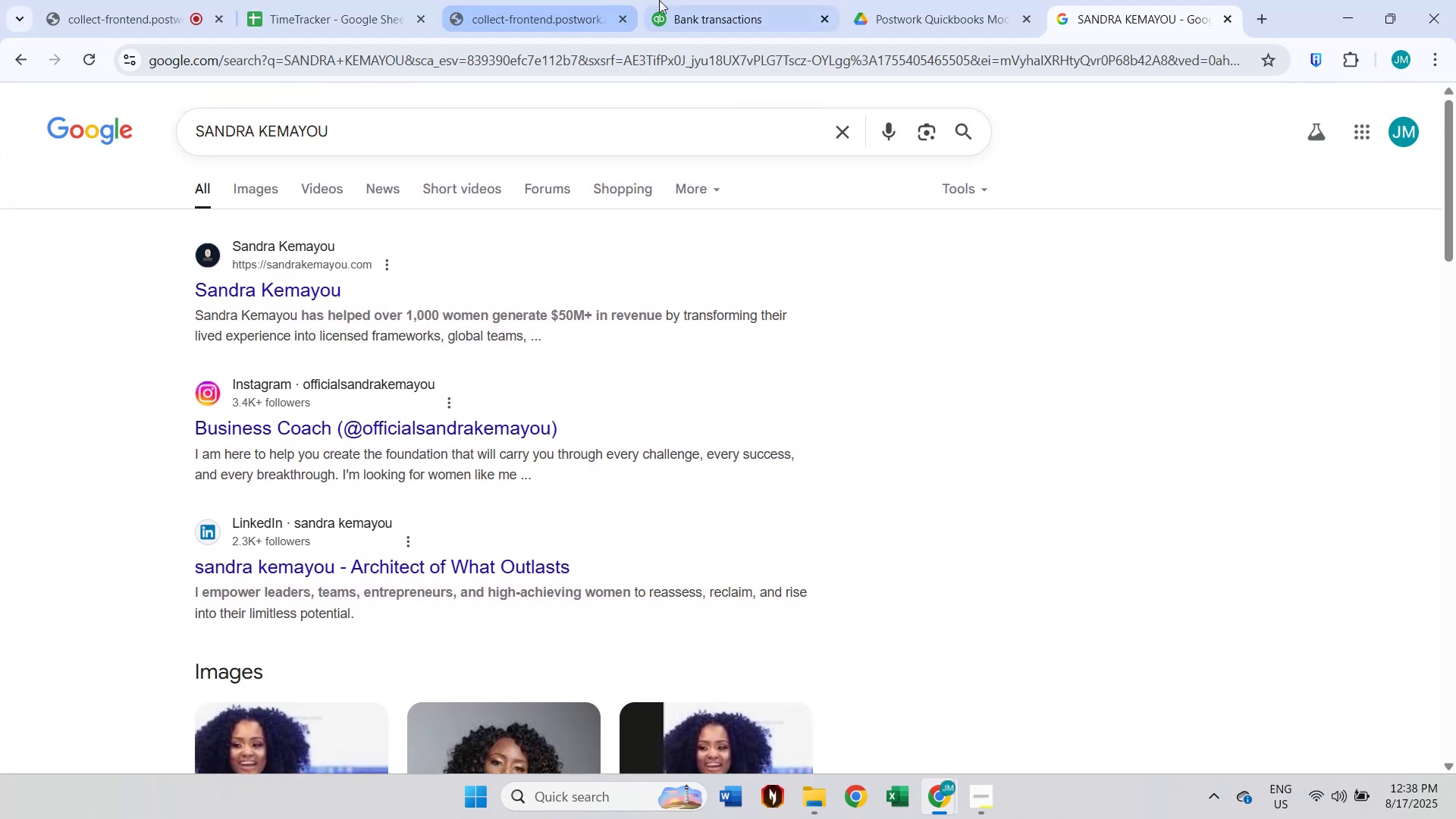 
left_click([659, 0])
 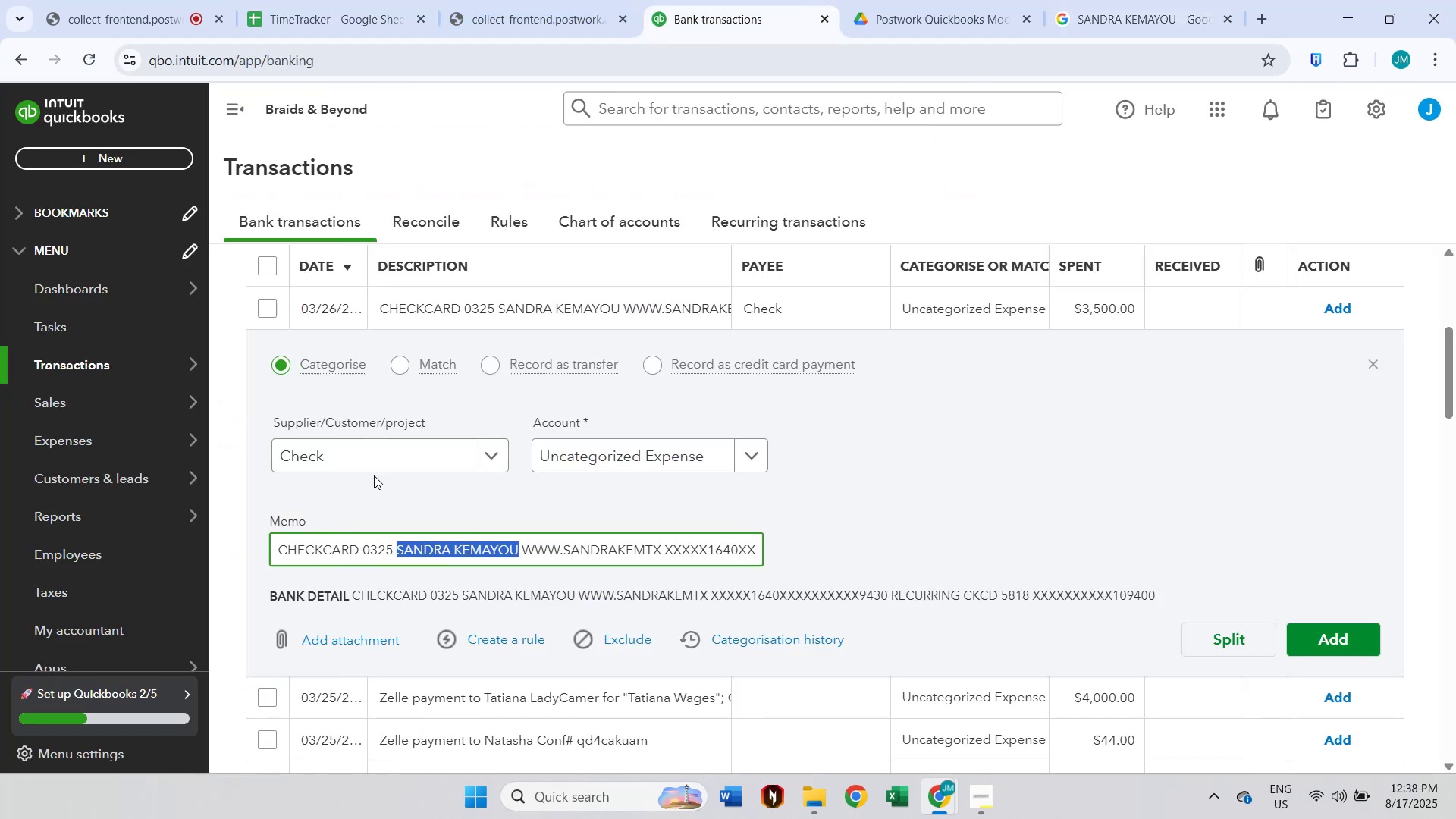 
left_click([414, 460])
 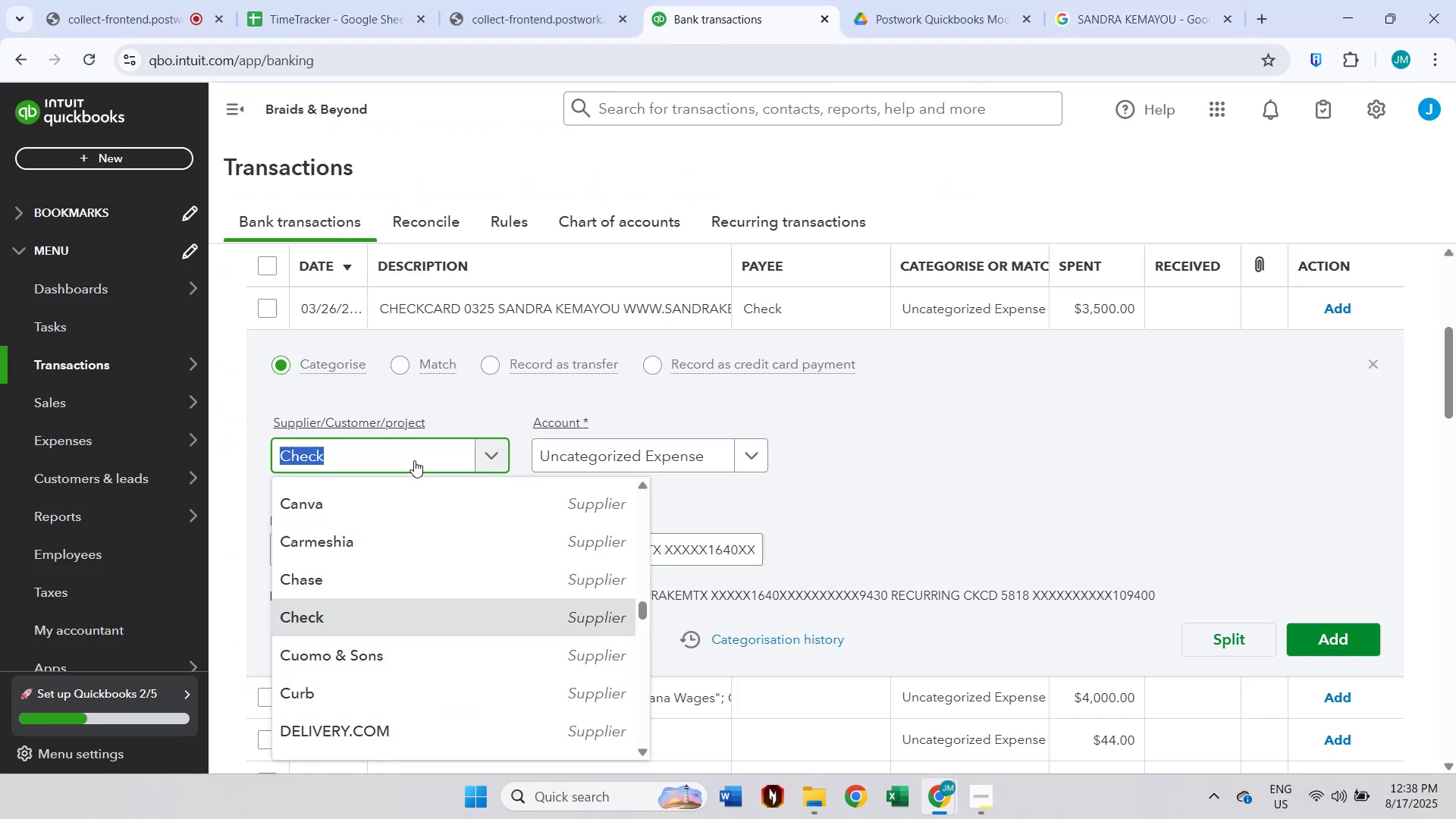 
key(Control+V)
 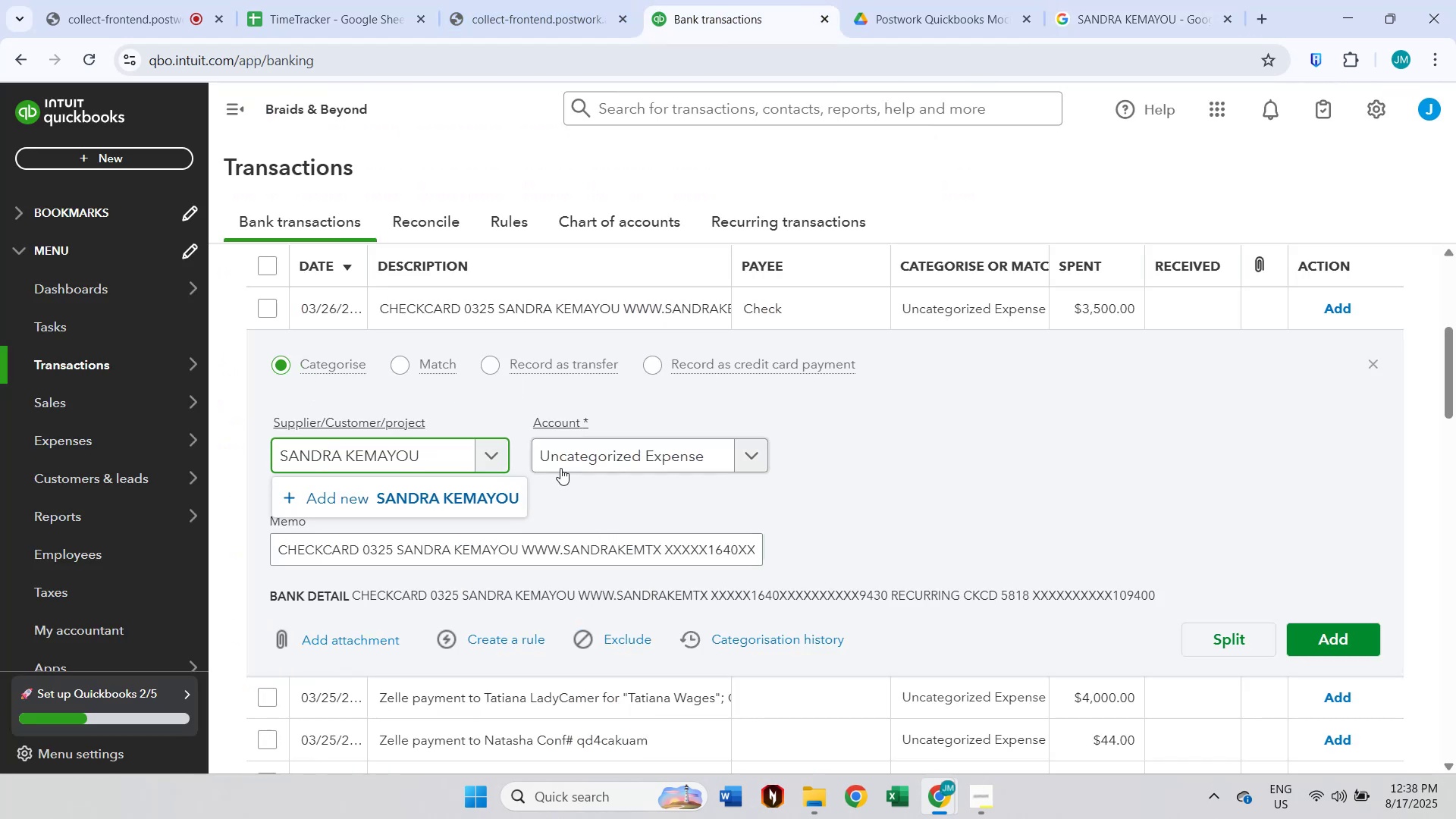 
left_click([489, 487])
 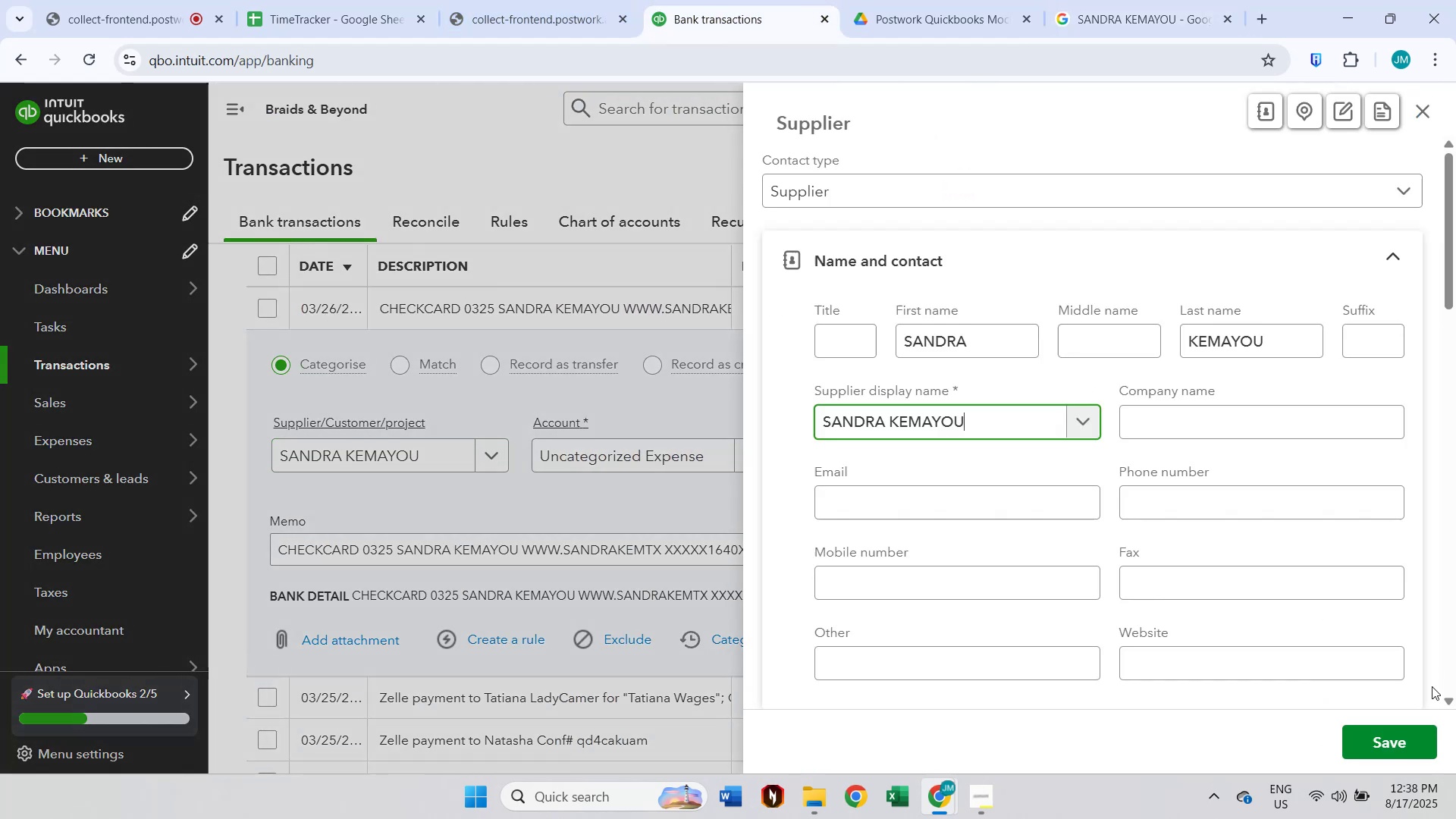 
left_click([1401, 736])
 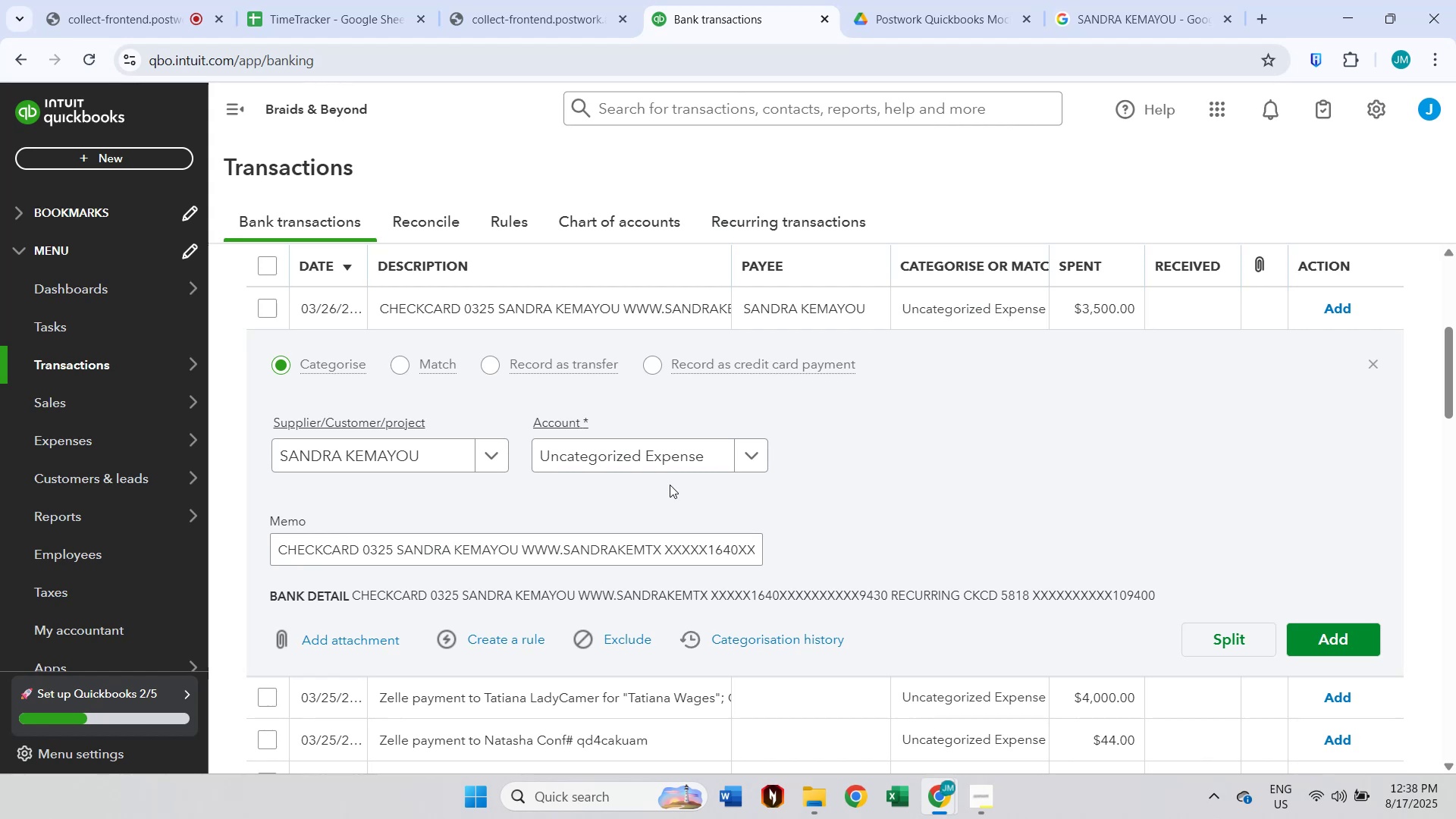 
left_click([665, 472])
 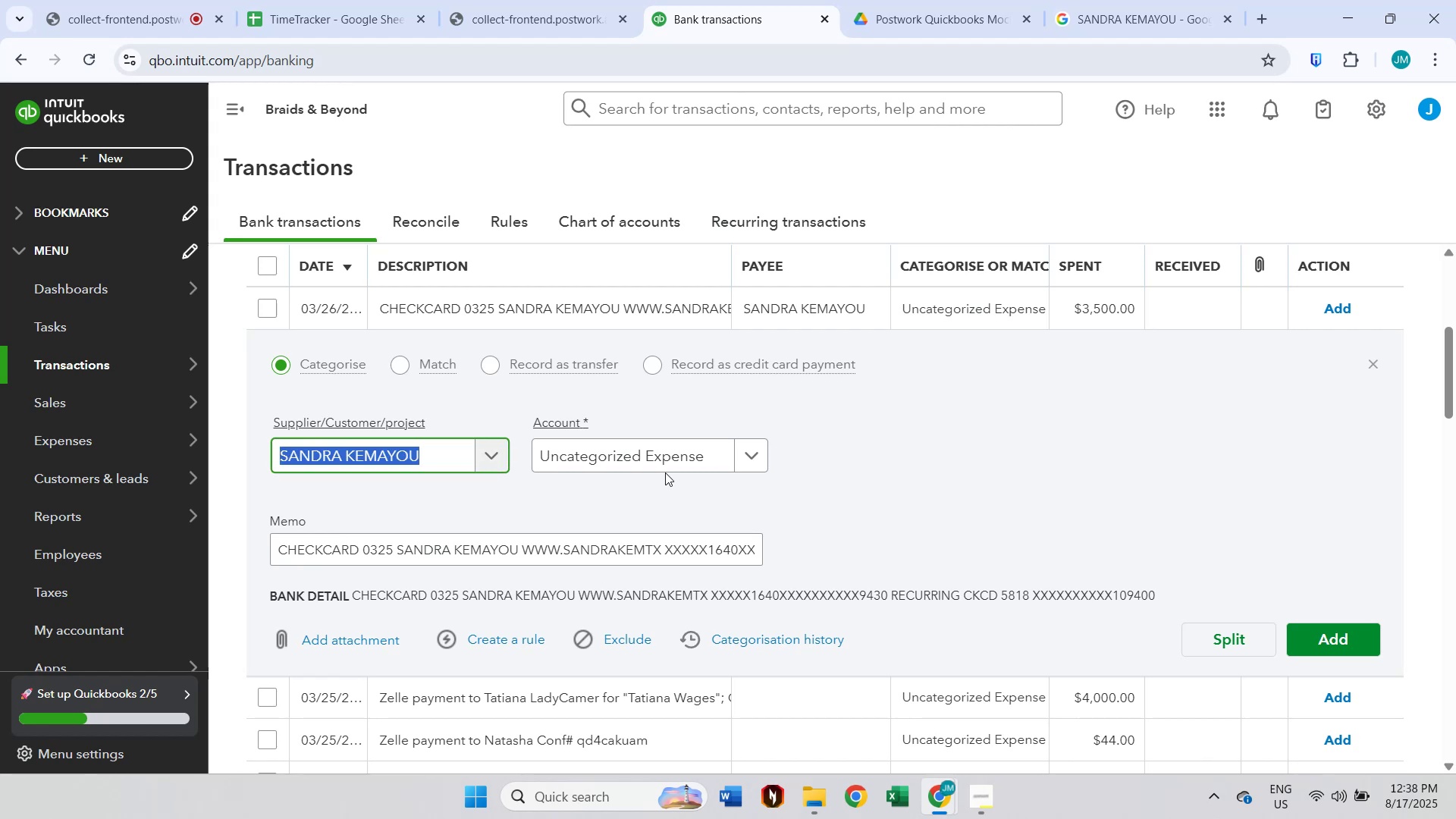 
left_click([666, 463])
 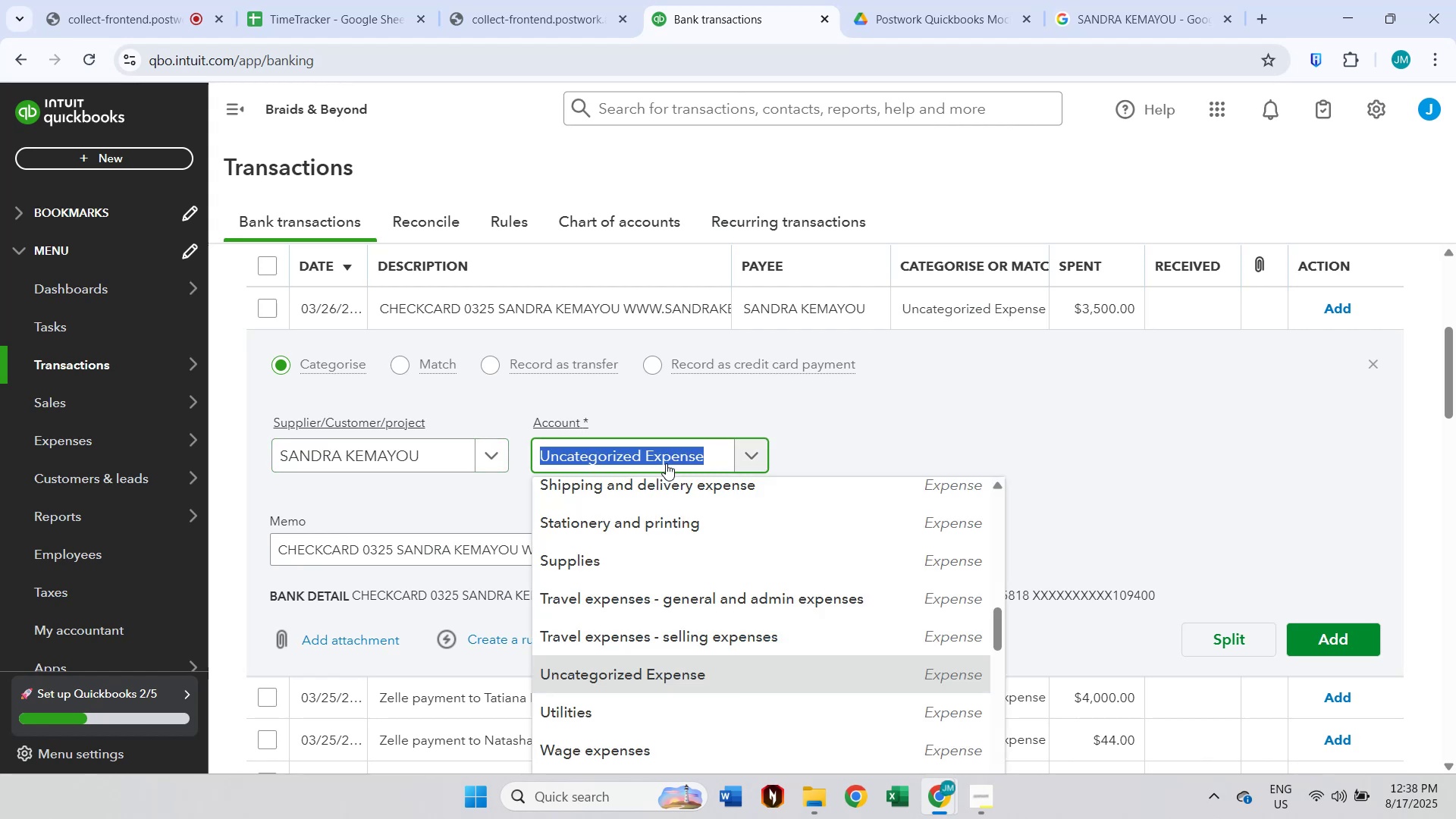 
type(prof)
 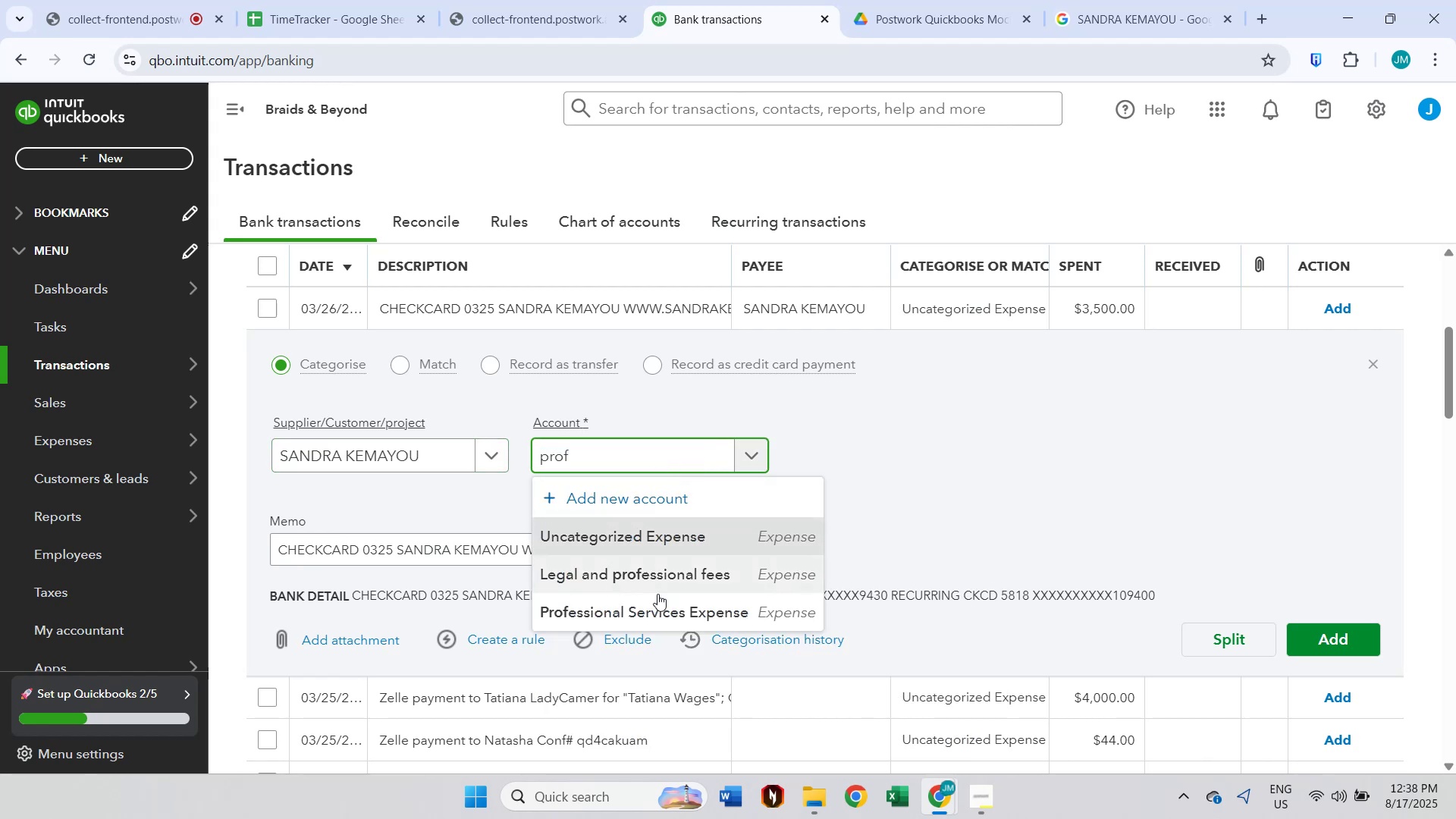 
left_click([655, 604])
 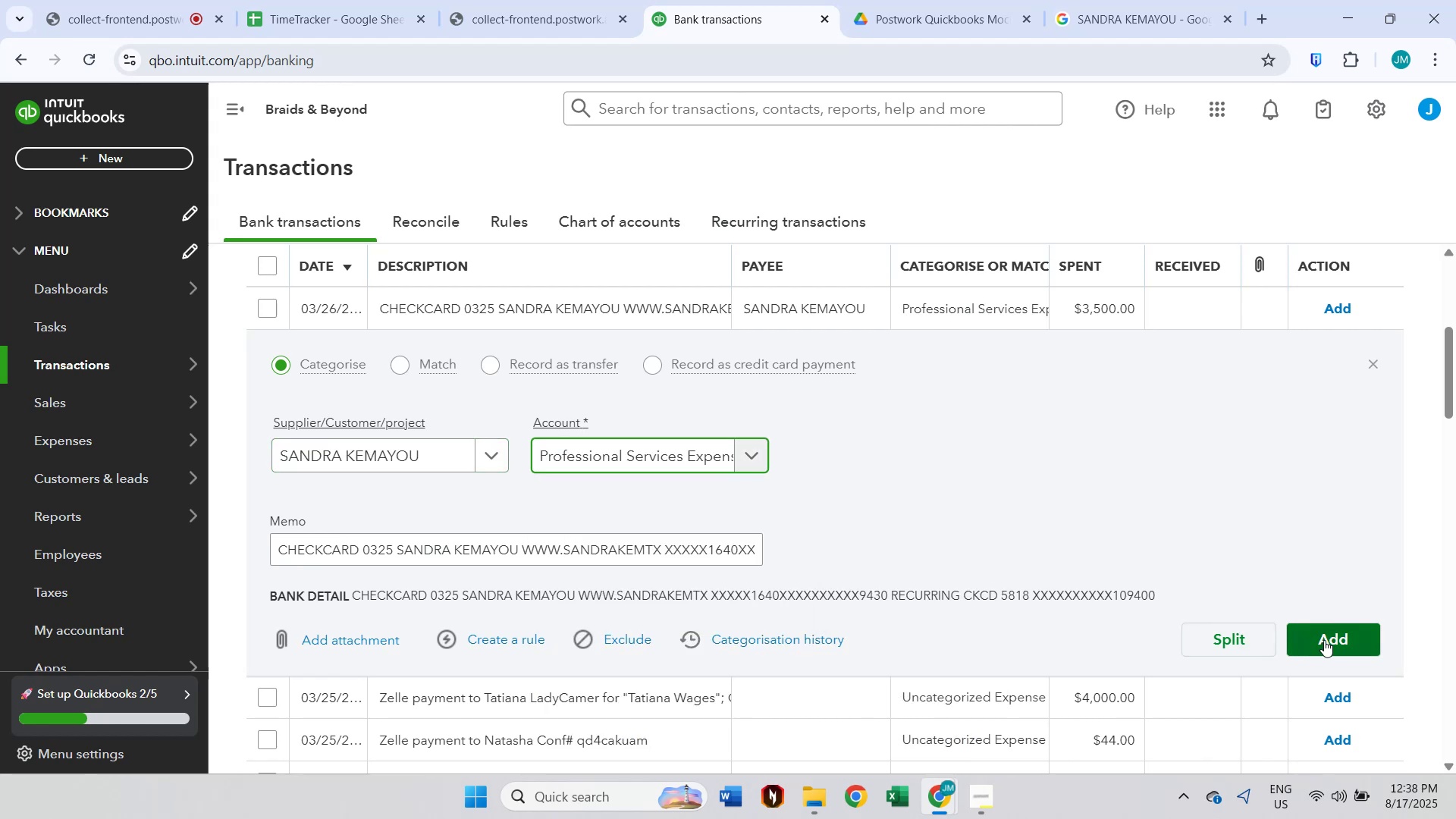 
left_click([1324, 640])
 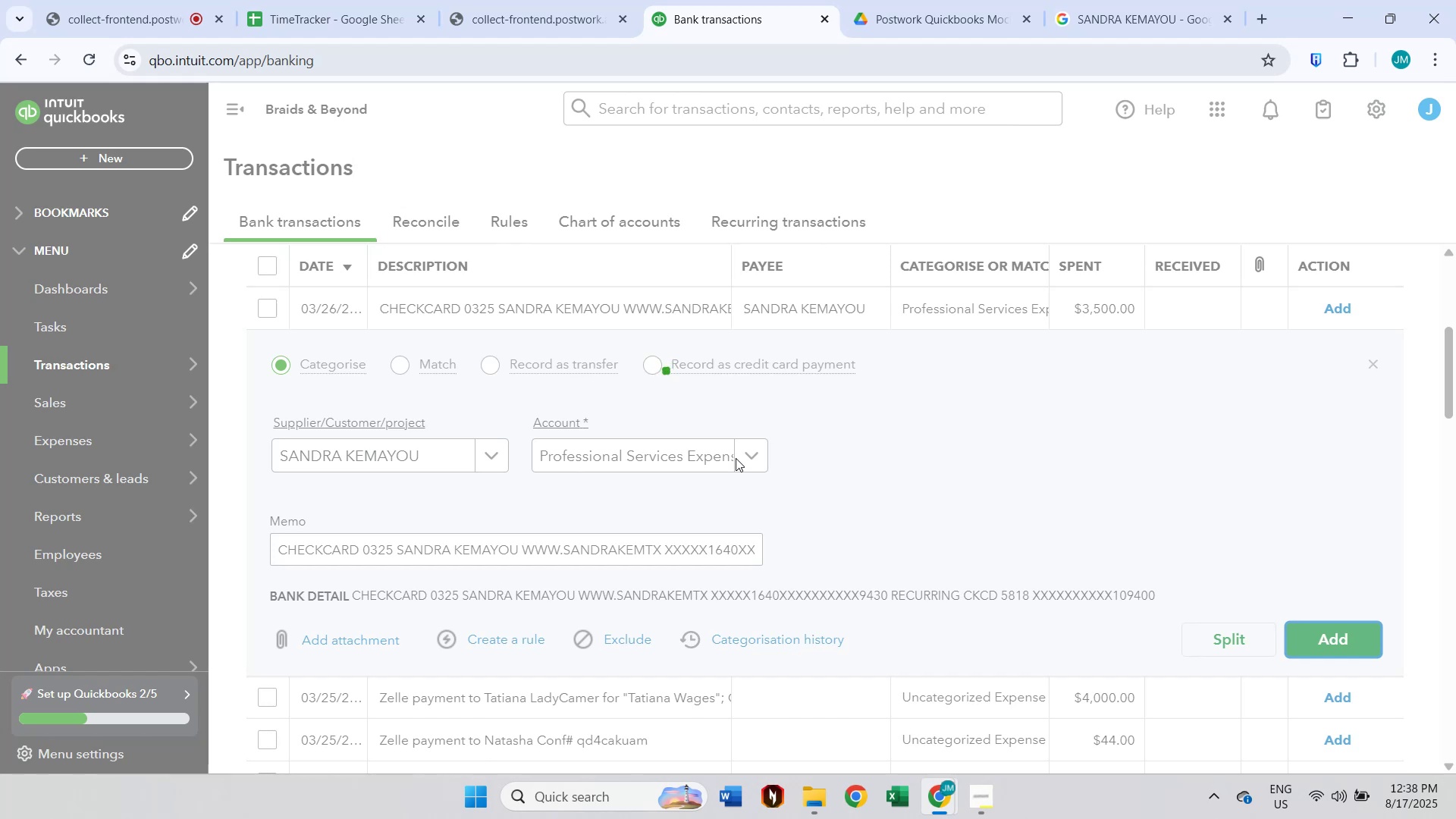 
wait(31.22)
 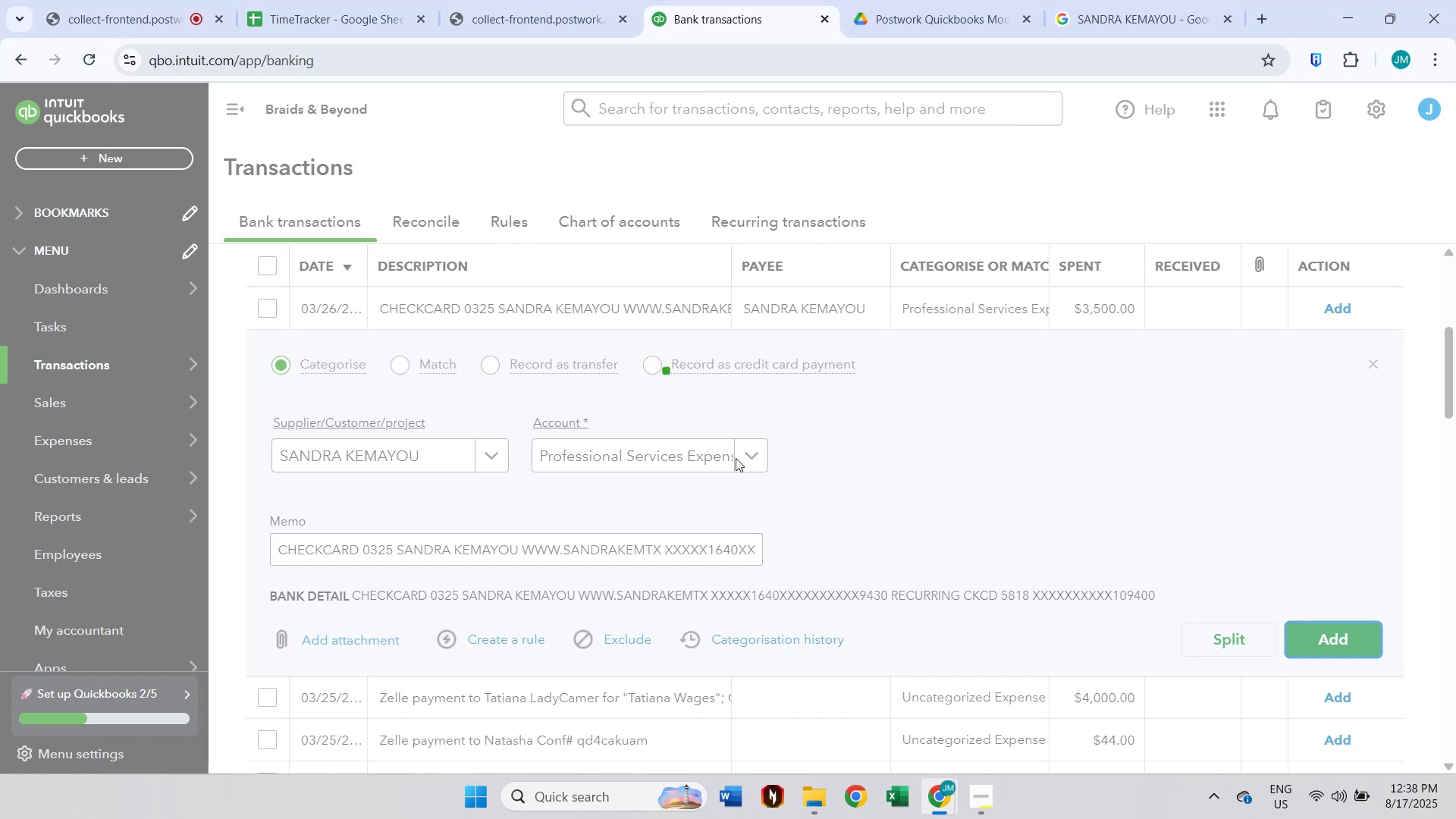 
left_click([636, 310])
 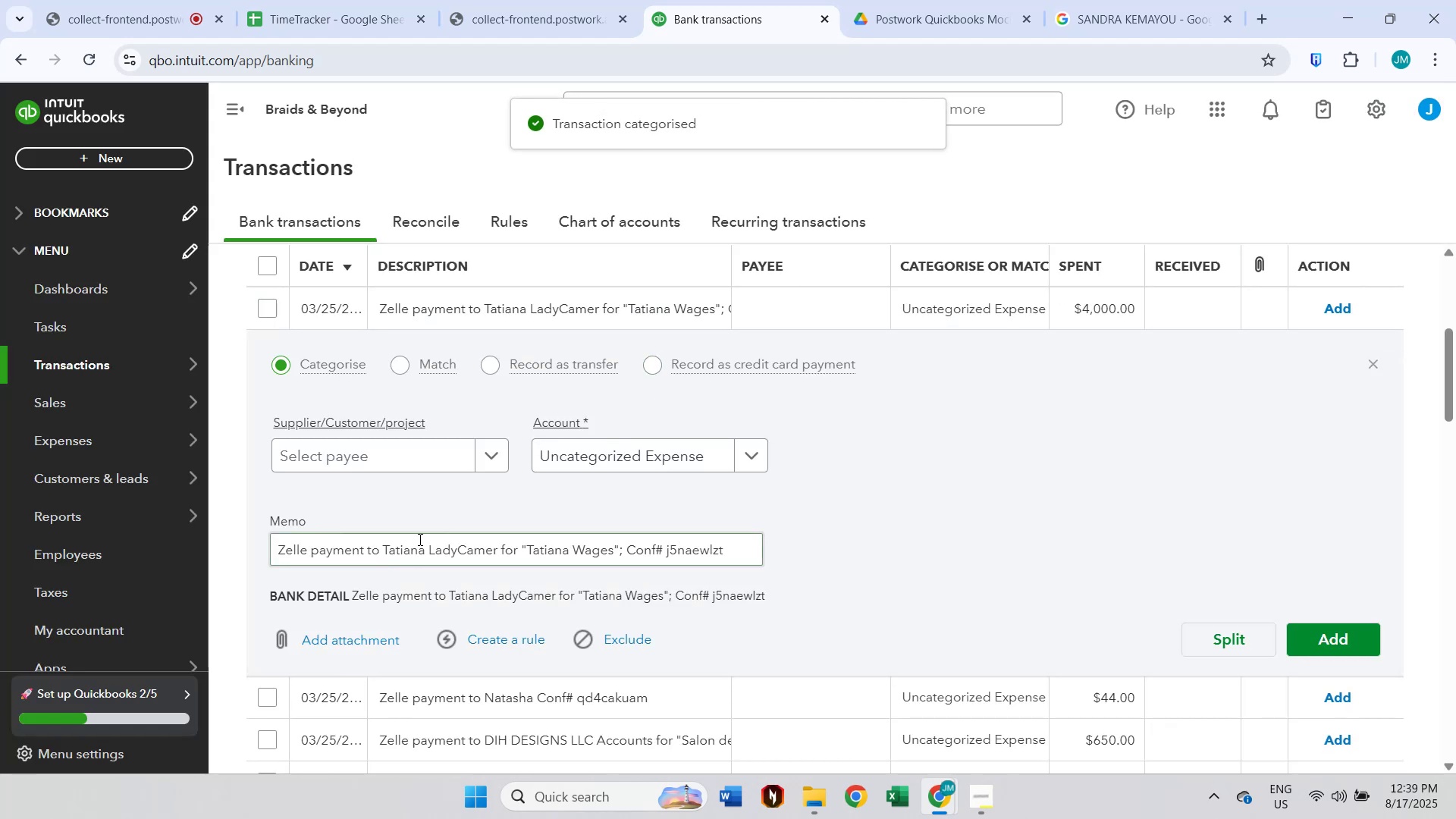 
double_click([416, 545])
 